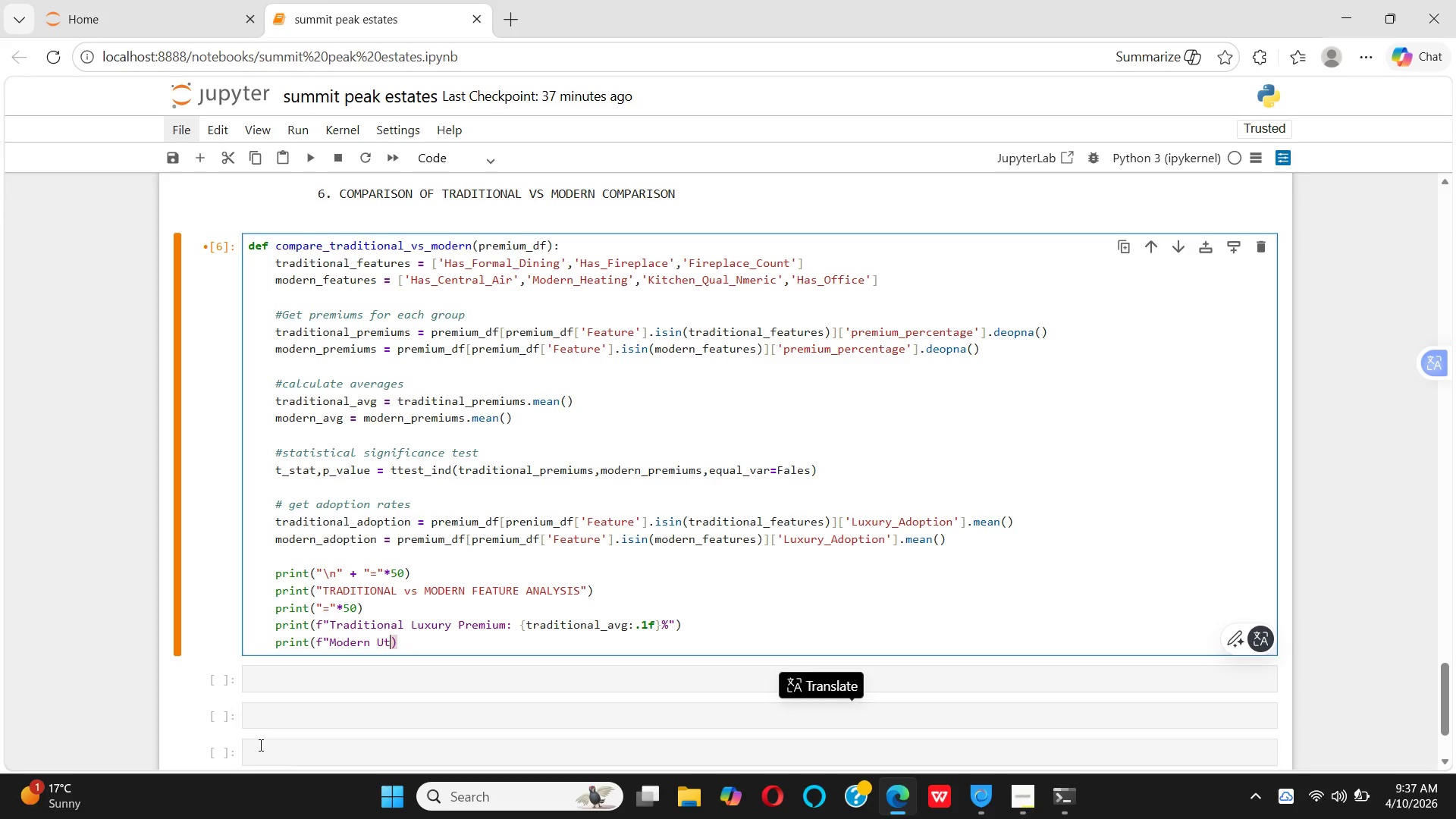 
type(ility Premium: )
 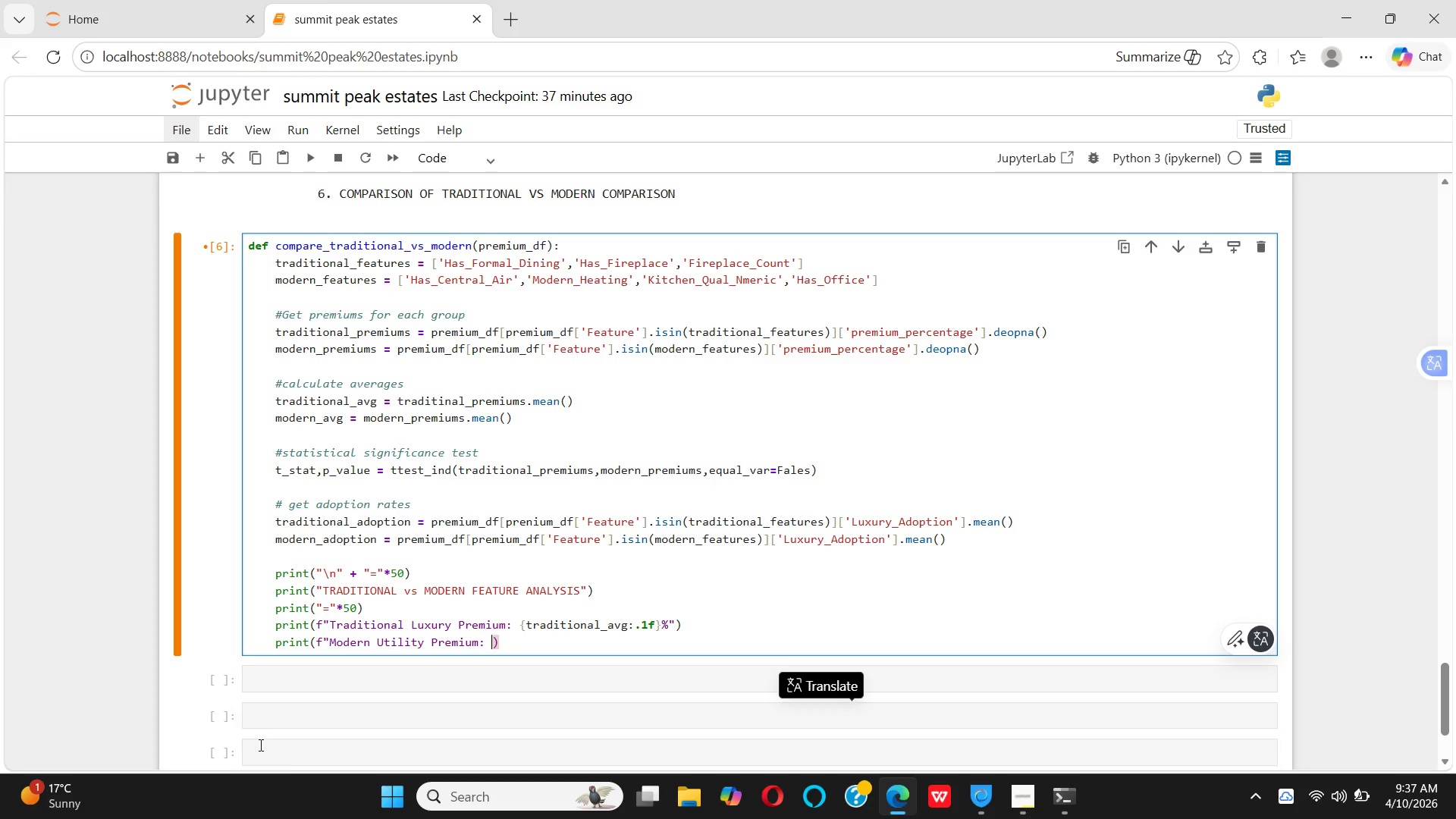 
key(Shift+BracketLeft)
 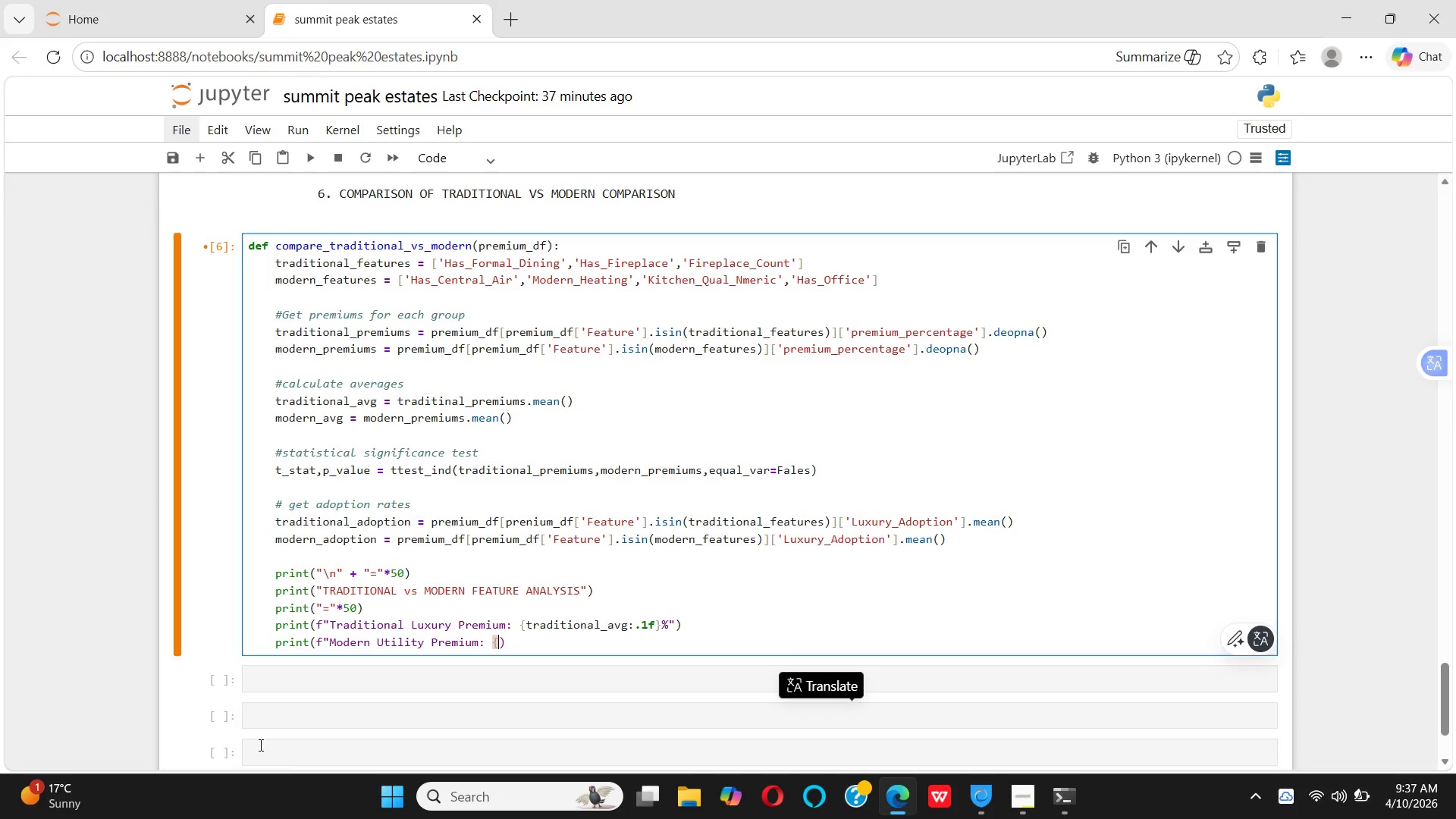 
type(modern_adoption:)
 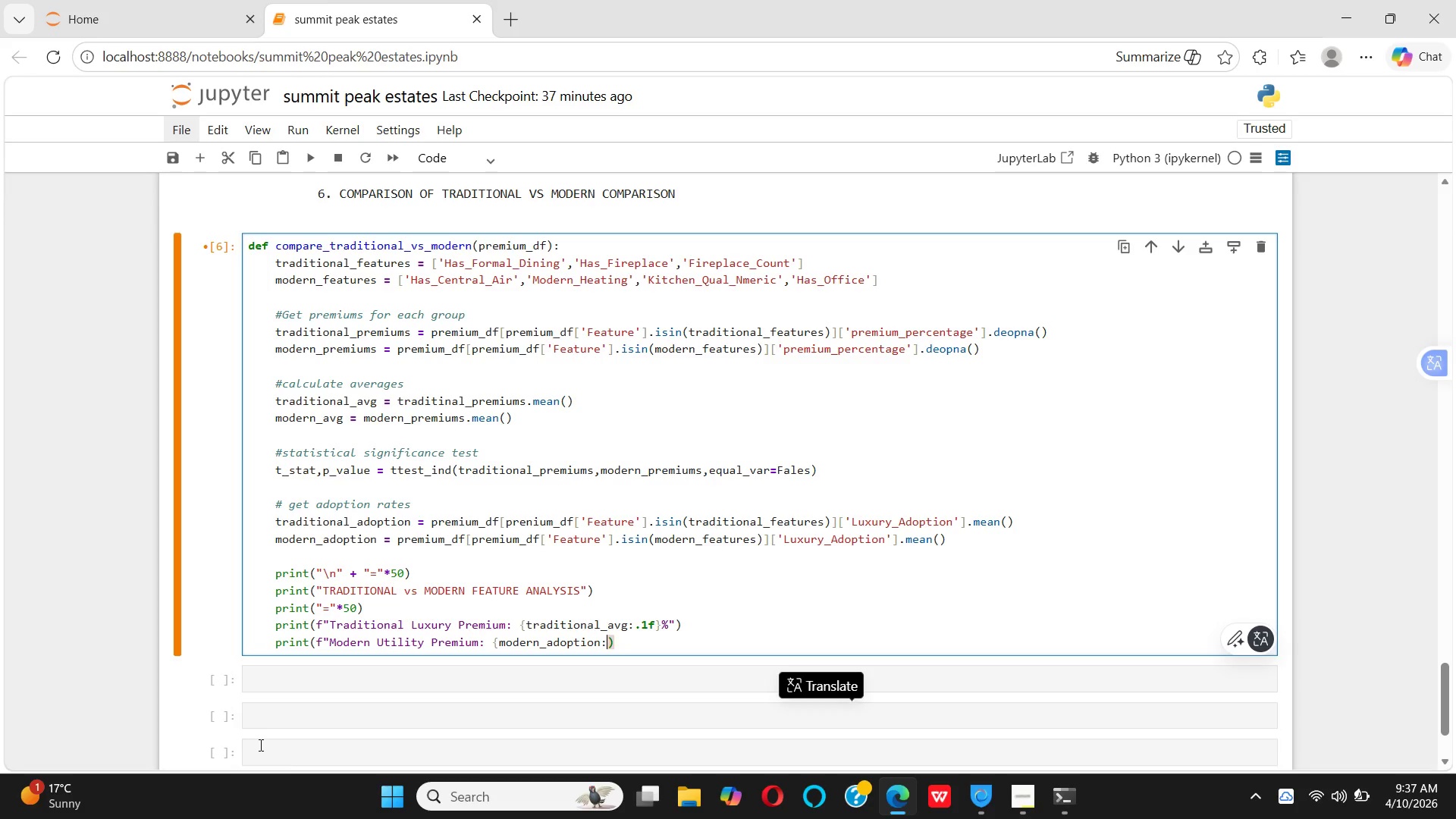 
key(Period)
 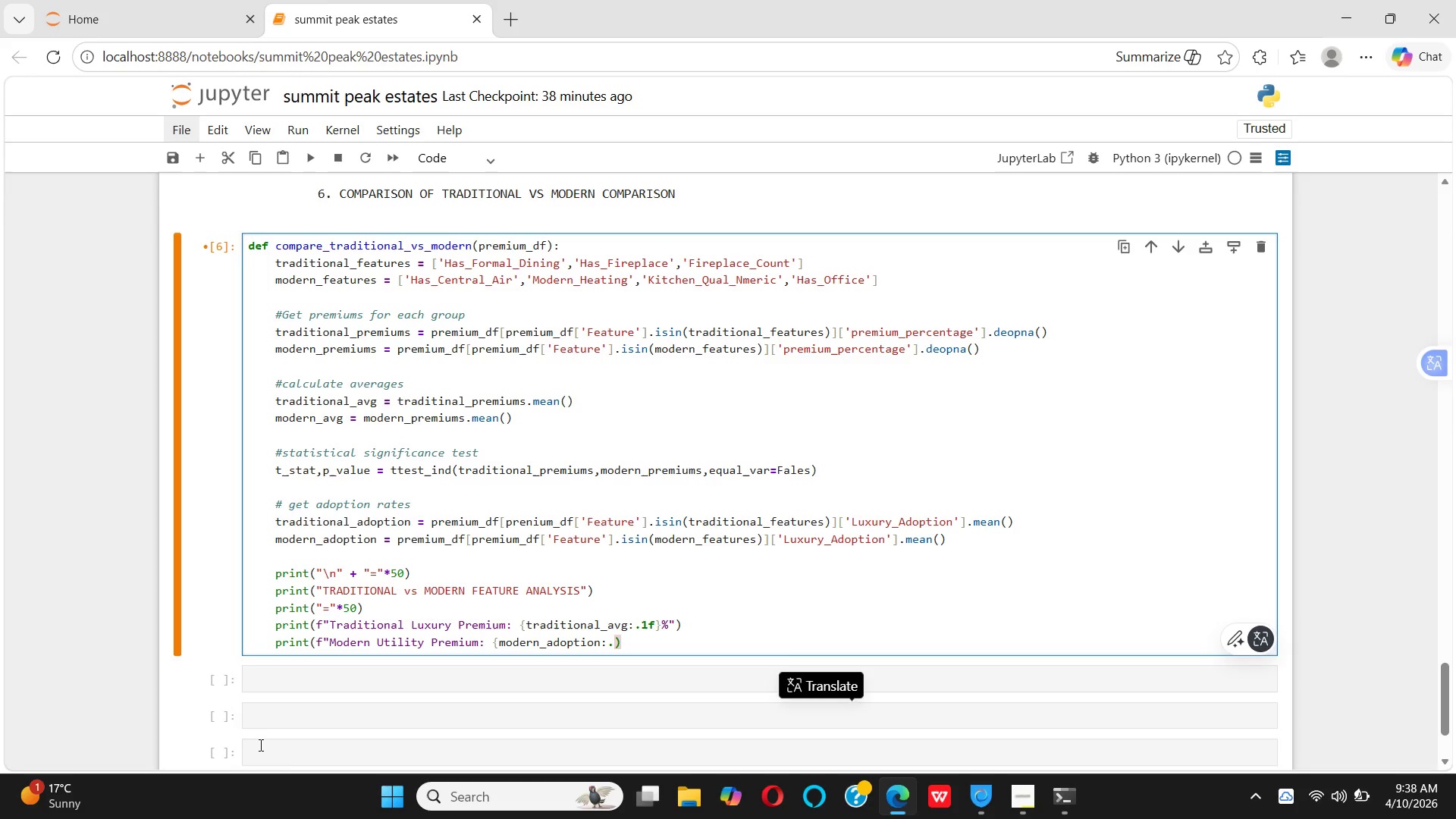 
type(1f})
 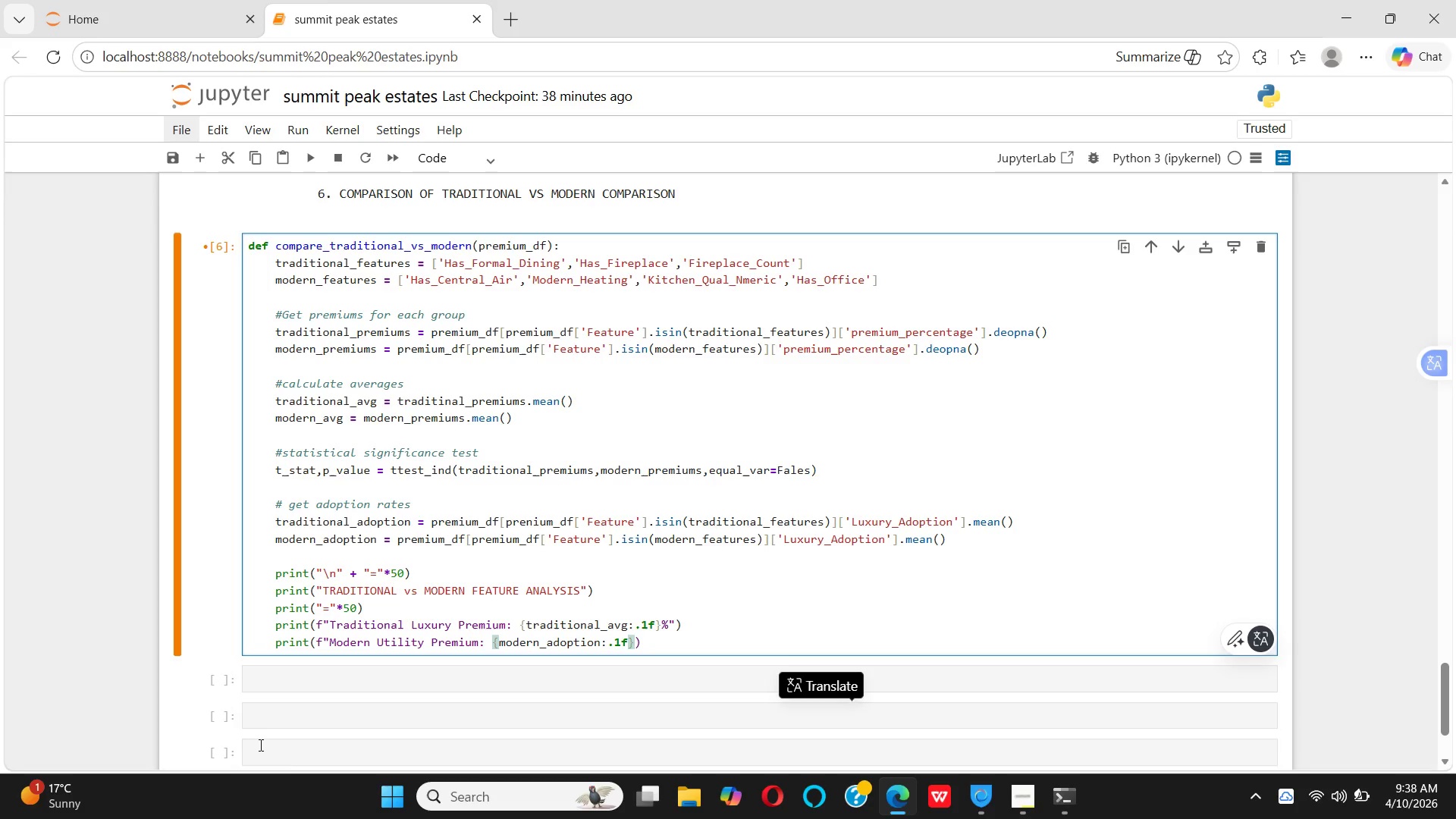 
wait(6.41)
 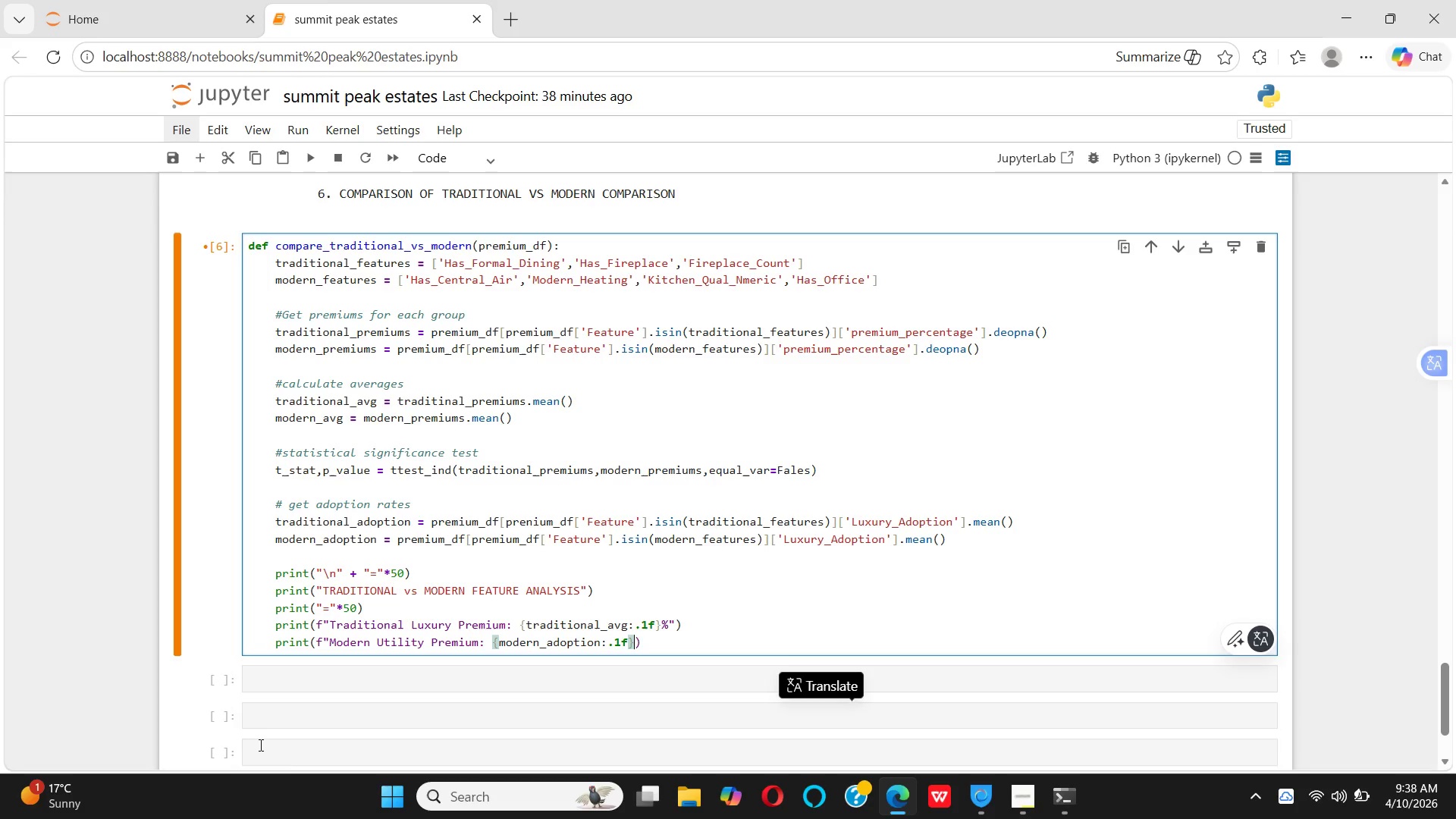 
key(Shift+5)
 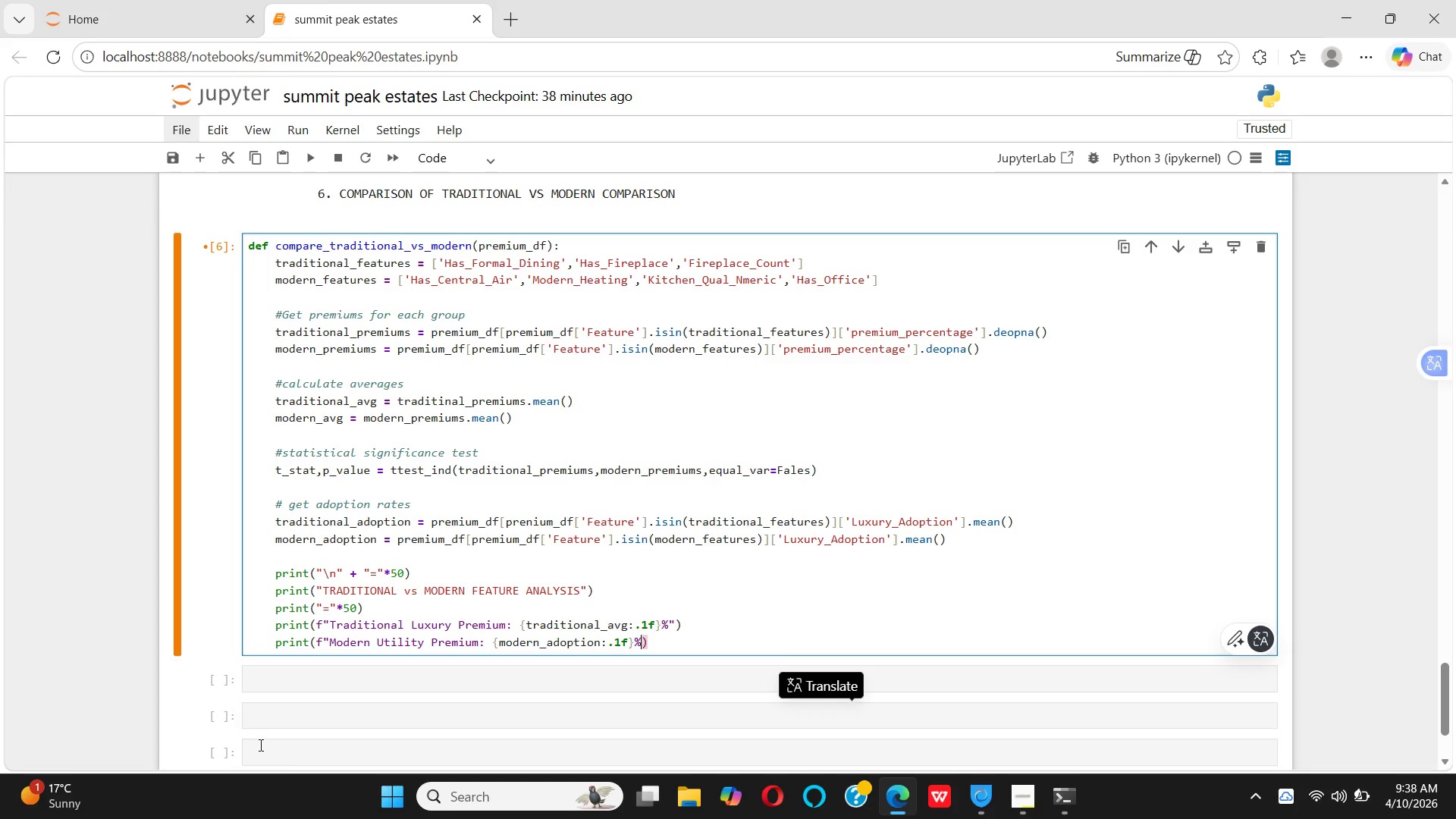 
key(Shift+Quote)
 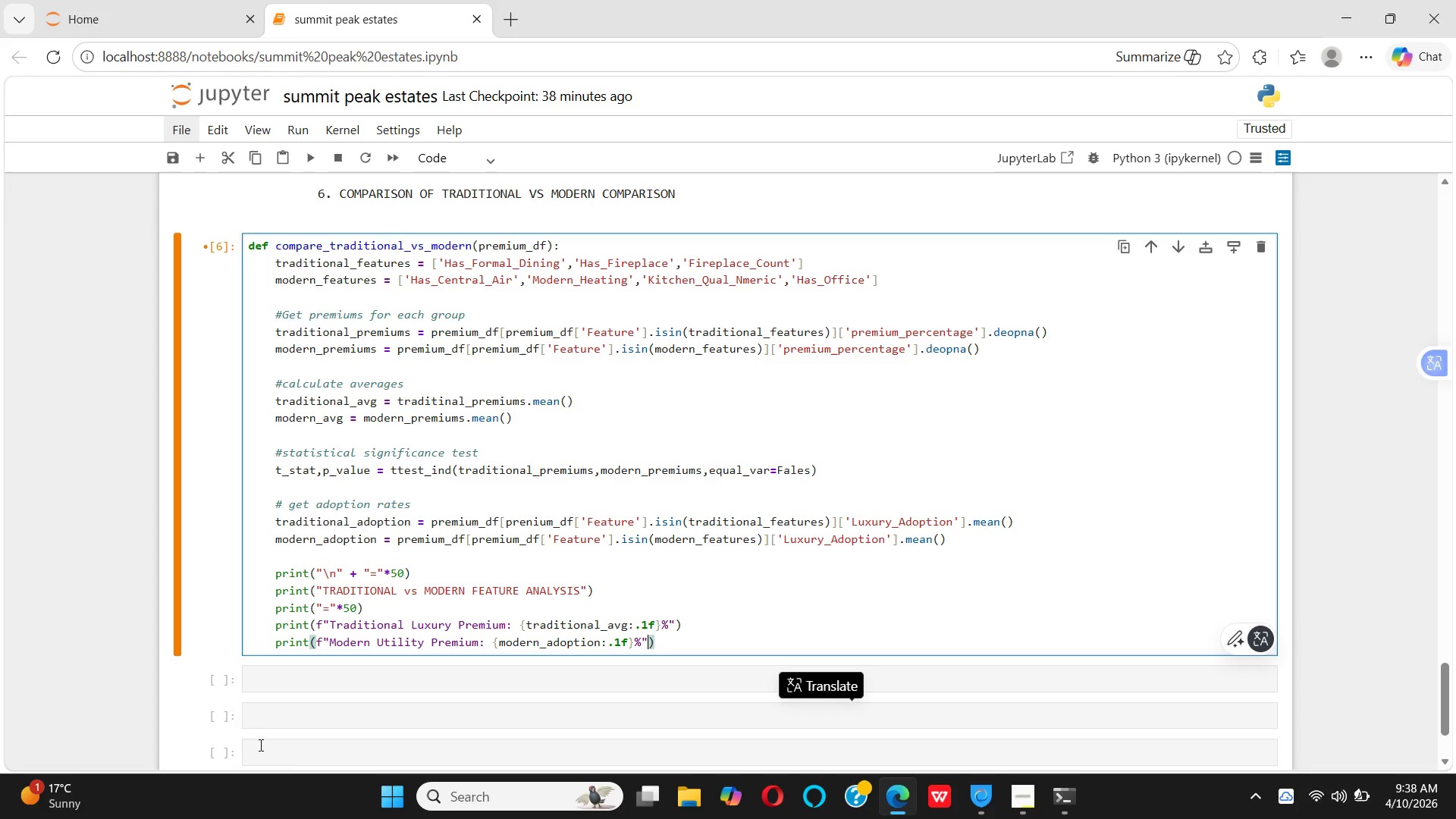 
key(ArrowRight)
 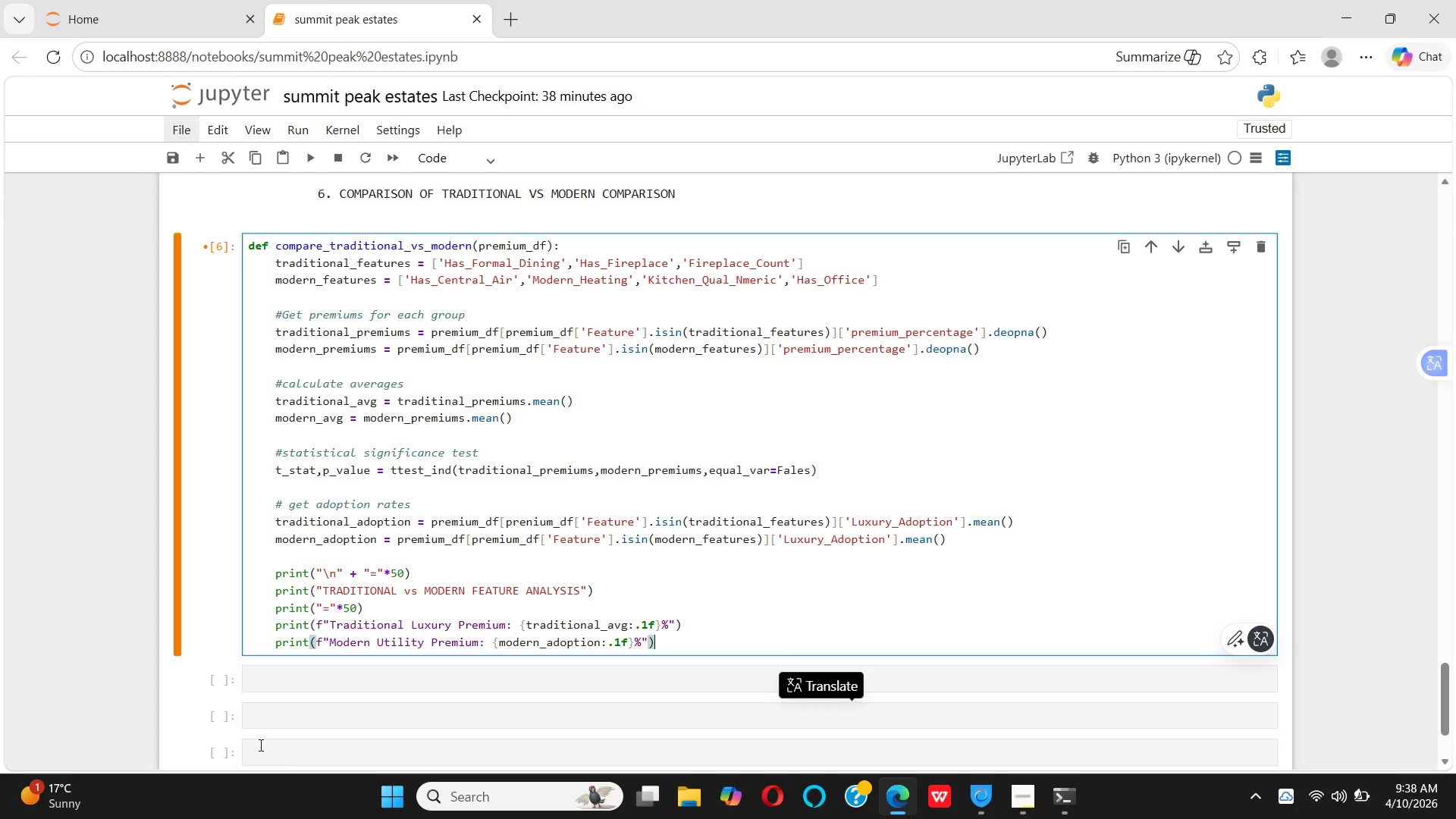 
key(Enter)
 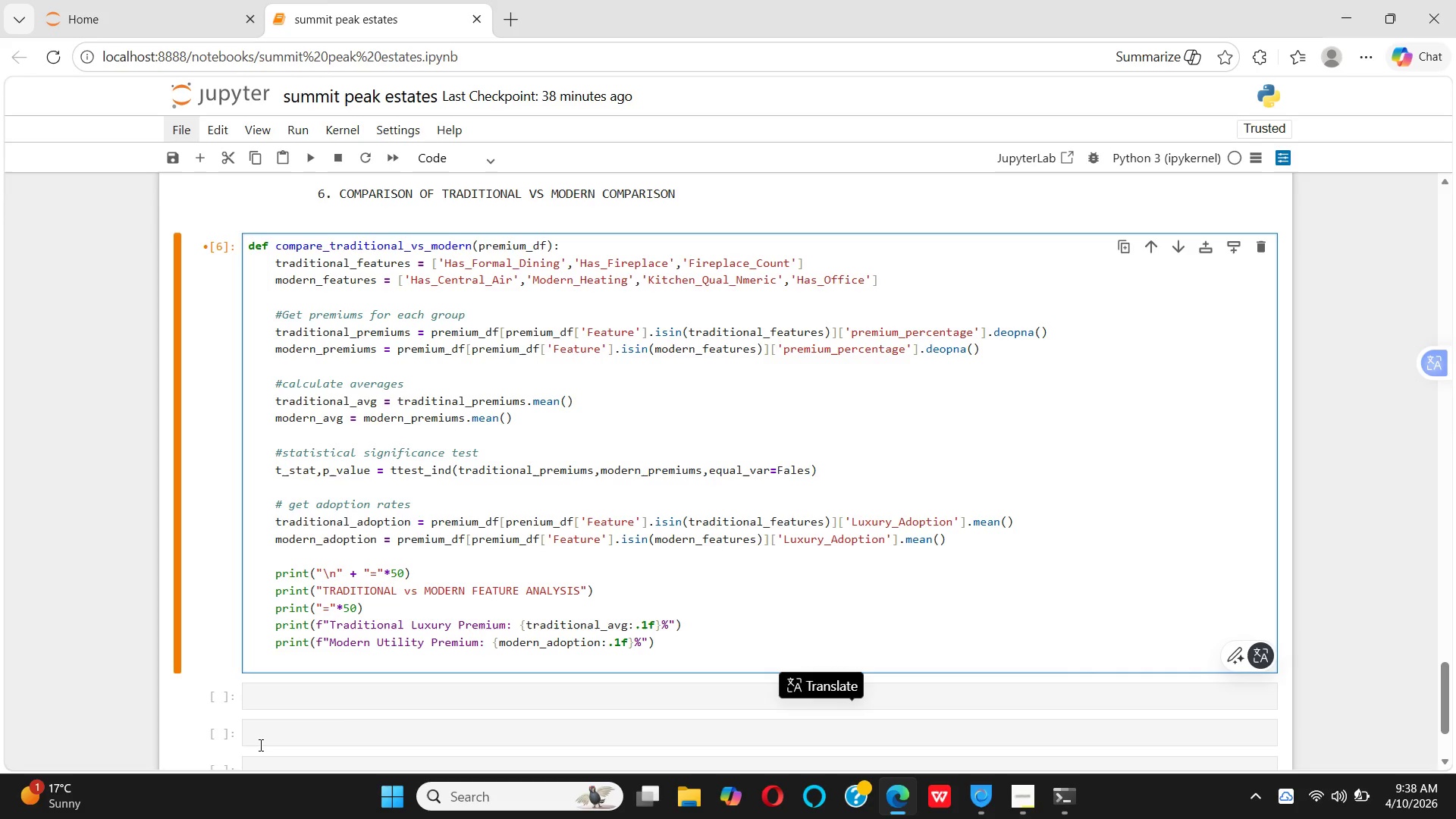 
wait(5.47)
 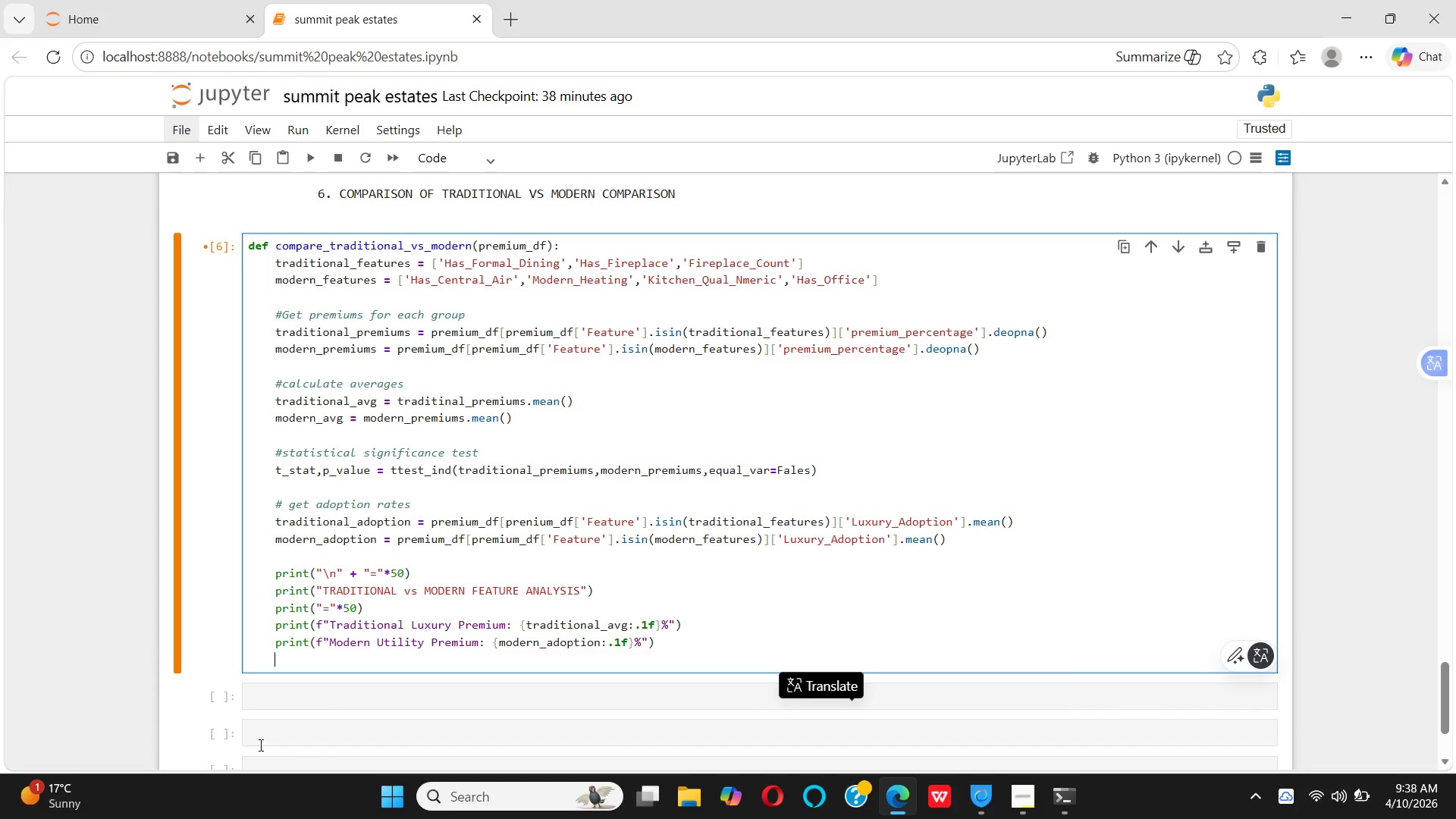 
type(print())
 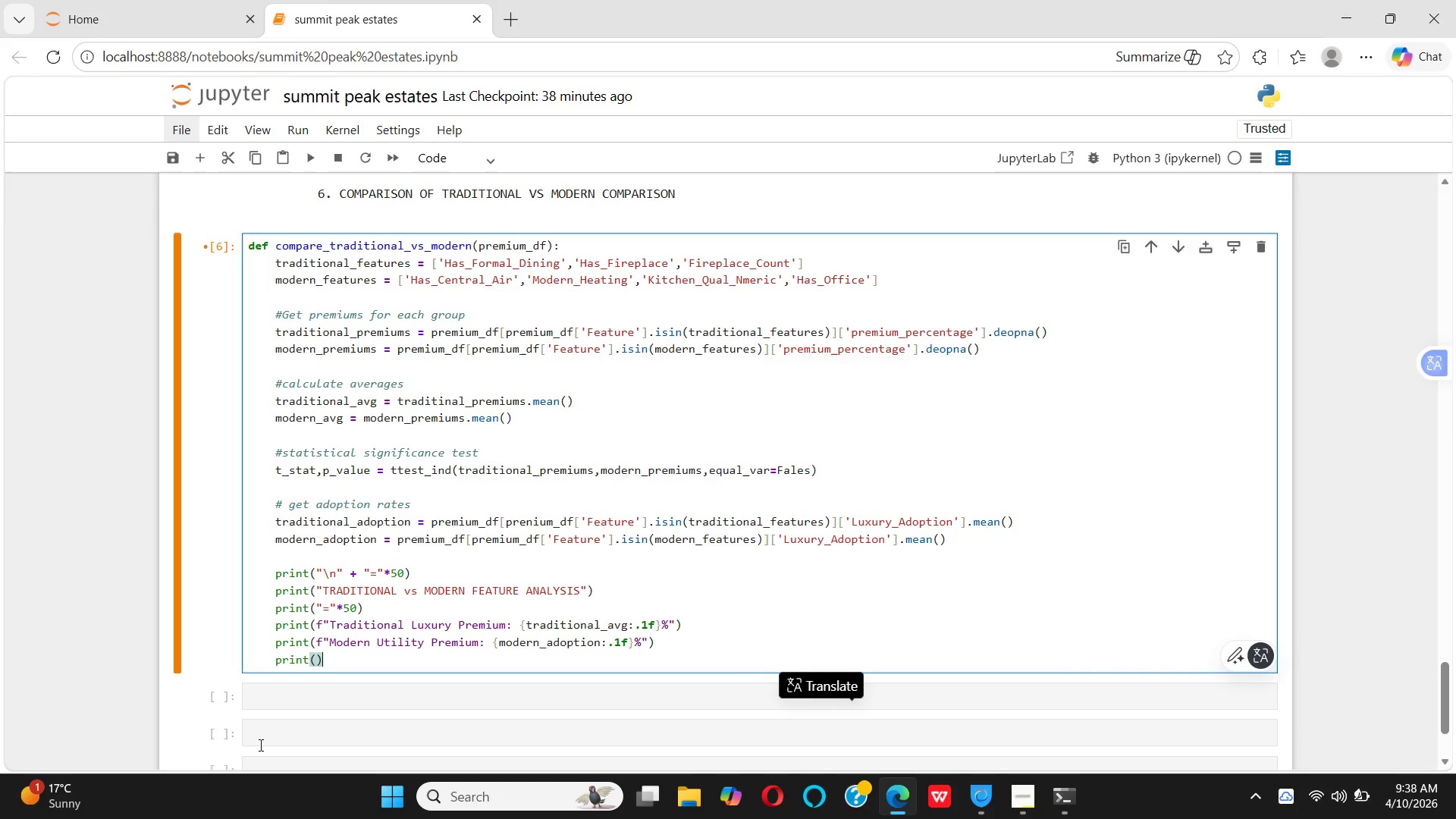 
key(ArrowLeft)
 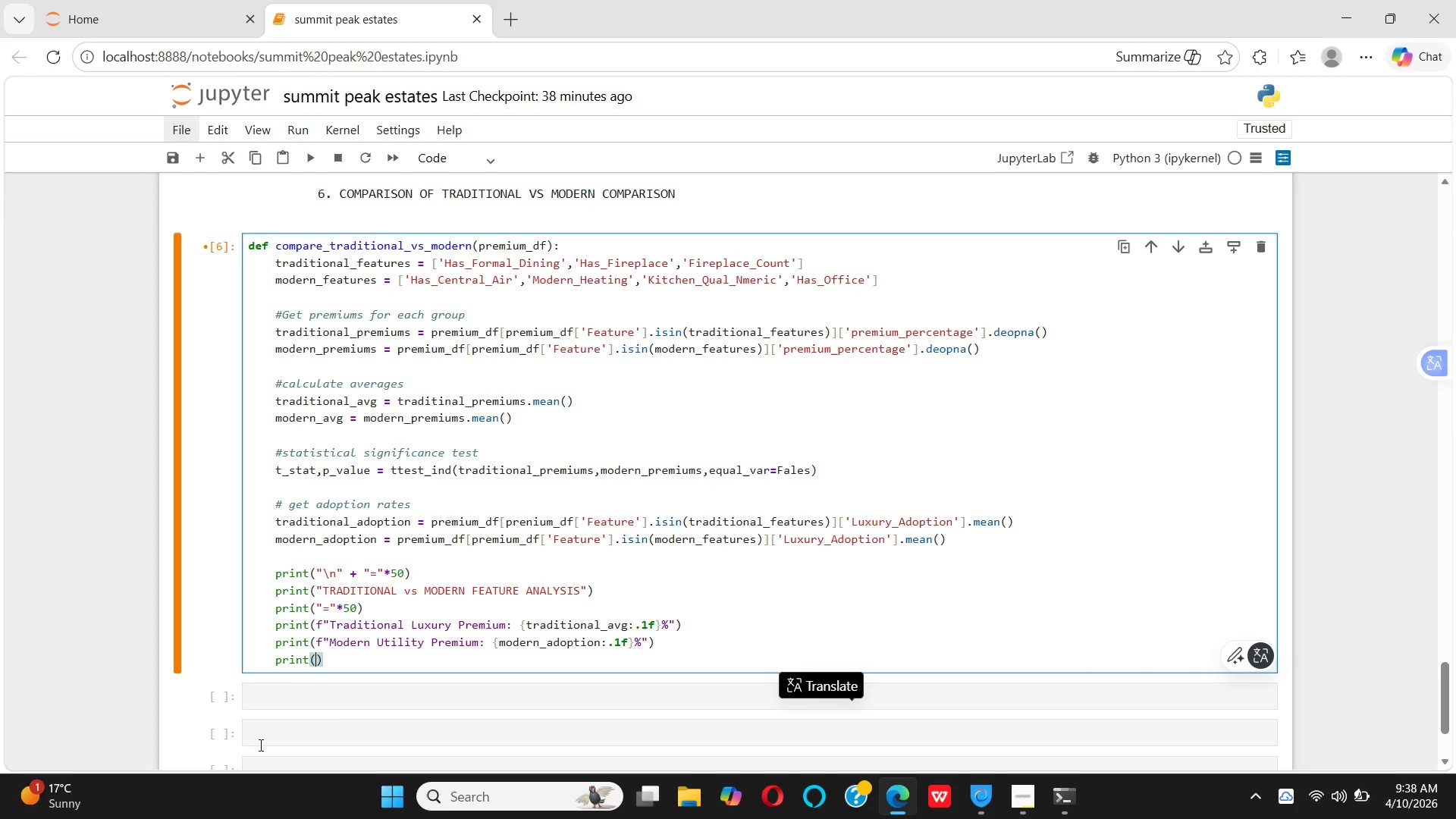 
key(Shift+Quote)
 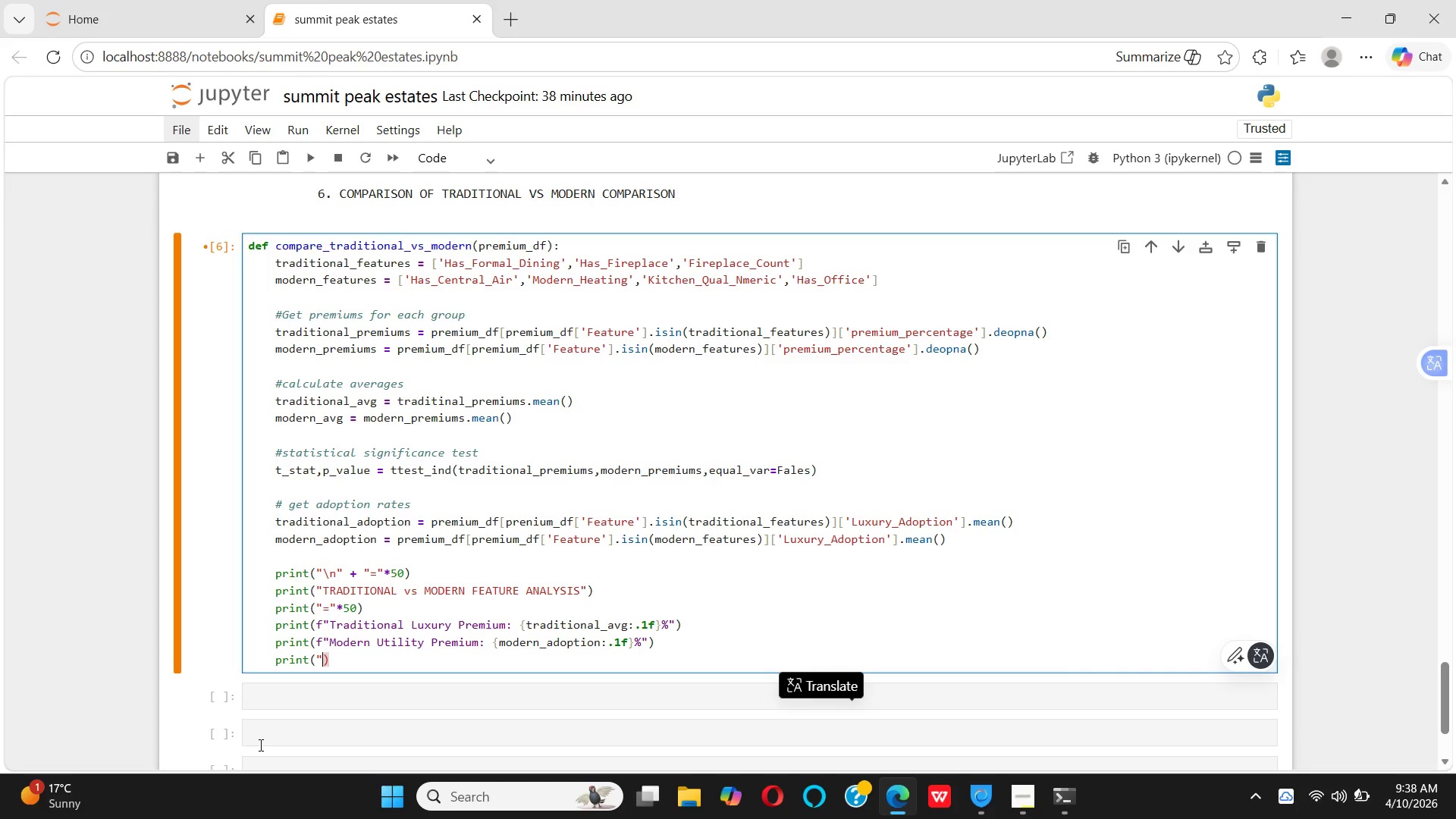 
key(F)
 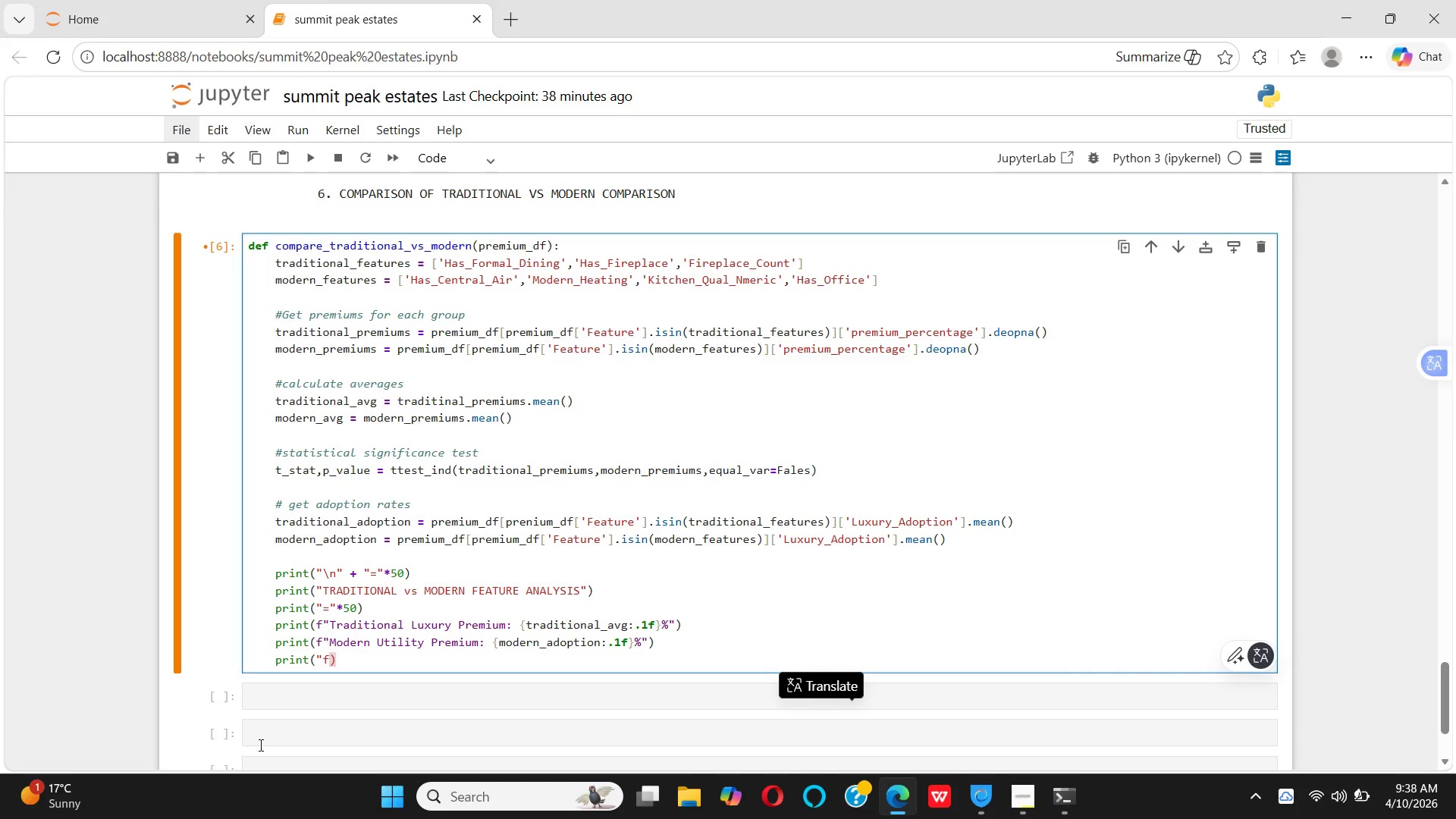 
wait(22.86)
 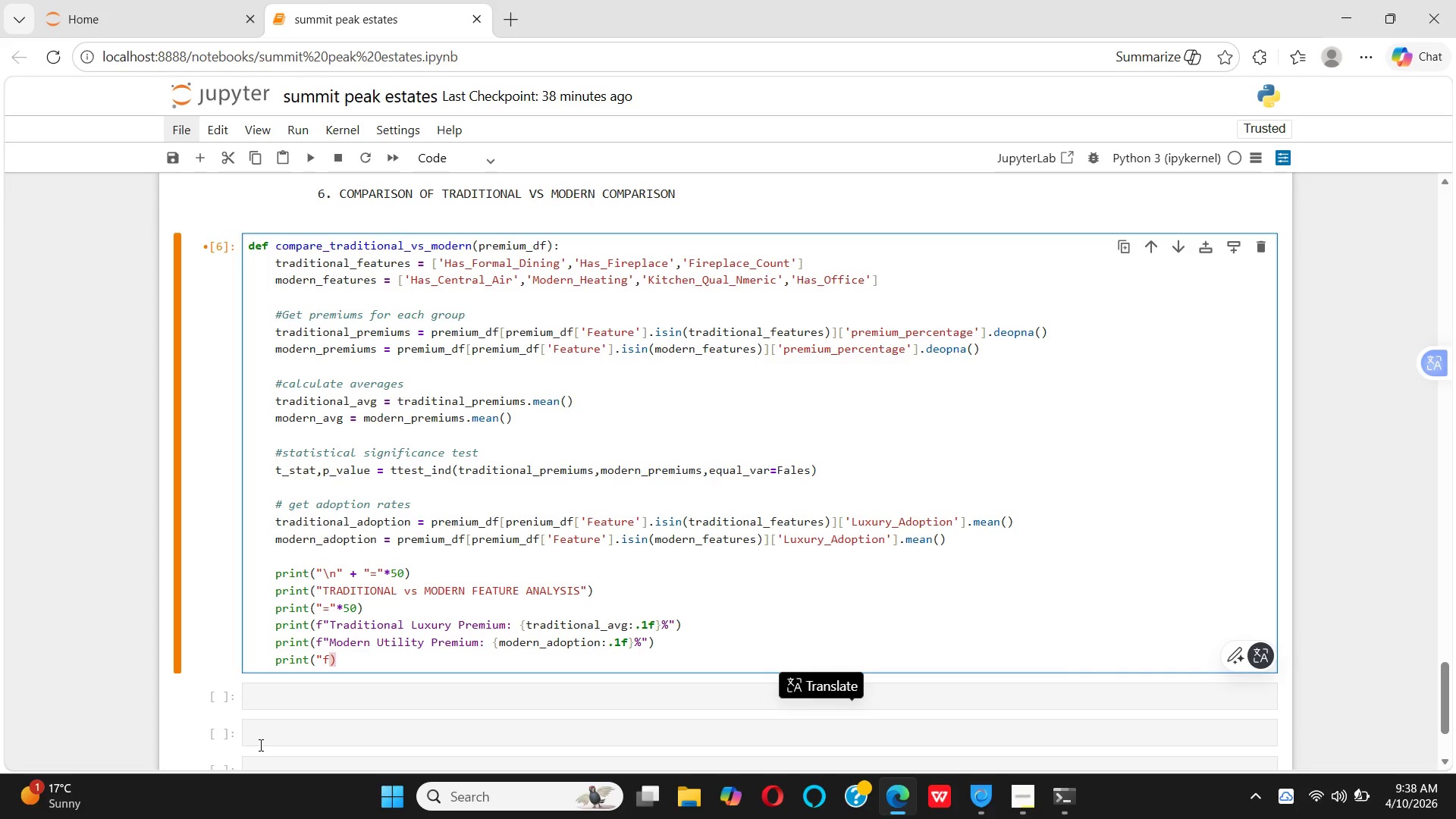 
left_click([605, 641])
 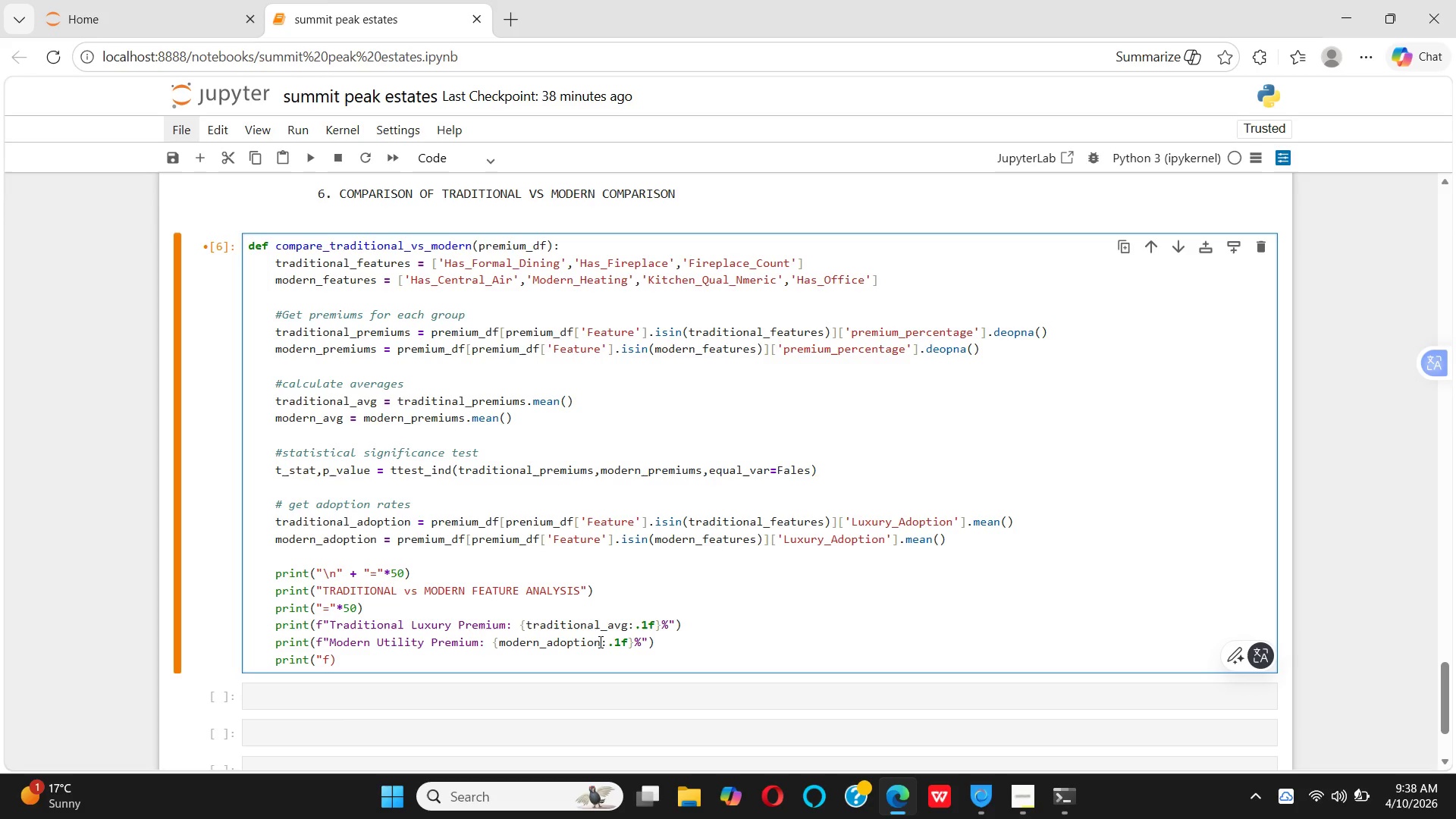 
left_click([599, 642])
 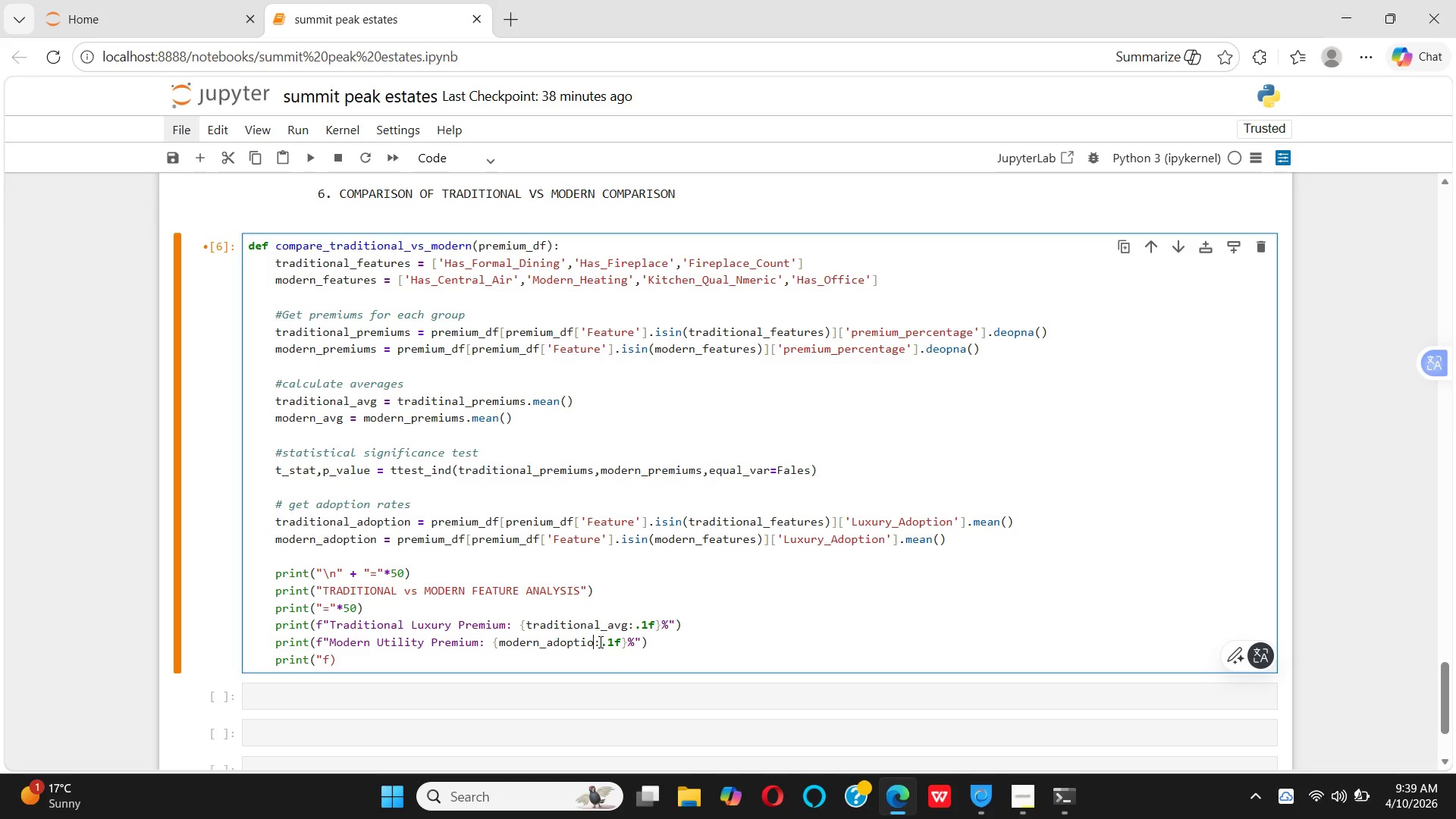 
key(Backspace)
key(Backspace)
key(Backspace)
key(Backspace)
key(Backspace)
key(Backspace)
key(Backspace)
type(vg)
 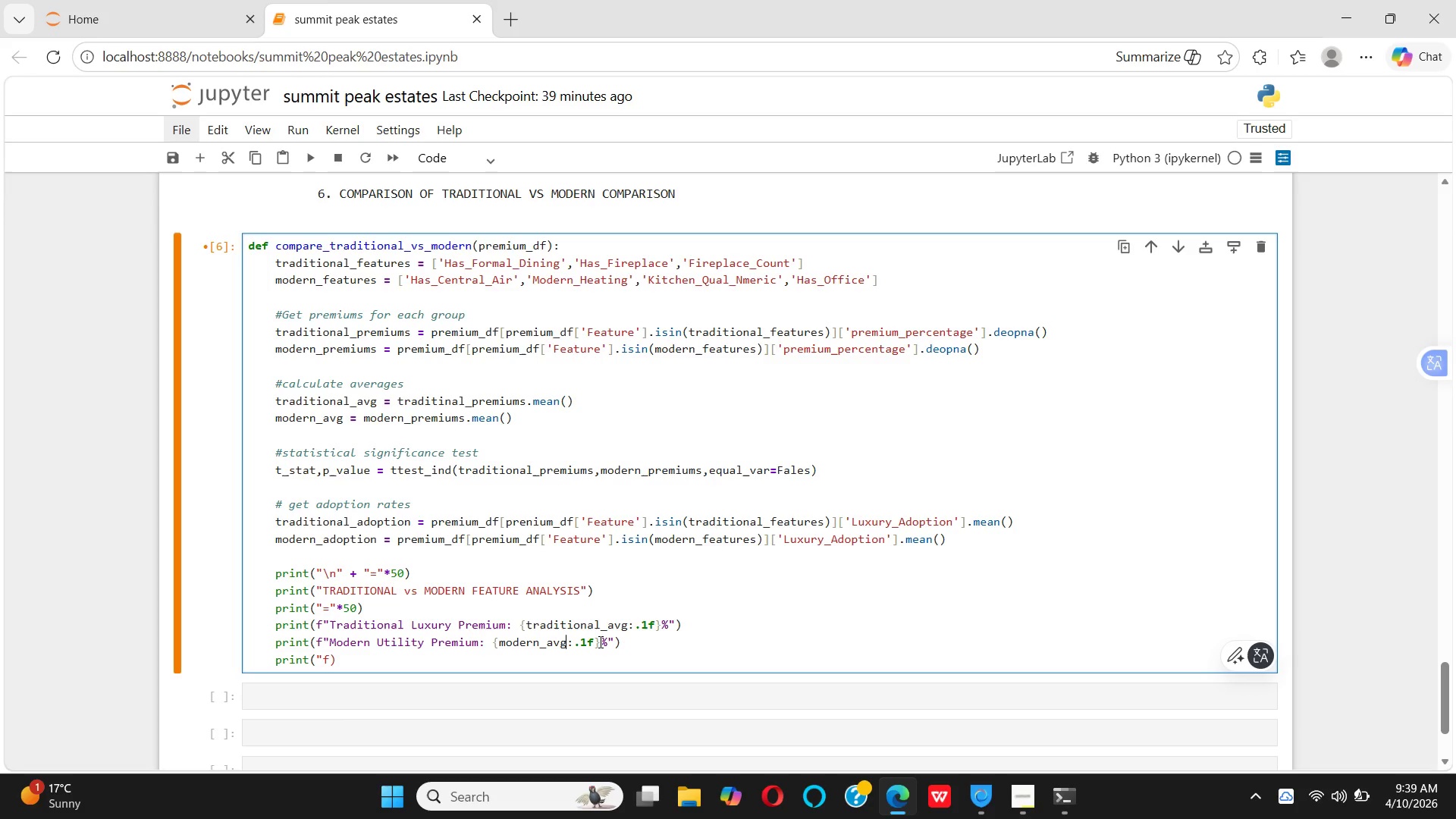 
key(ArrowRight)
 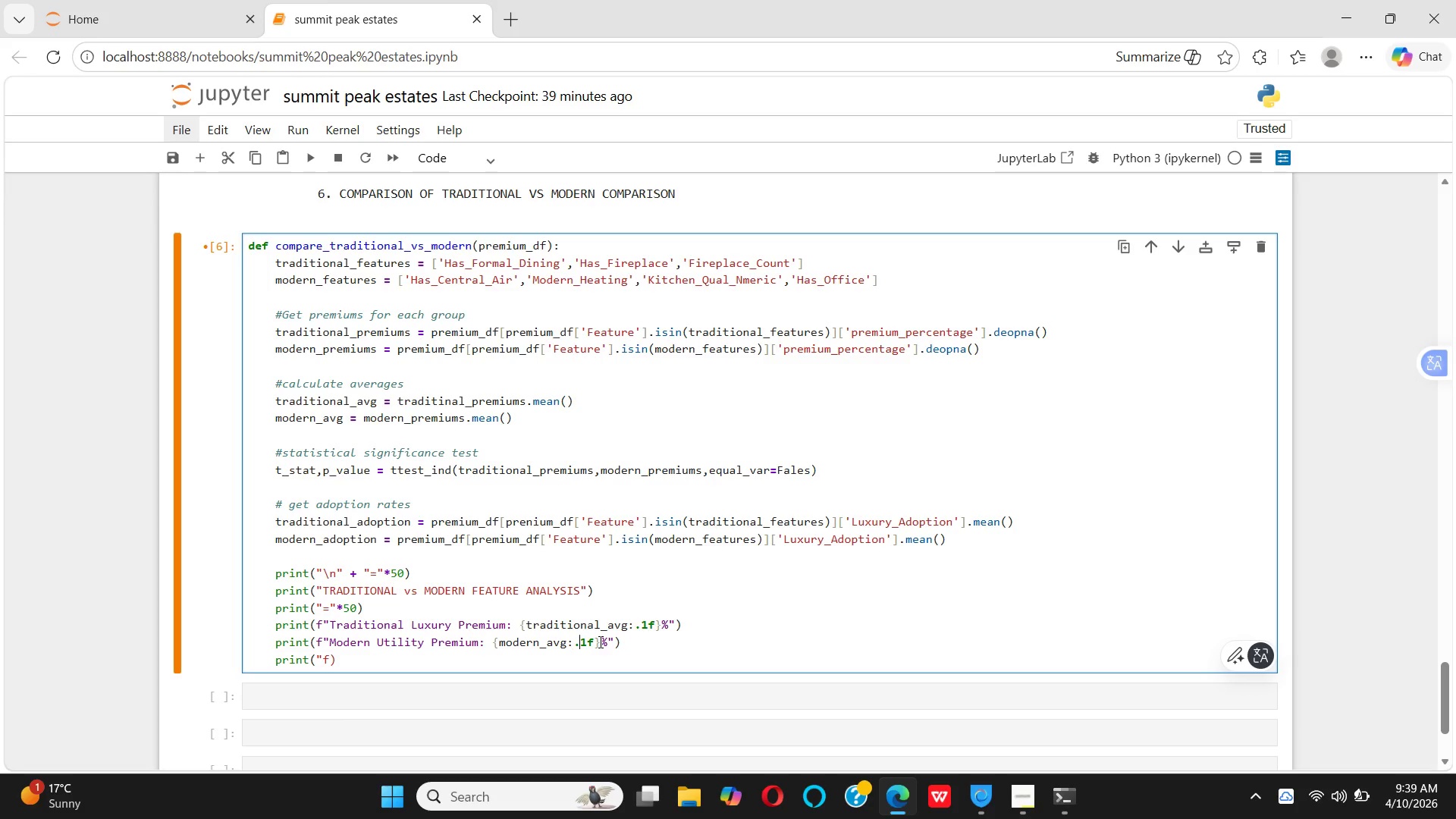 
key(ArrowRight)
 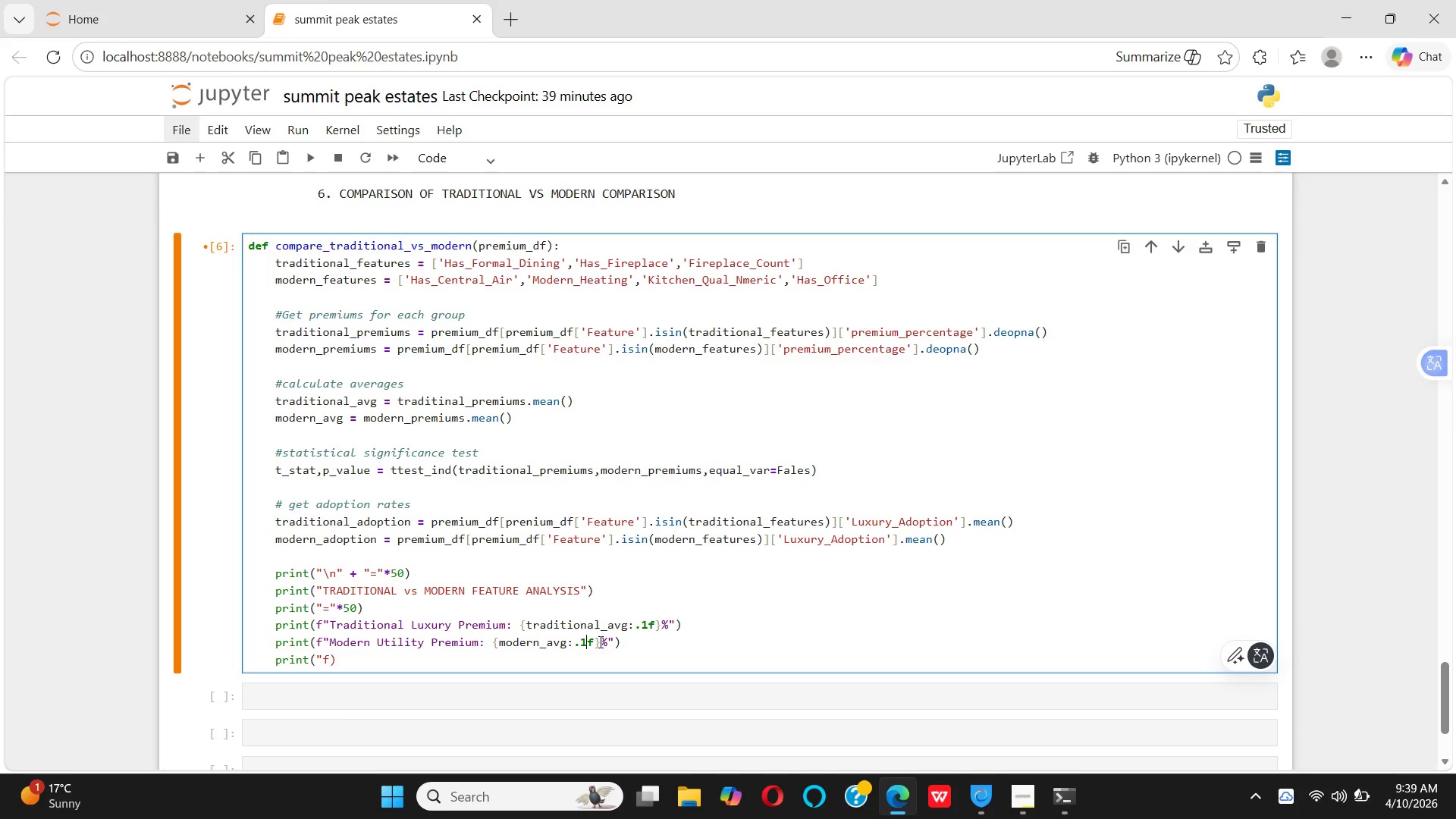 
key(ArrowRight)
 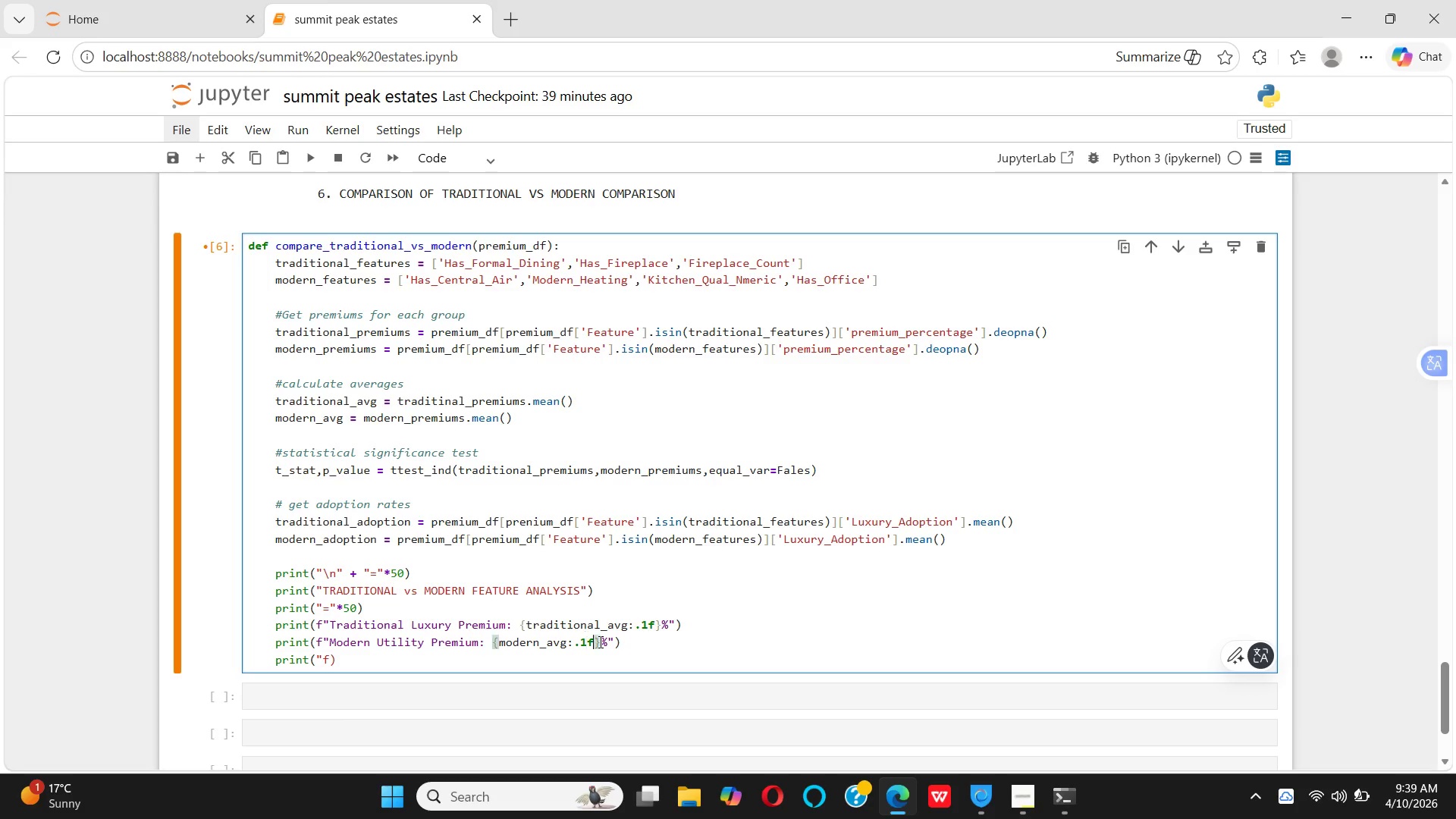 
key(ArrowRight)
 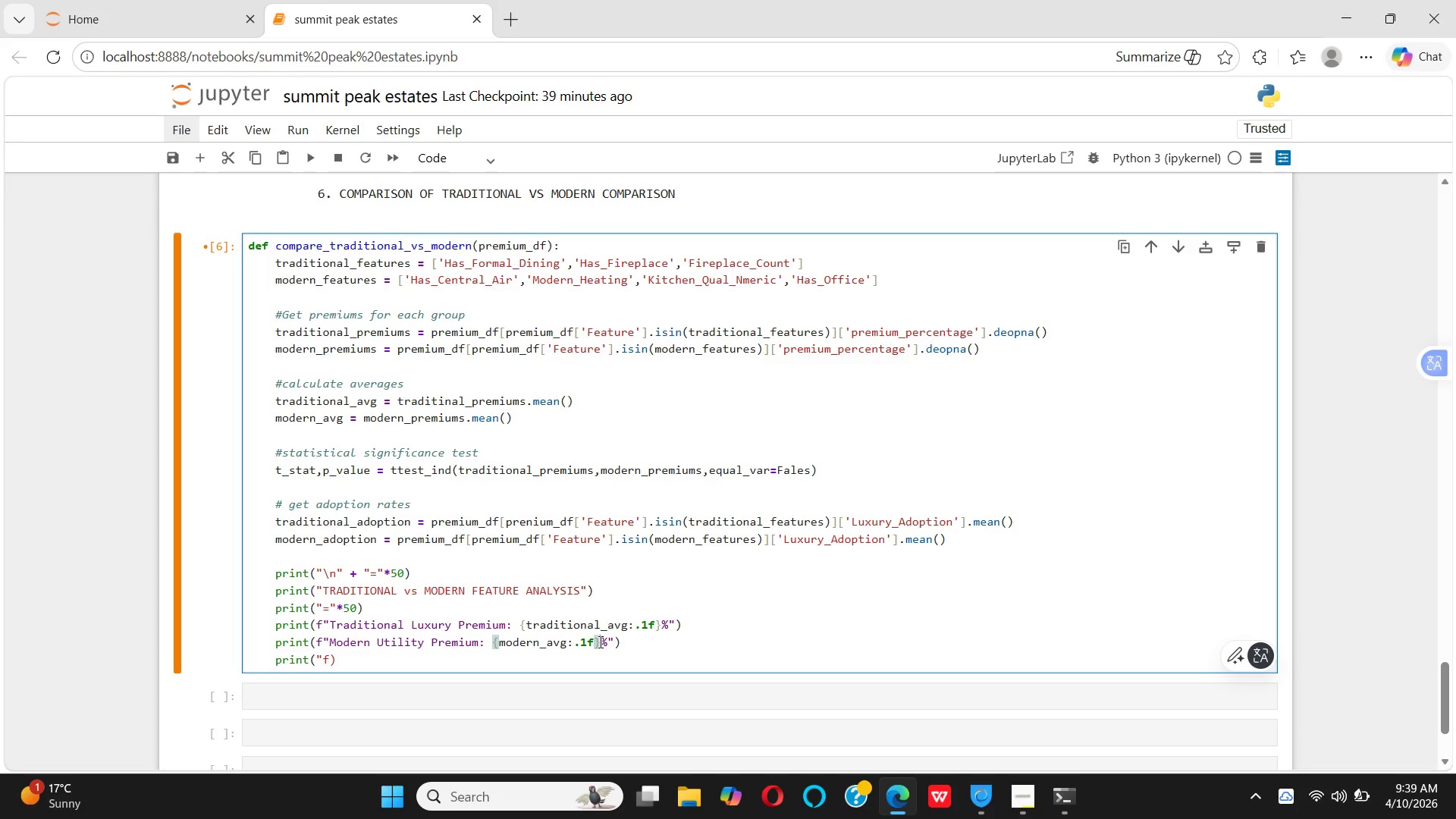 
key(ArrowRight)
 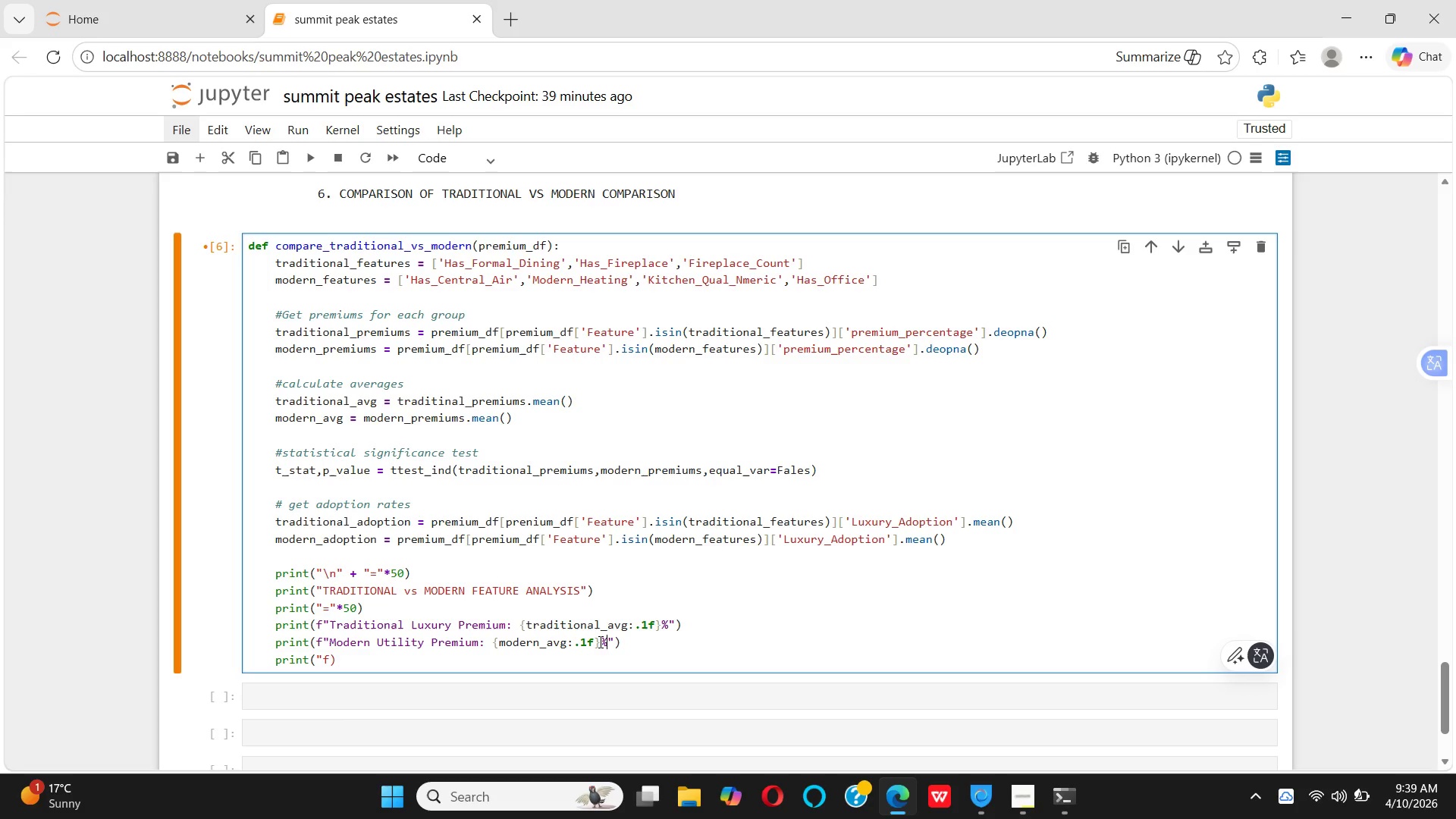 
key(ArrowRight)
 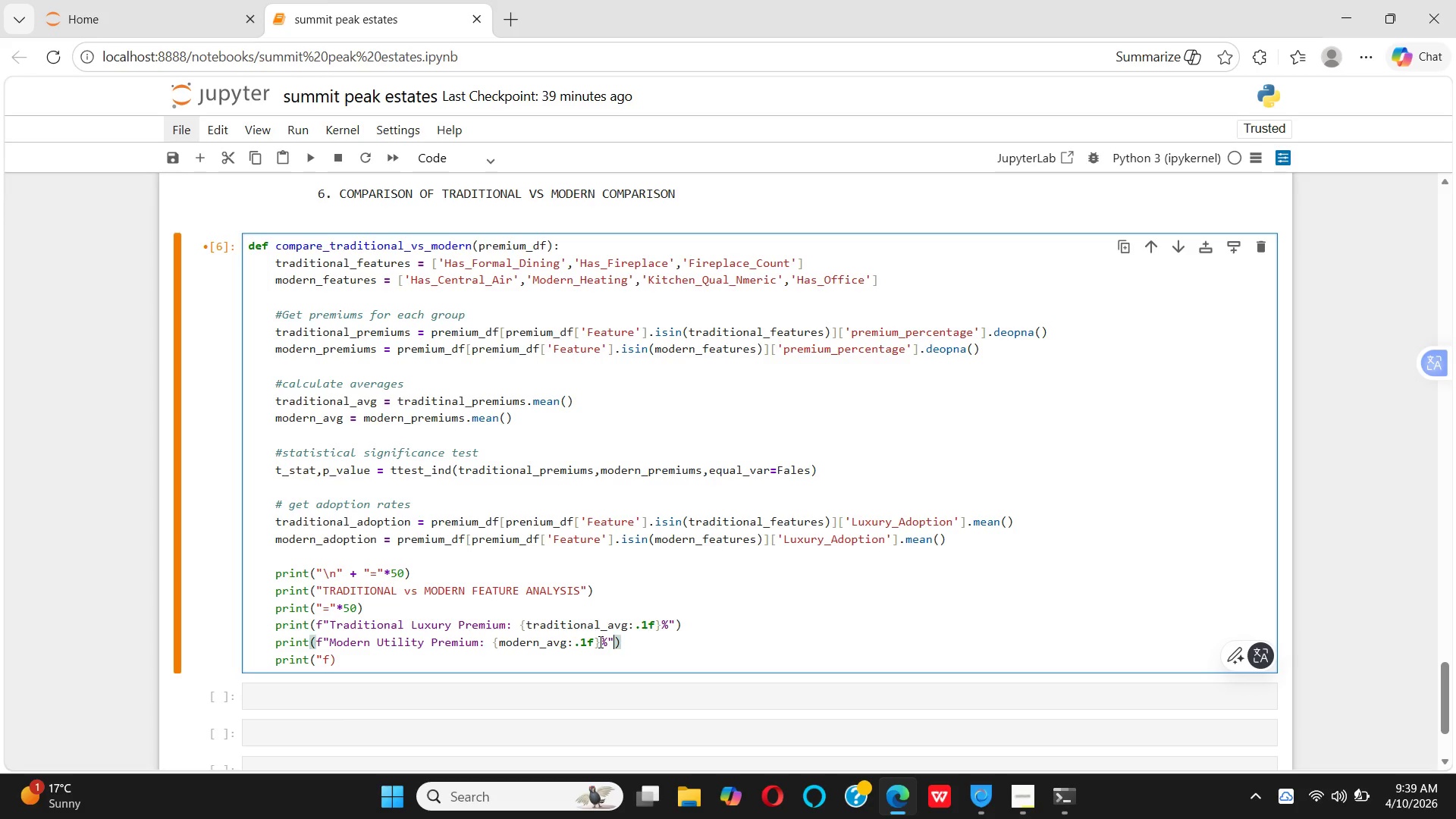 
key(ArrowRight)
 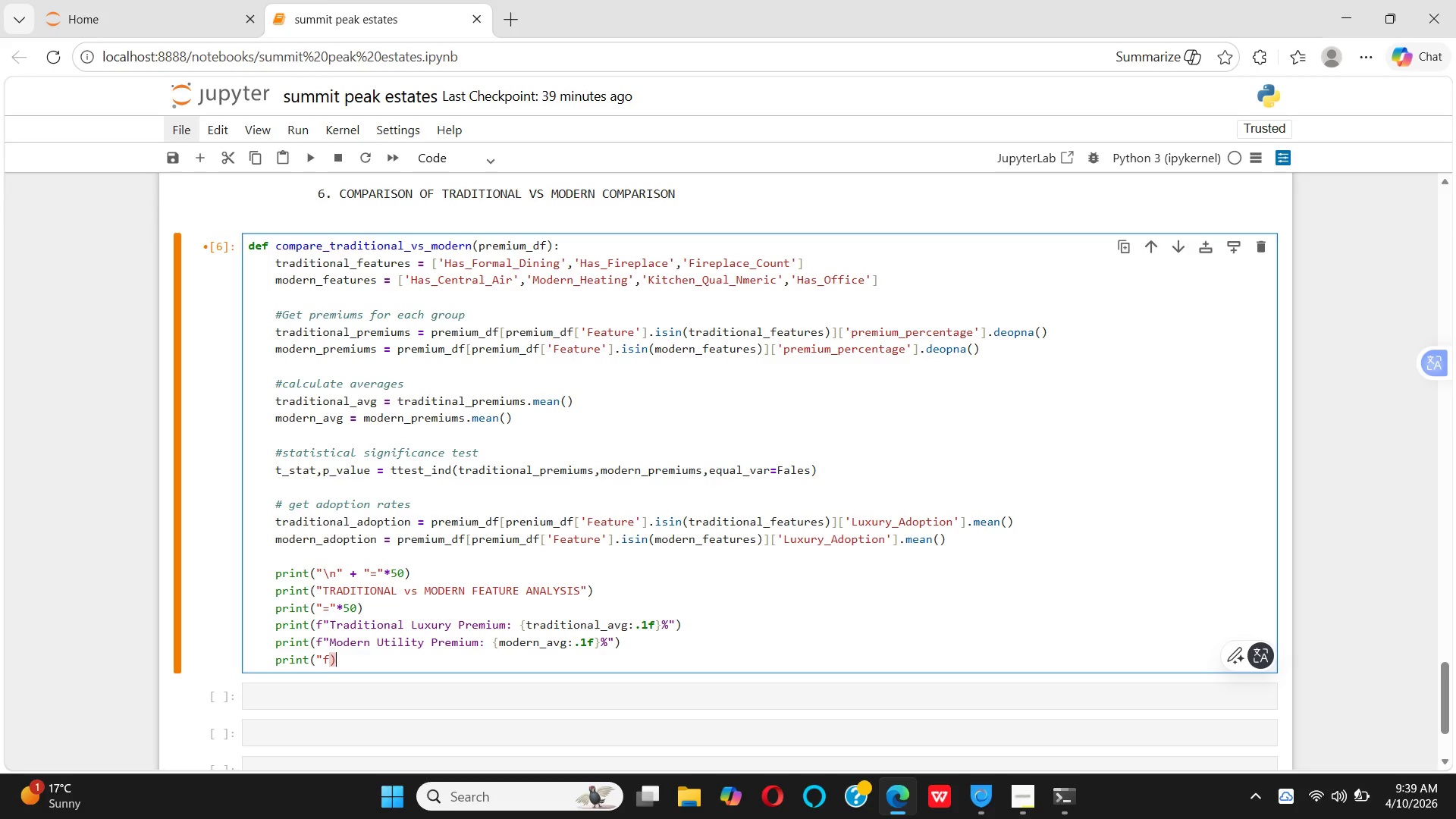 
key(ArrowLeft)
 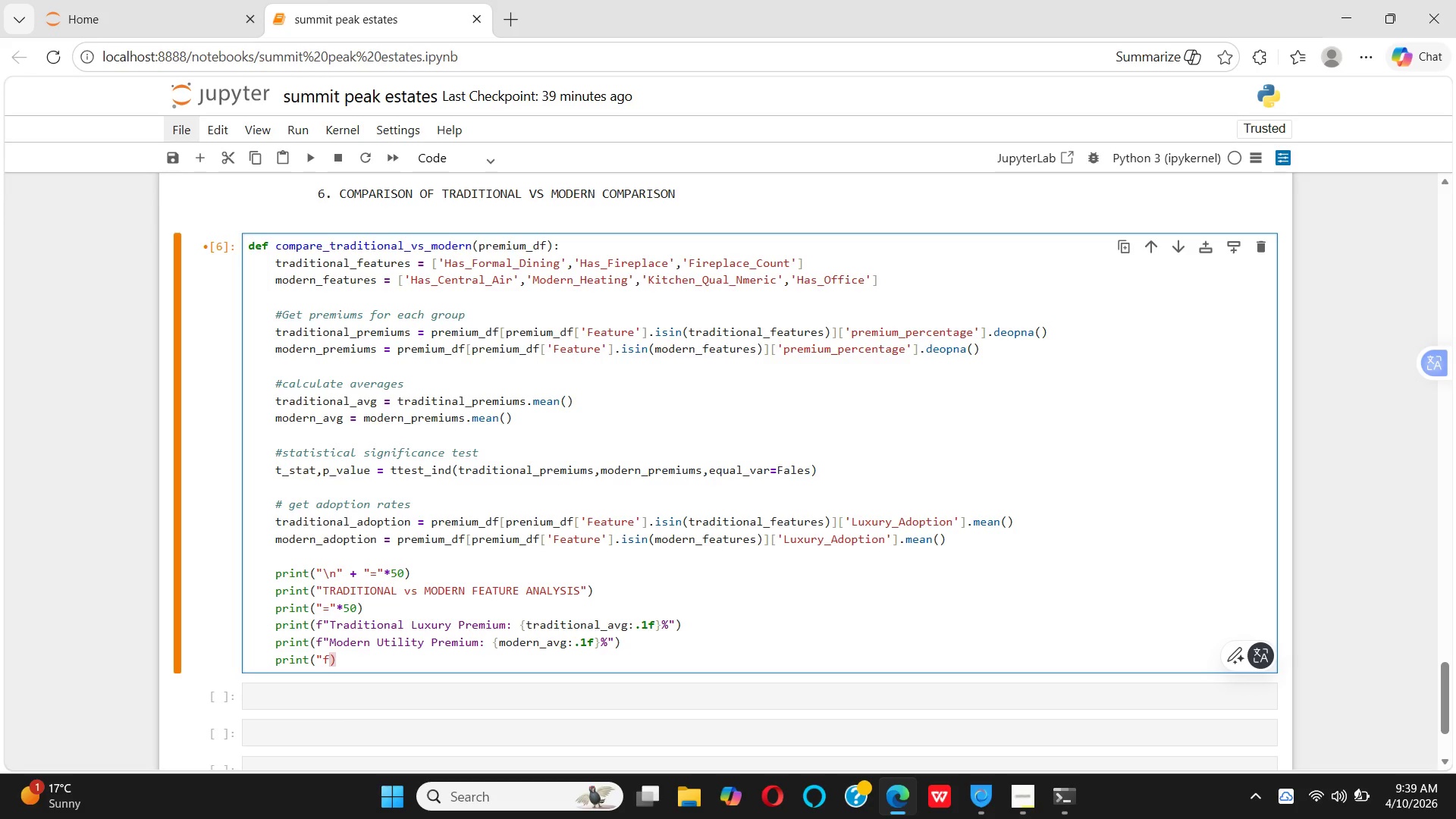 
wait(13.99)
 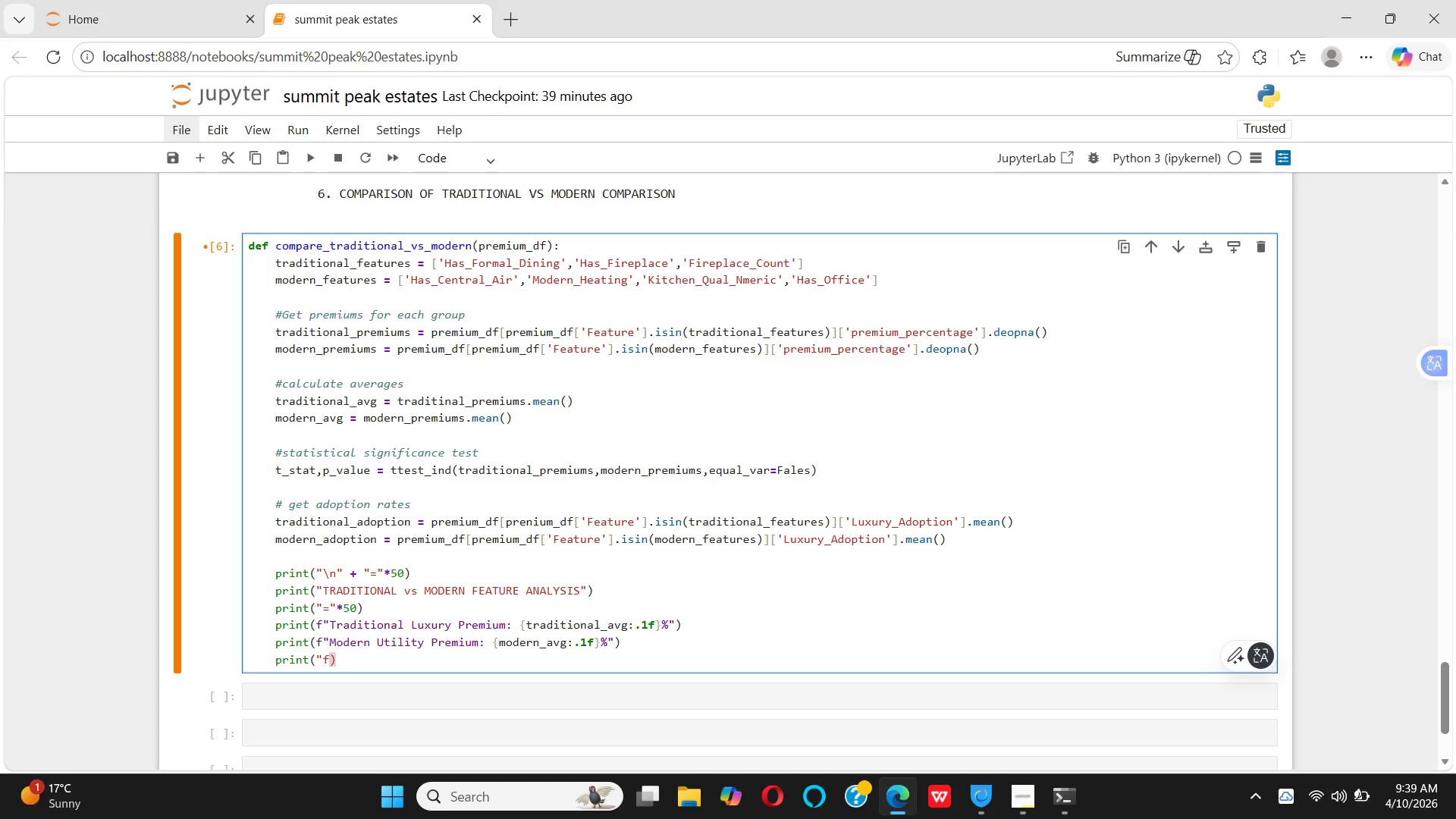 
key(Backspace)
 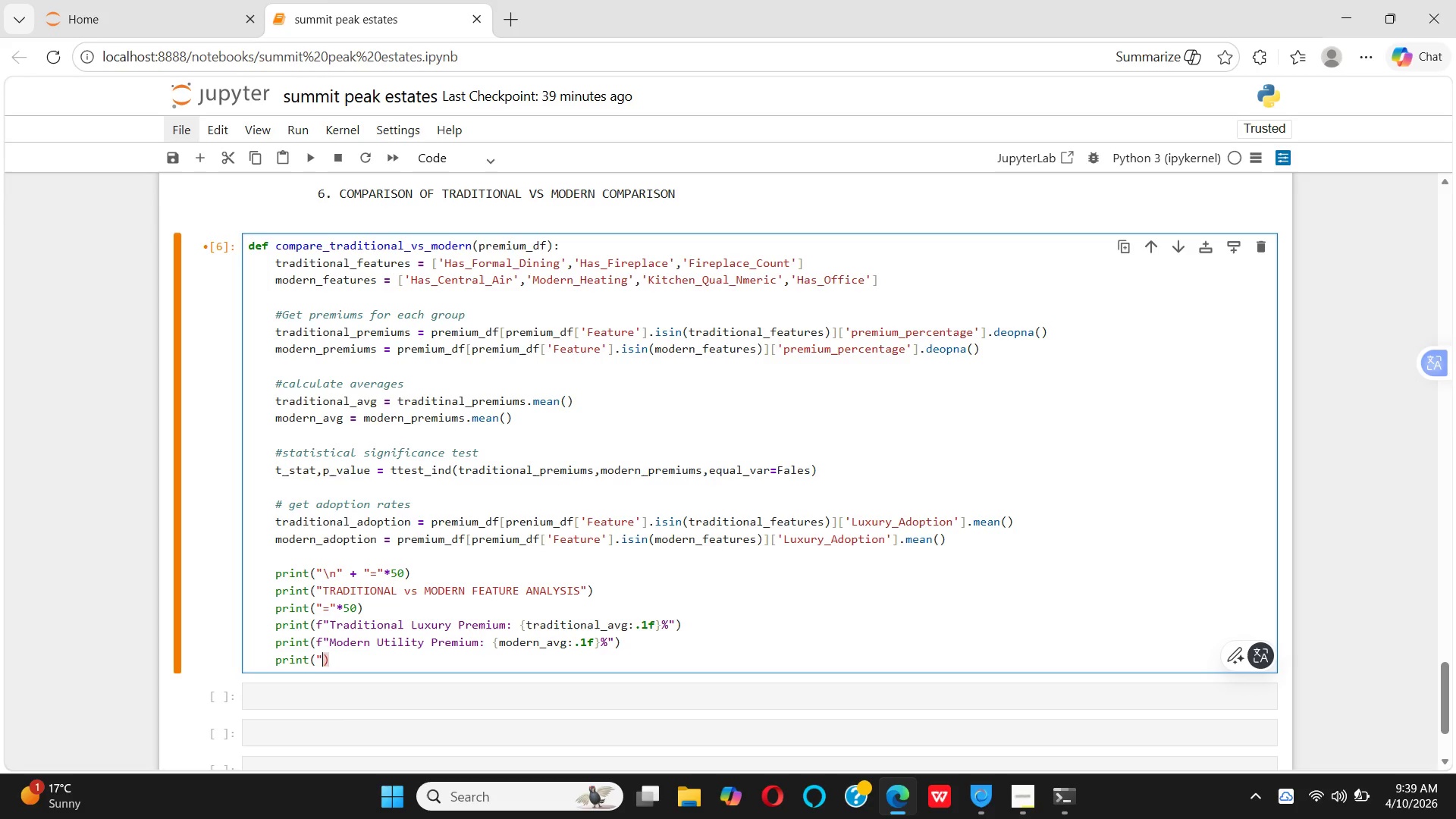 
key(Backspace)
 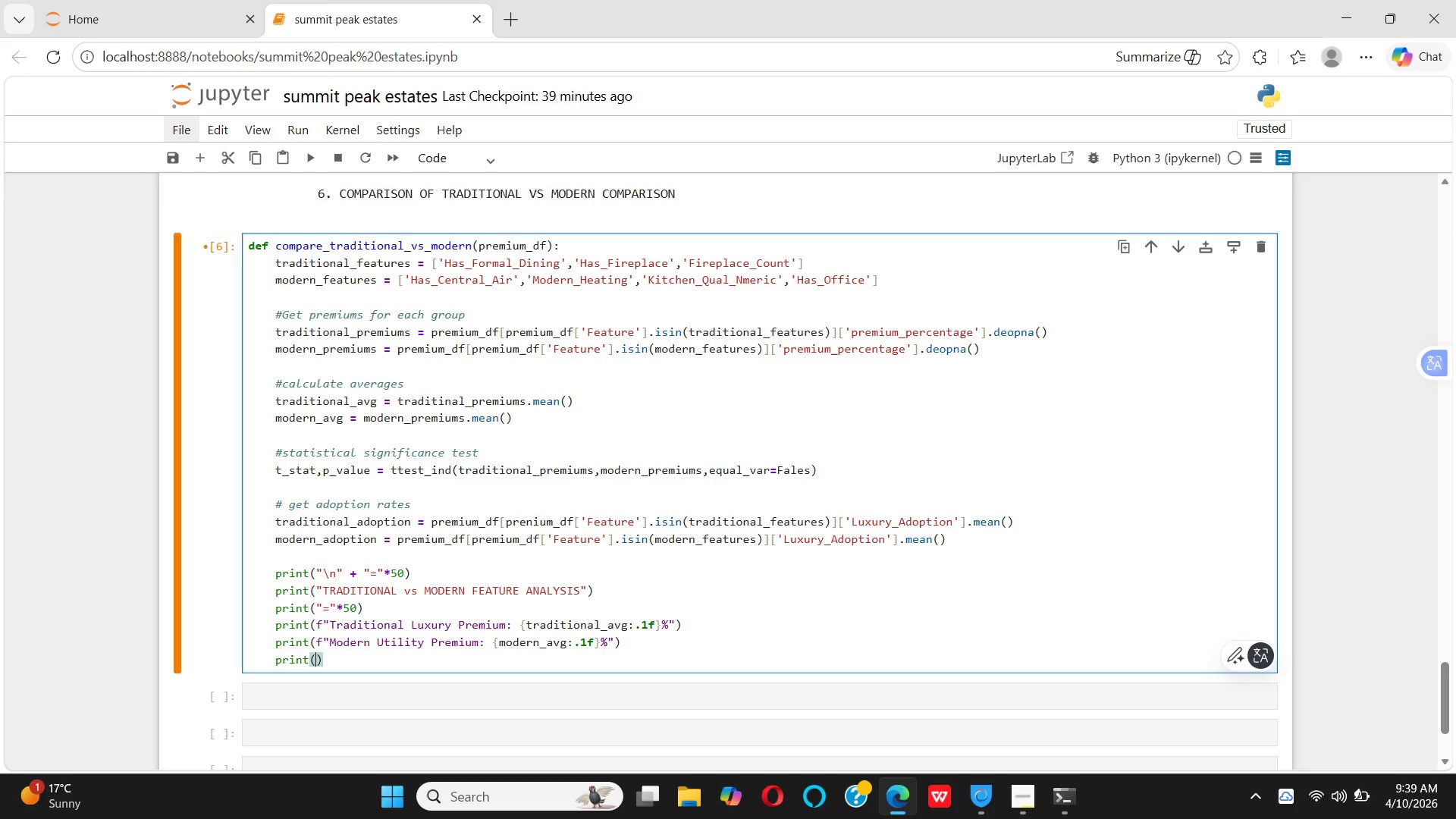 
key(F)
 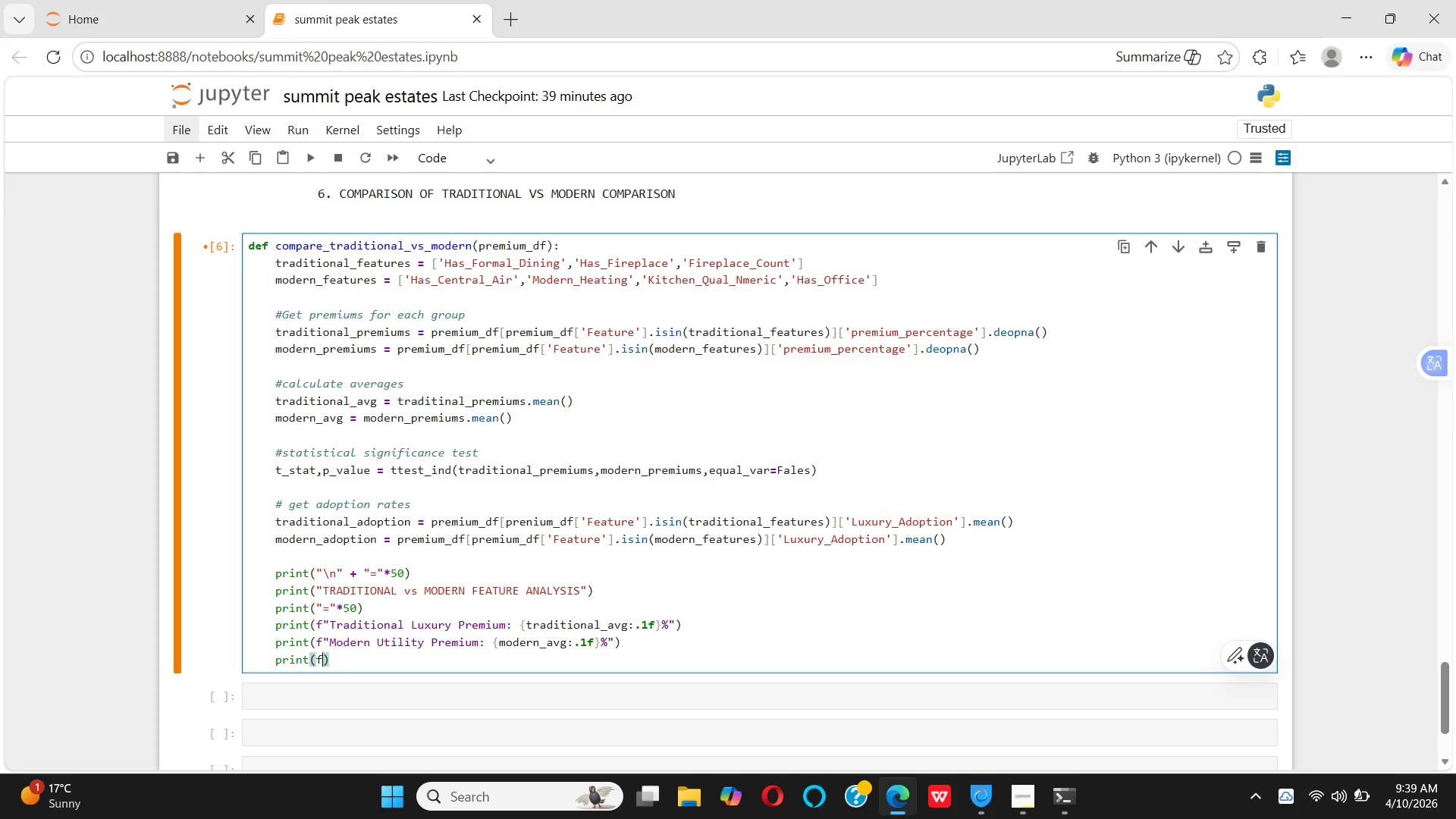 
key(Shift+Quote)
 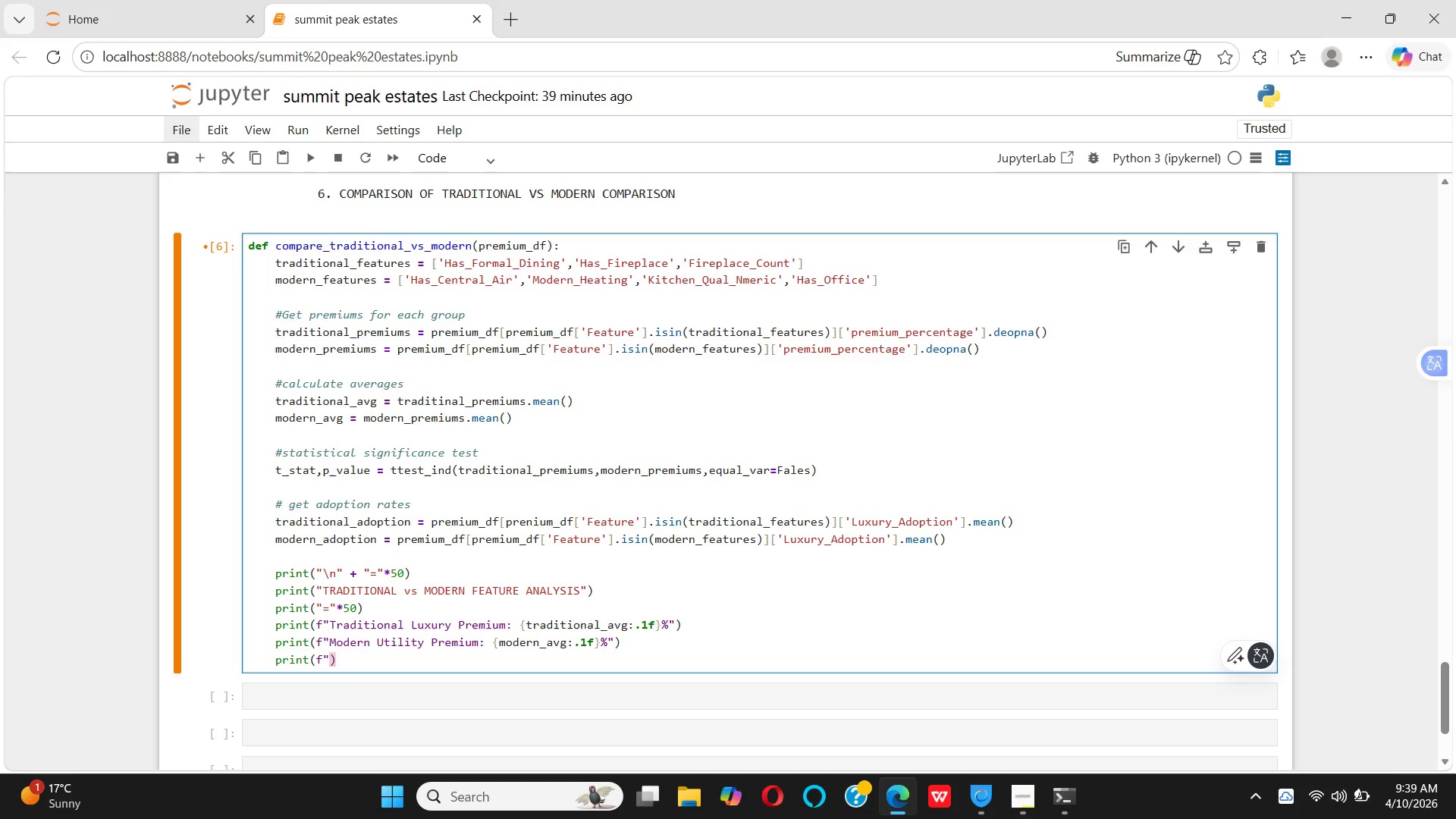 
type(Premium Gap)
 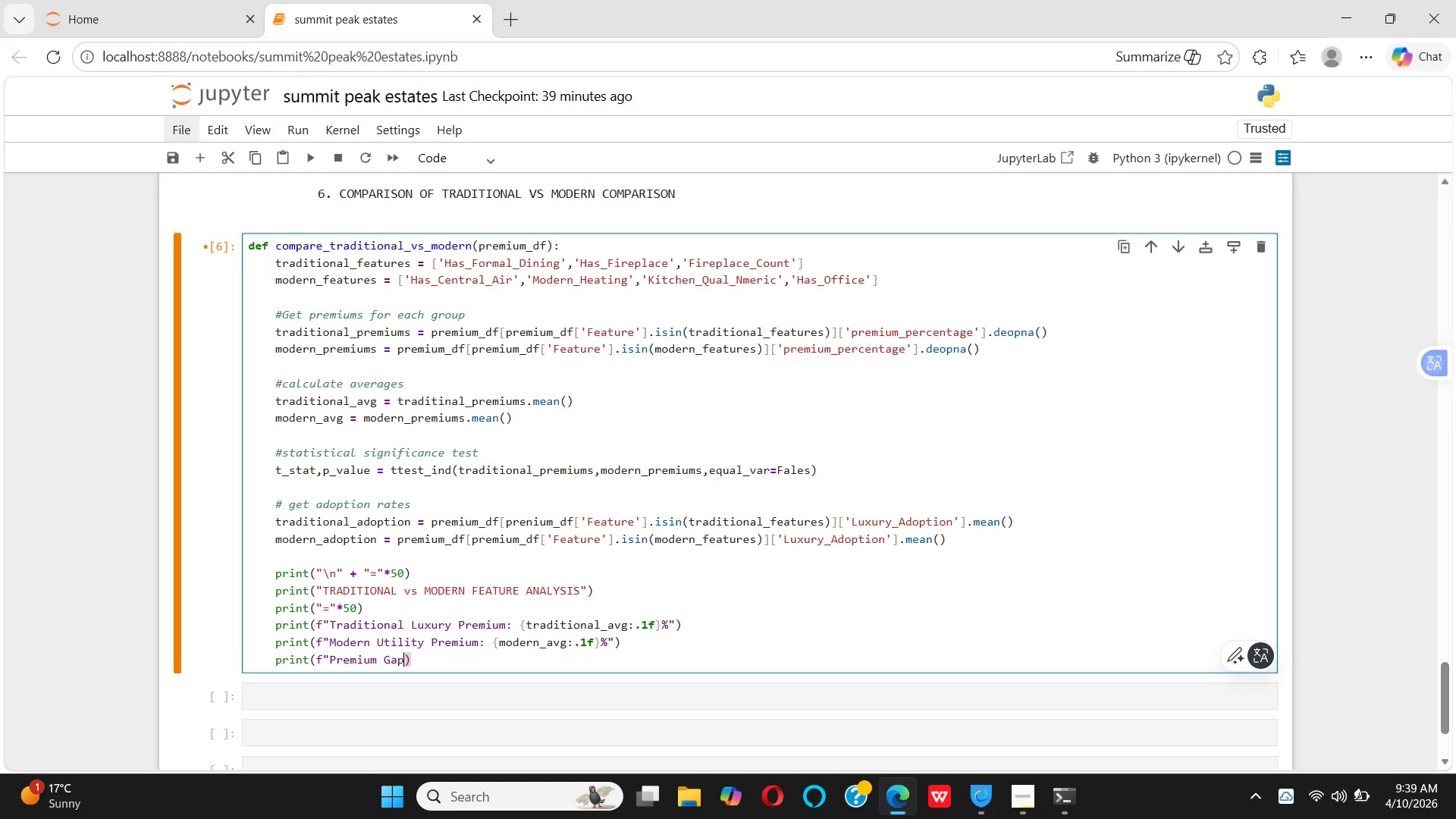 
key(Shift+Semicolon)
 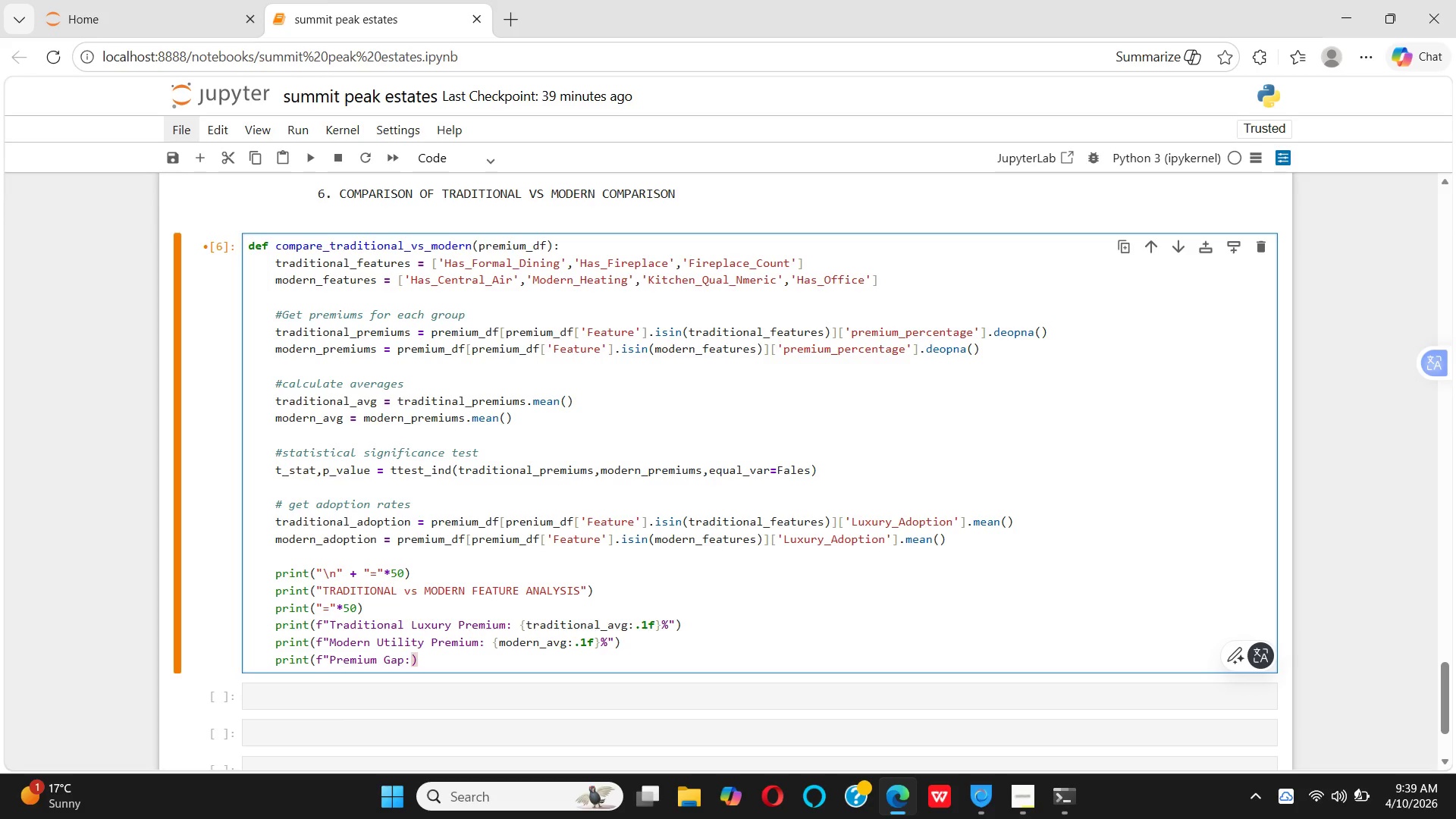 
wait(7.17)
 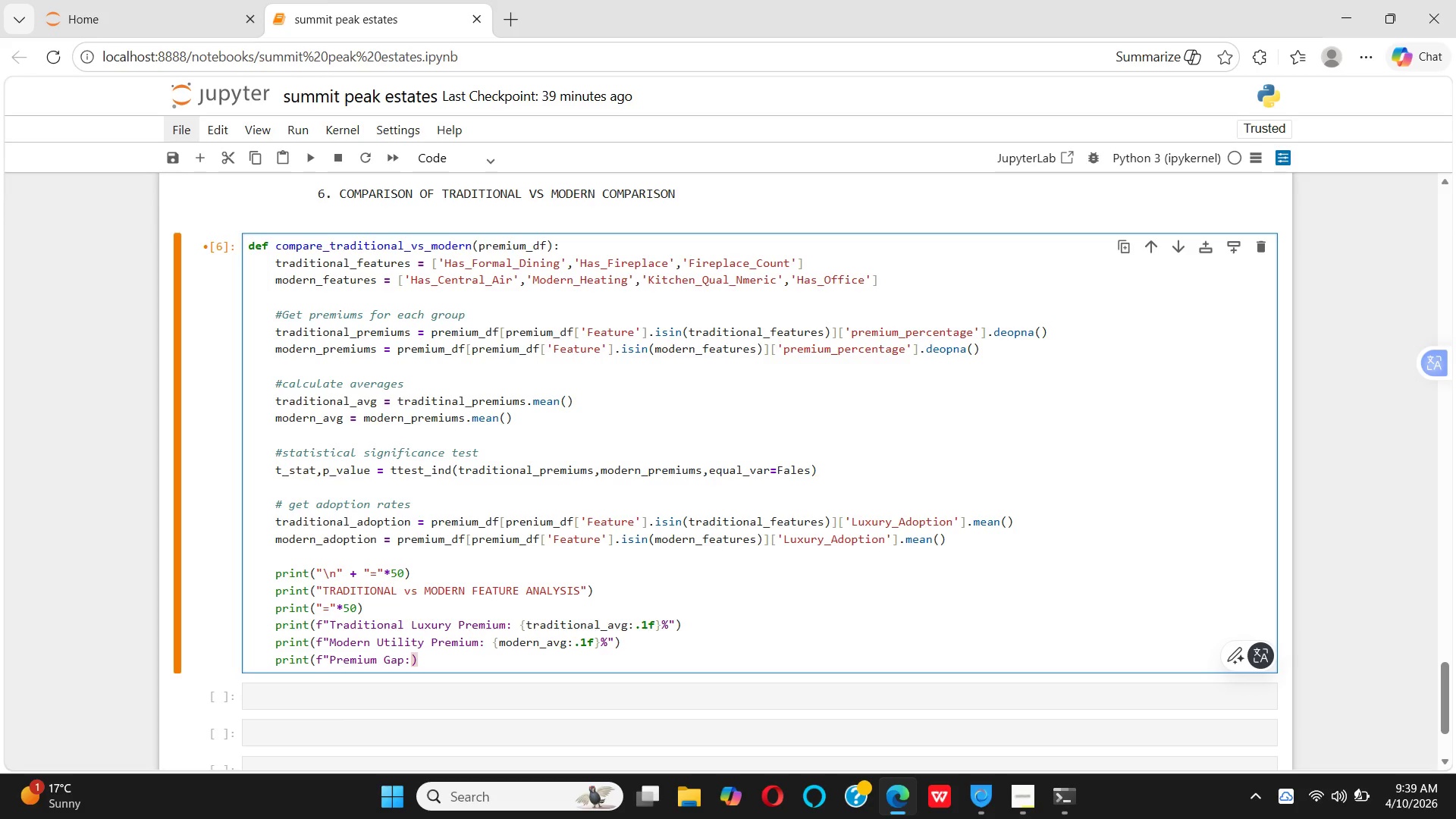 
key(Space)
 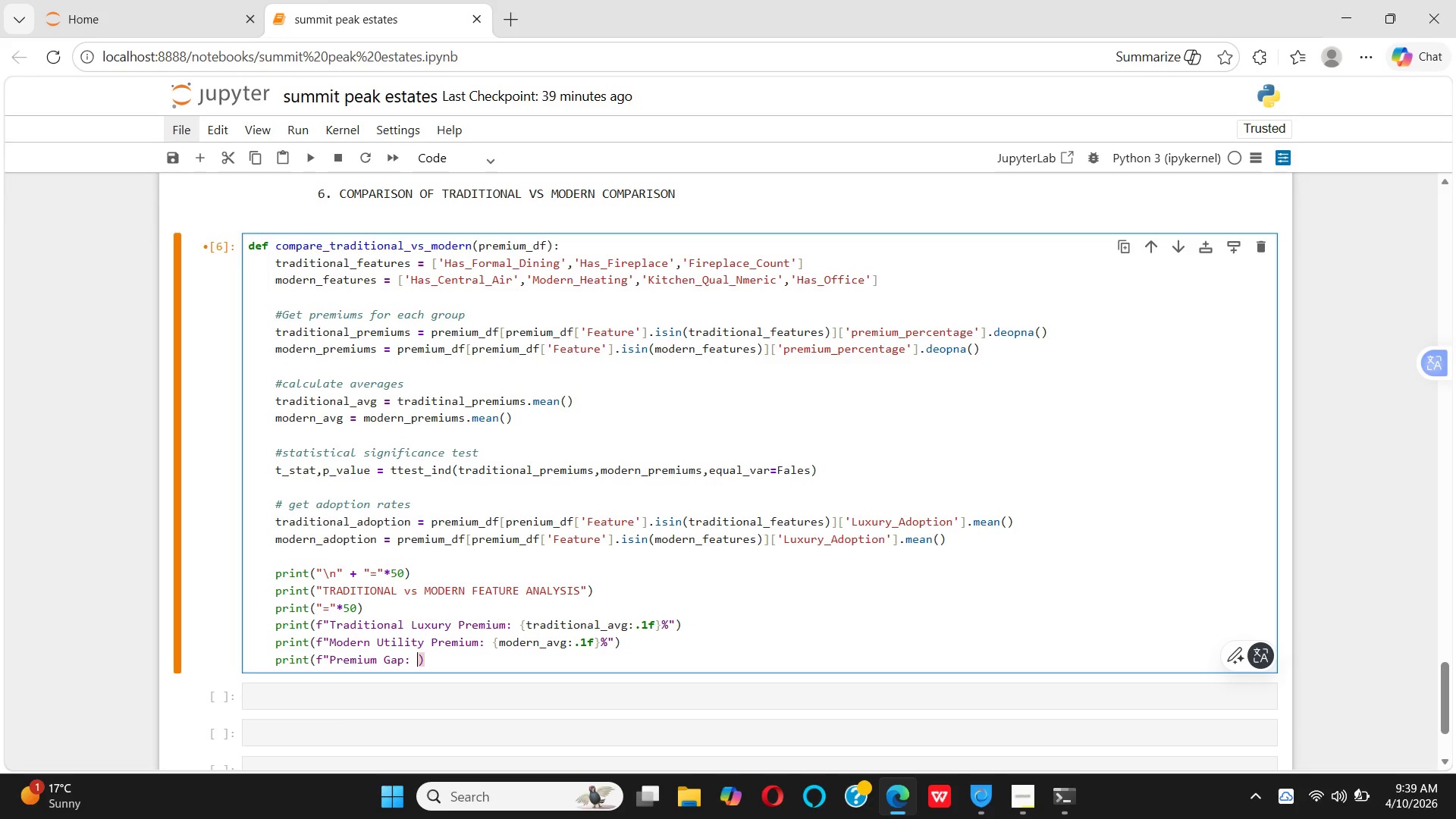 
key(Shift+BracketLeft)
 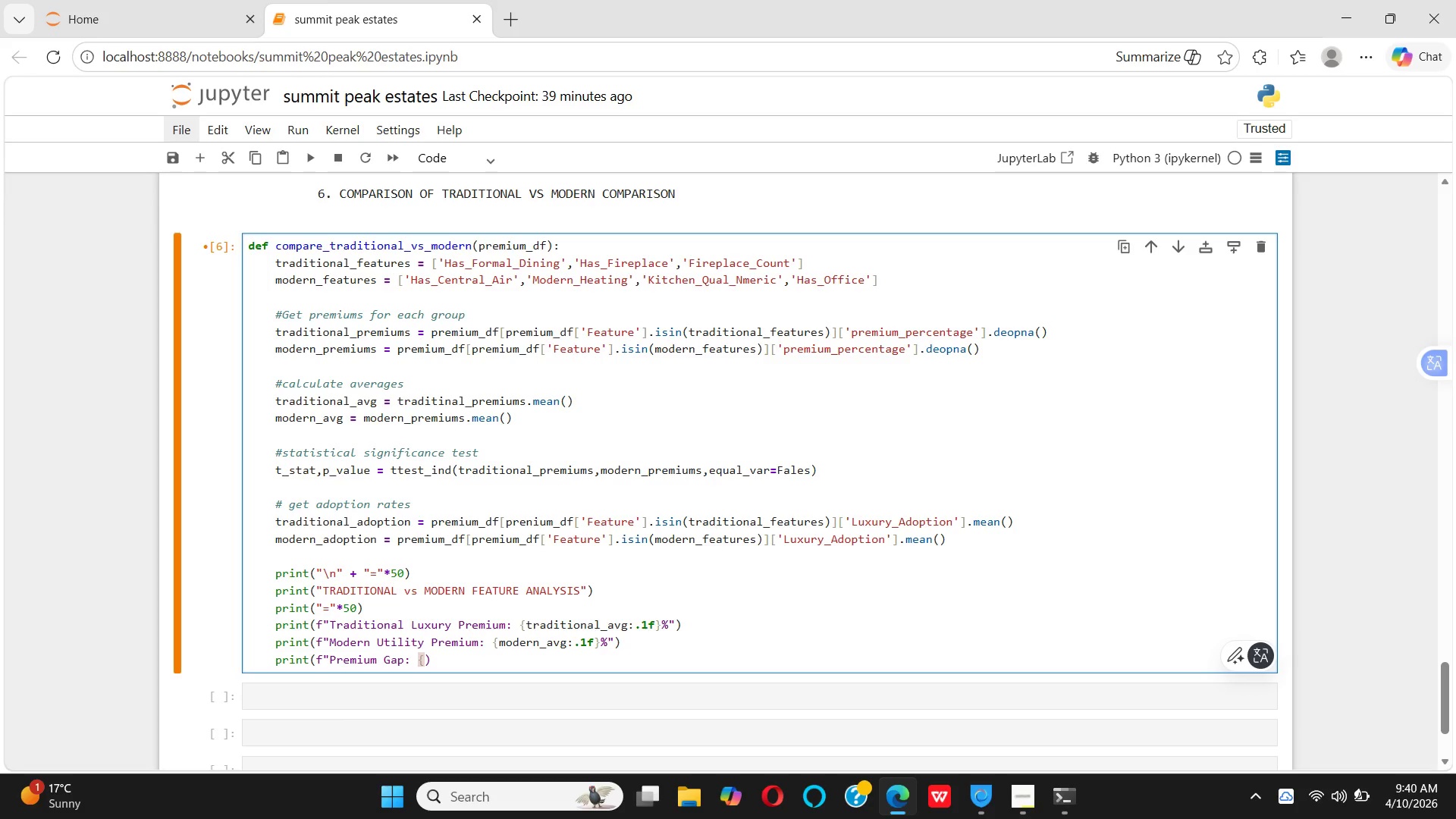 
key(T)
 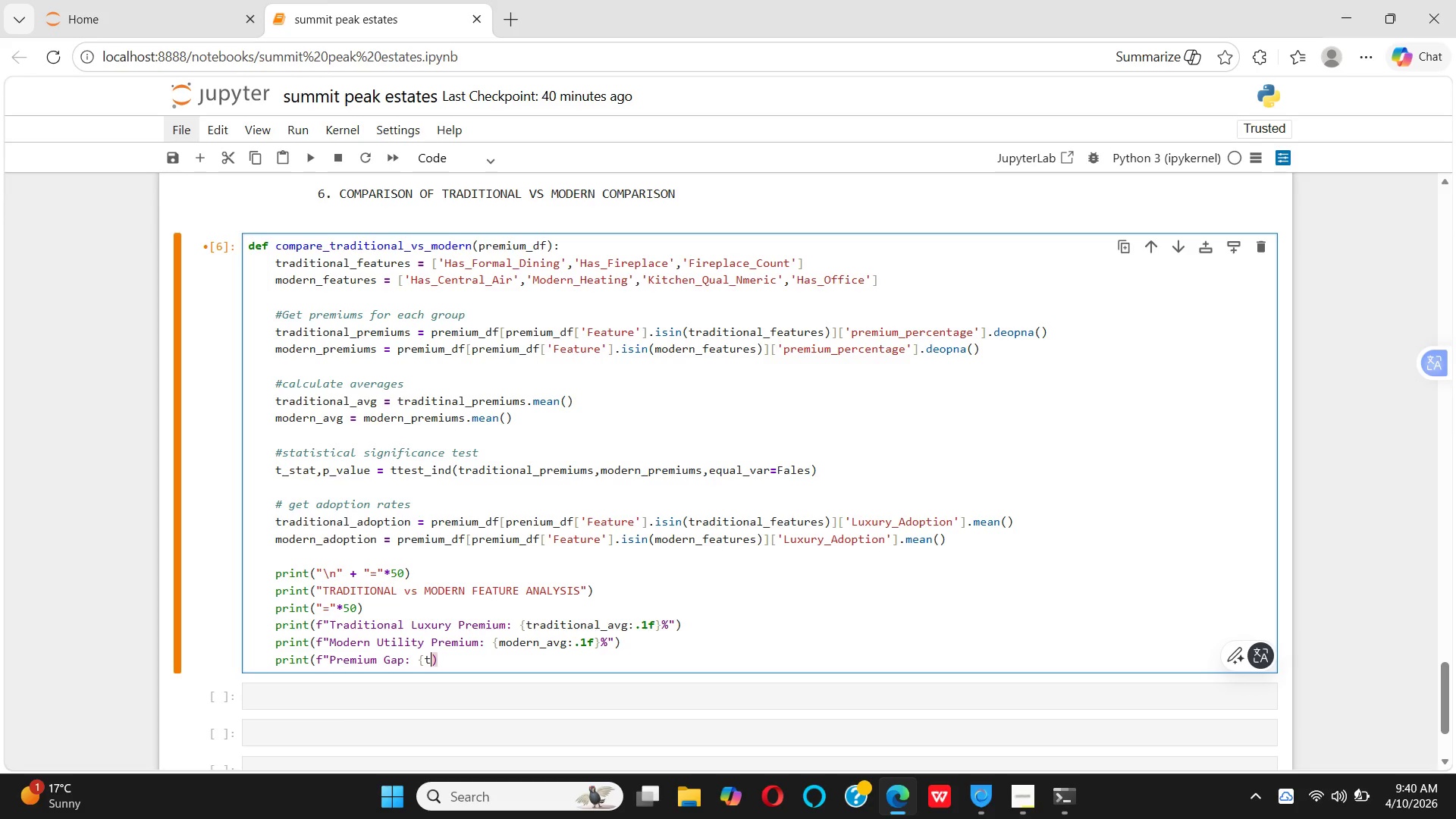 
type(raditional)
 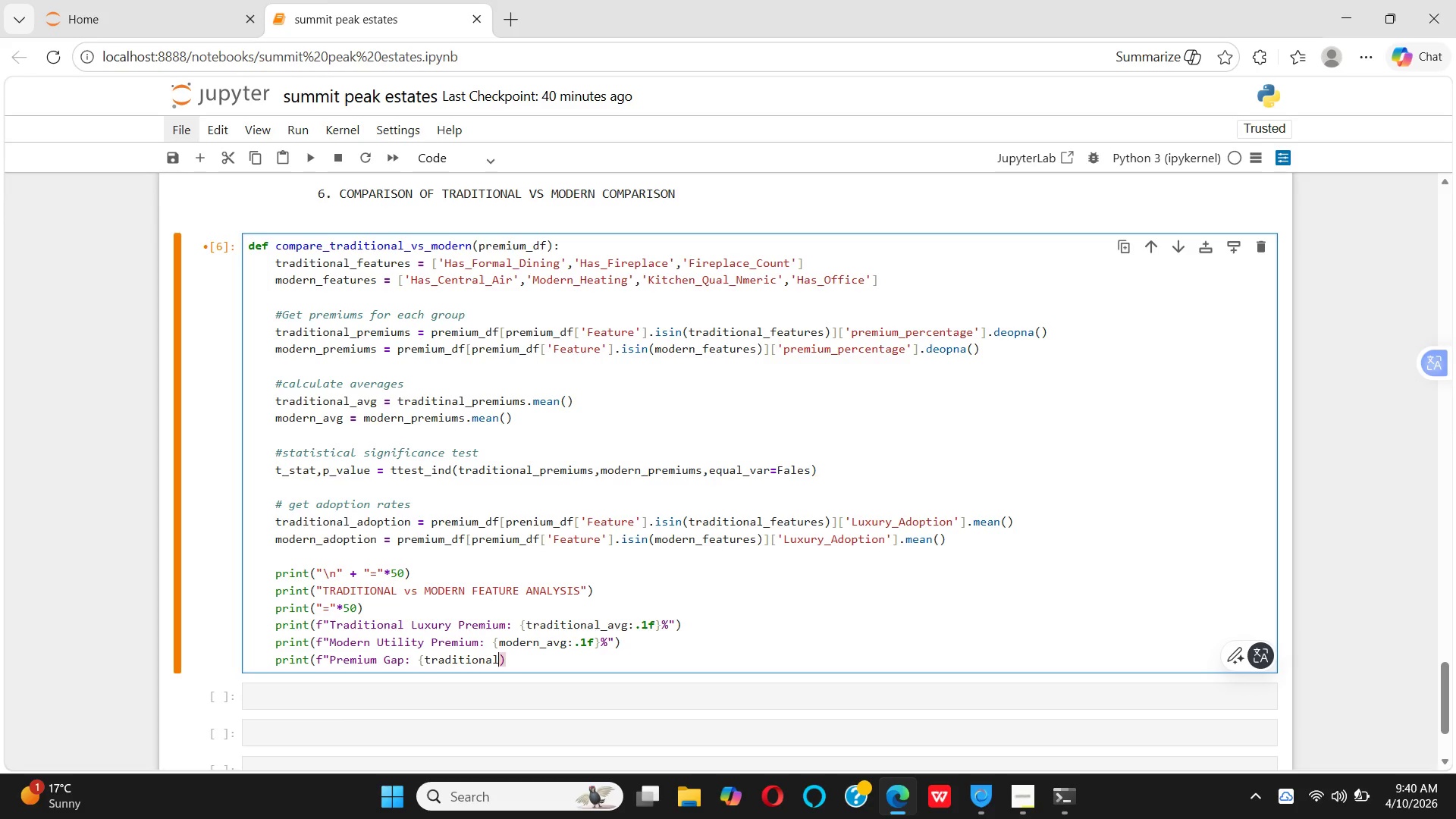 
type(_avg - modern_avg:)
 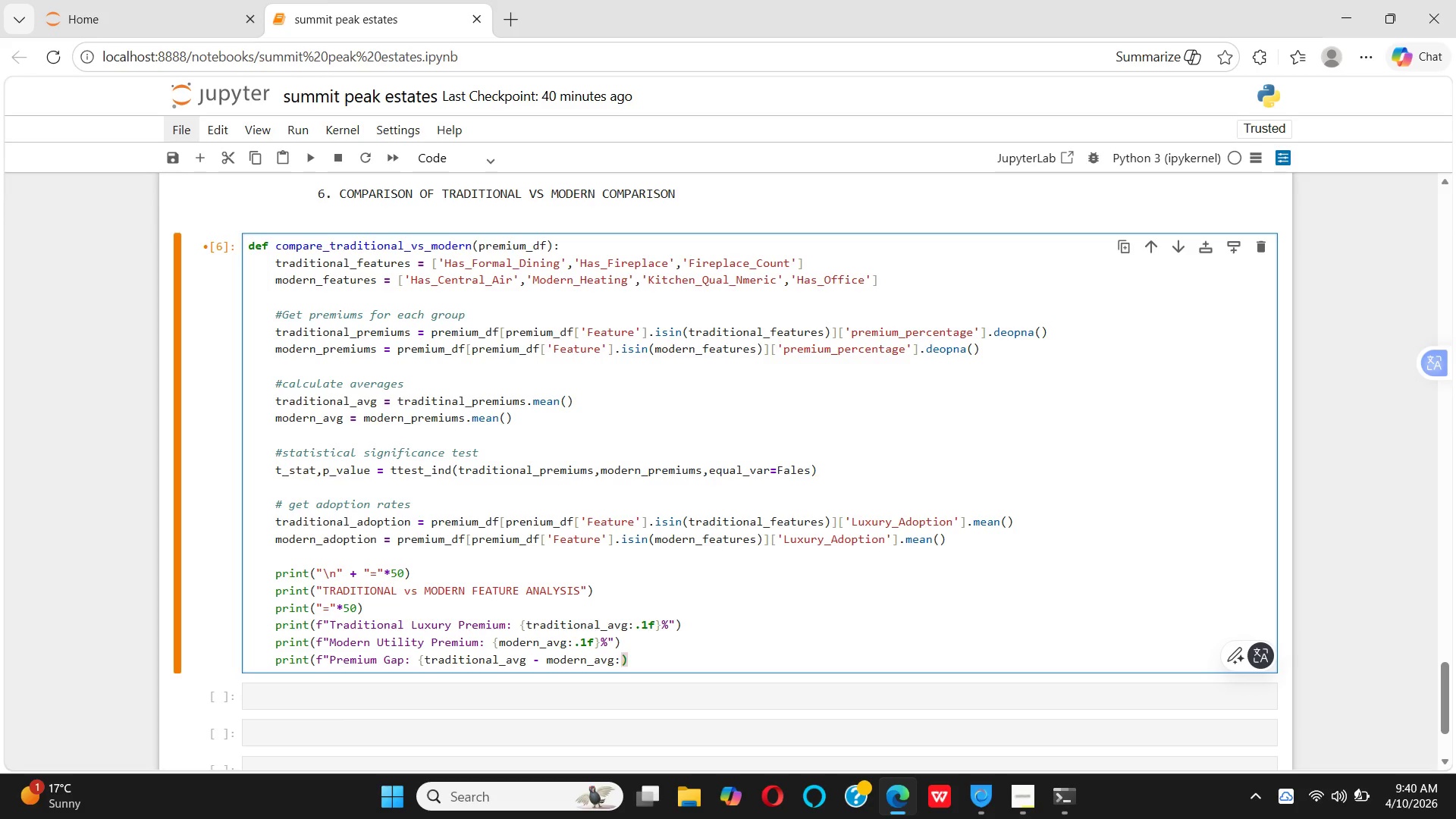 
key(Period)
 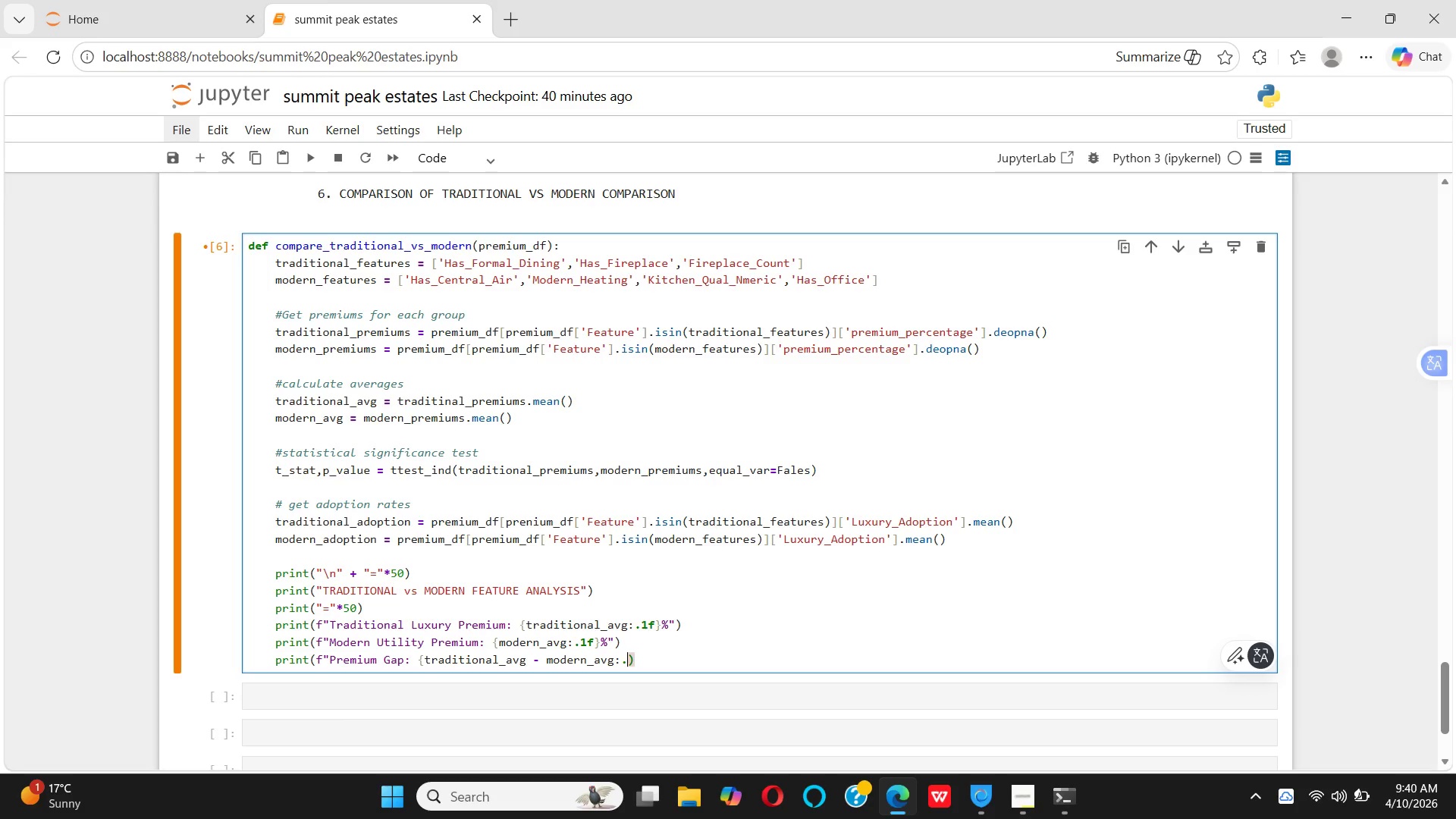 
type(1f}%")
 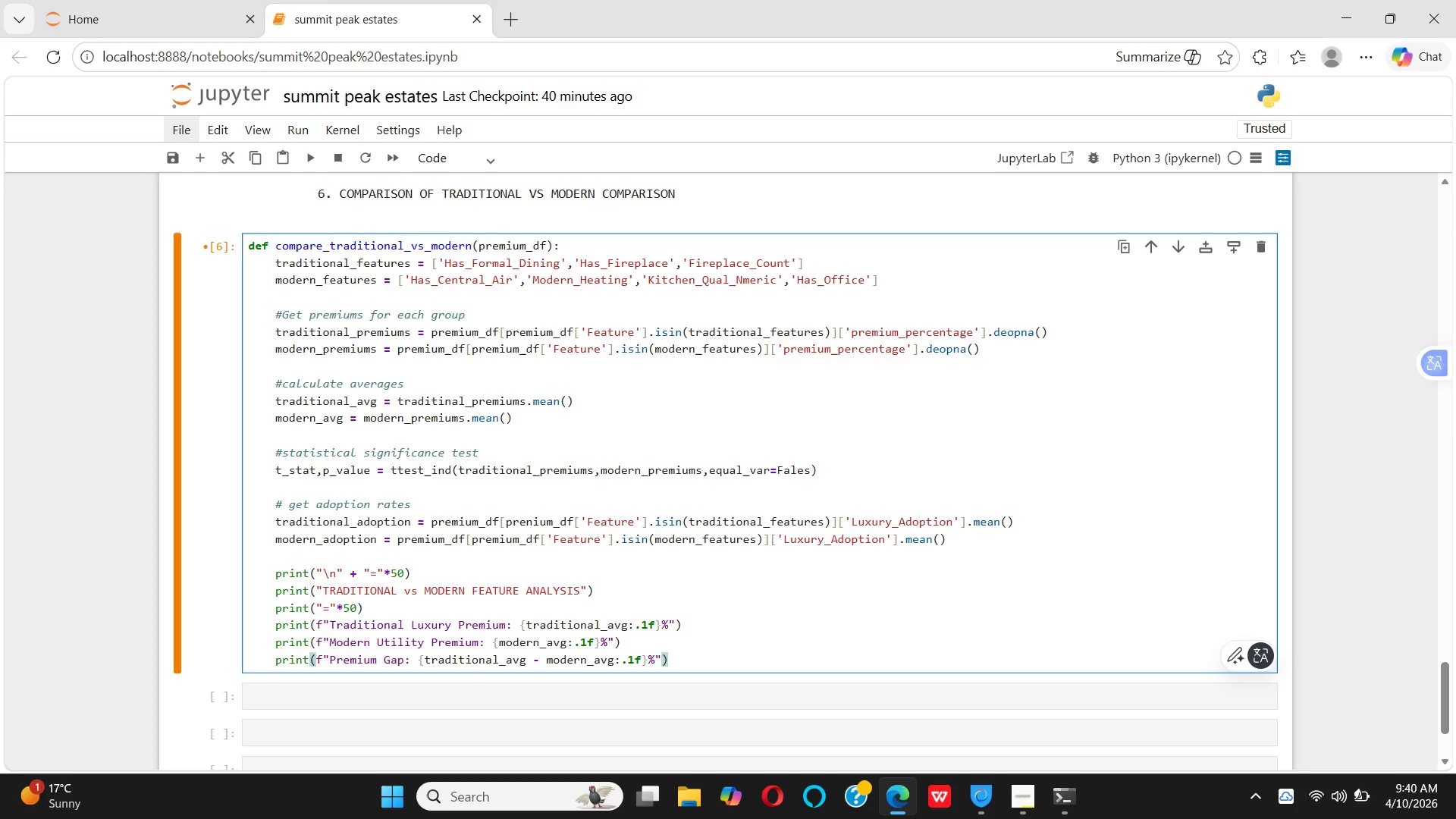 
key(ArrowRight)
 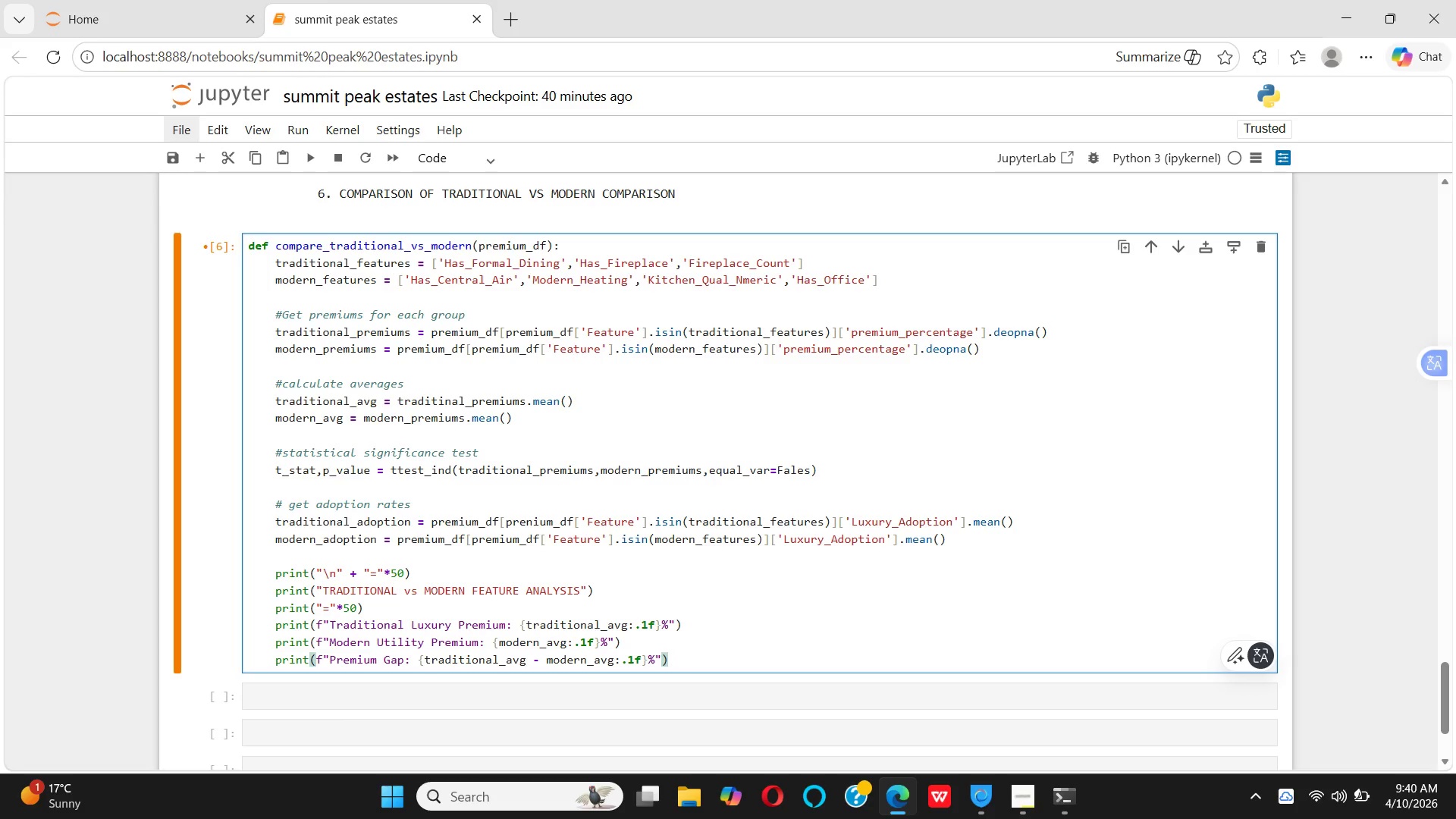 
key(Enter)
 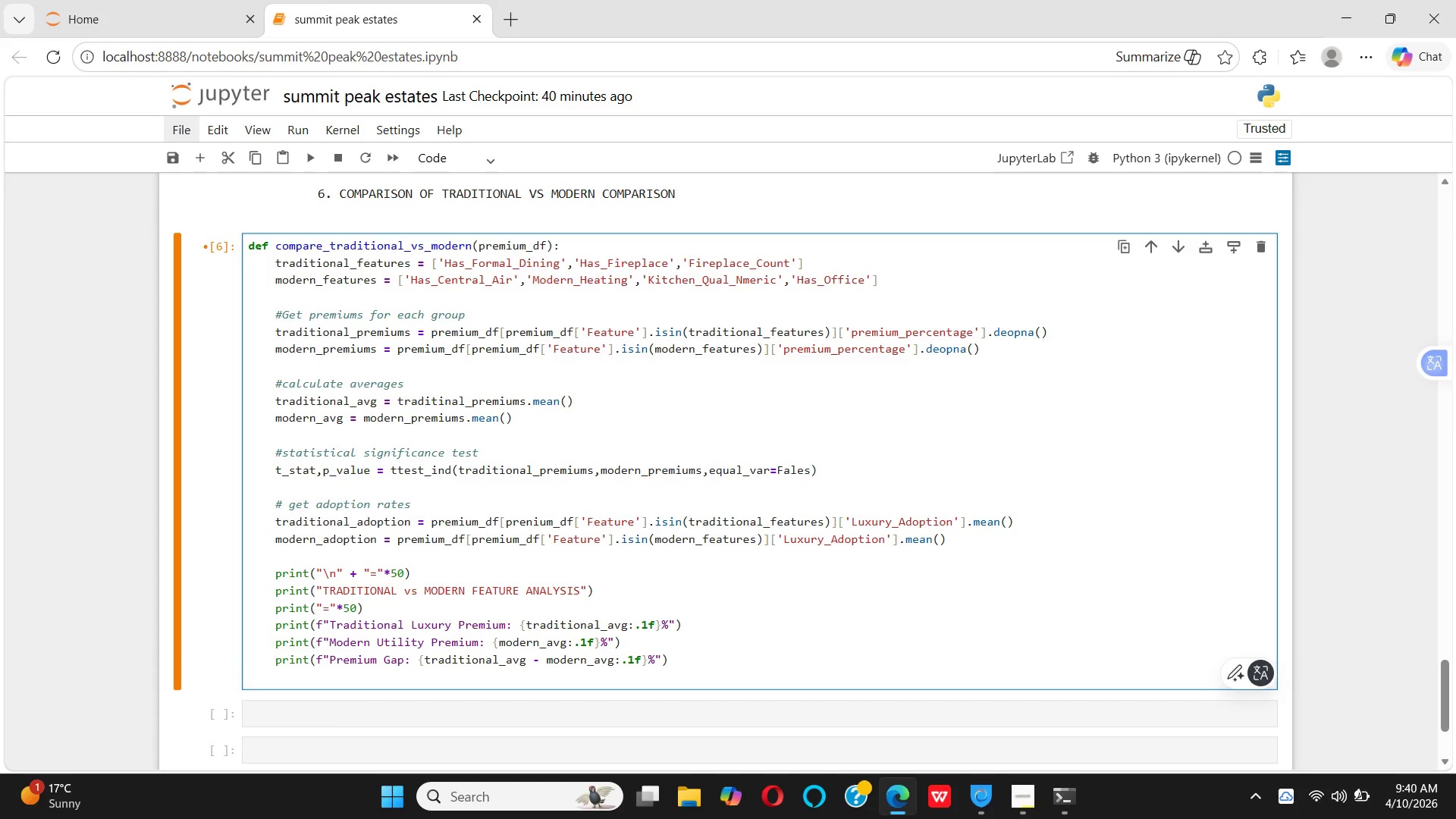 
type(print())
 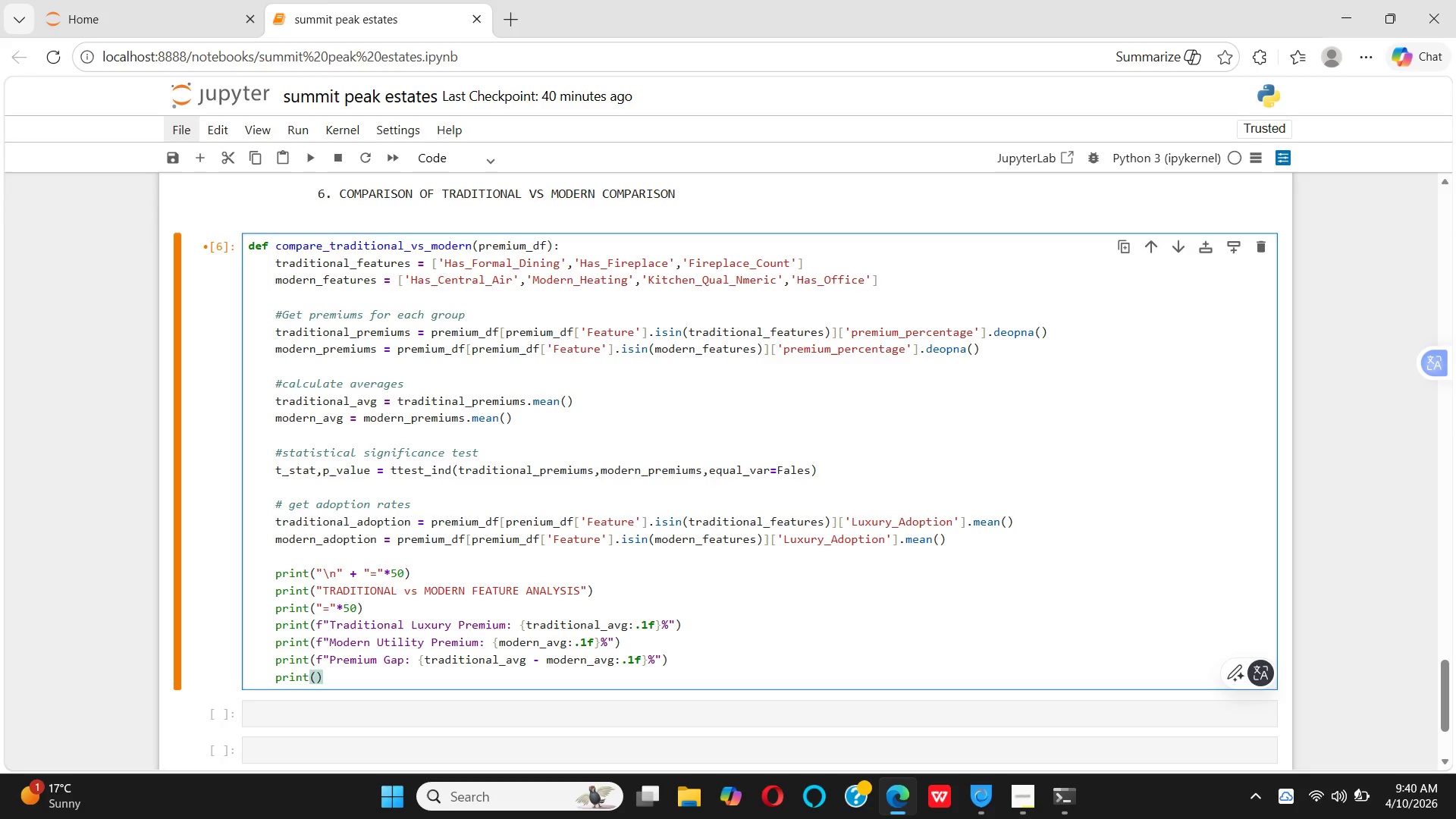 
key(ArrowLeft)
 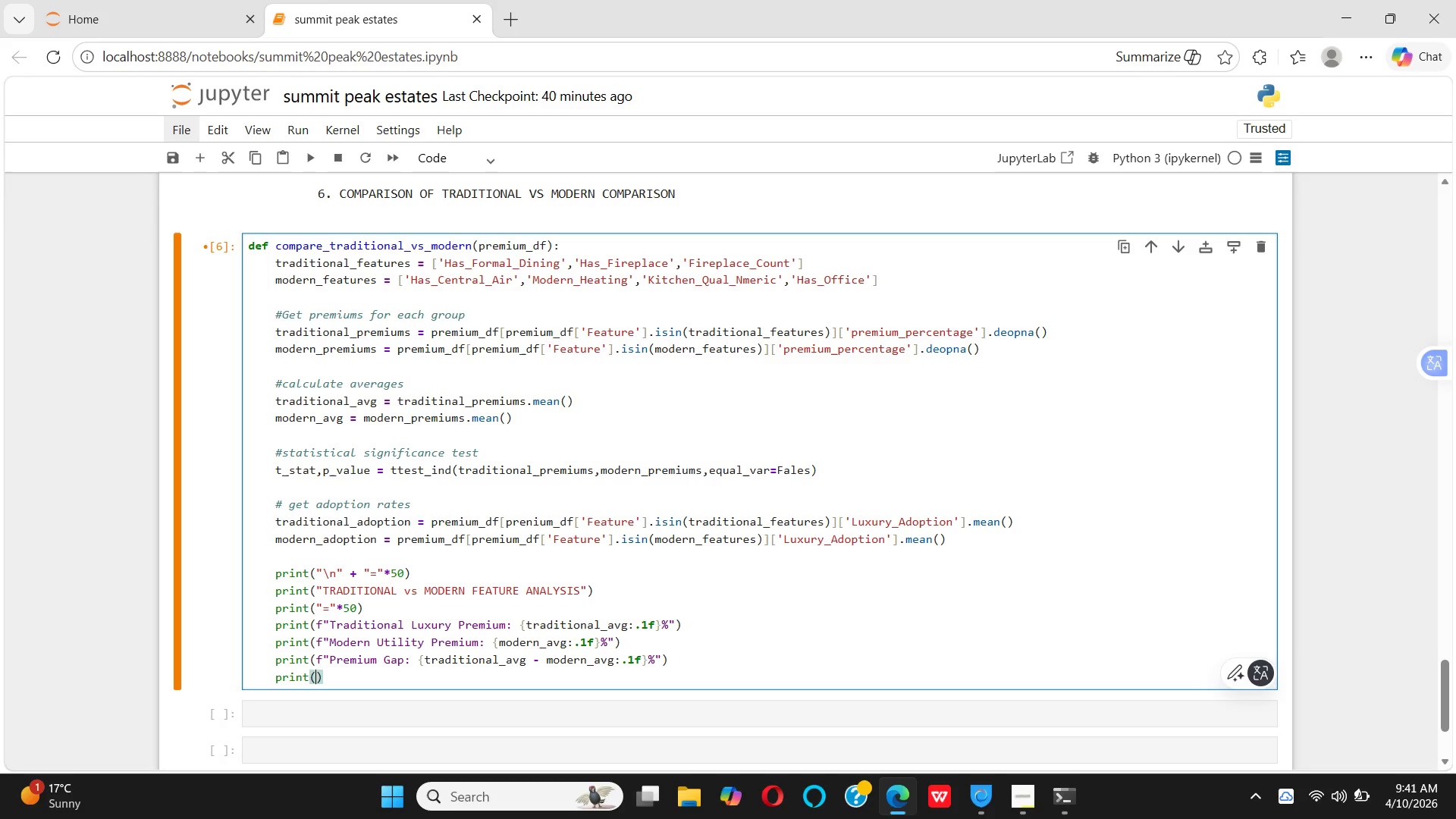 
key(F)
 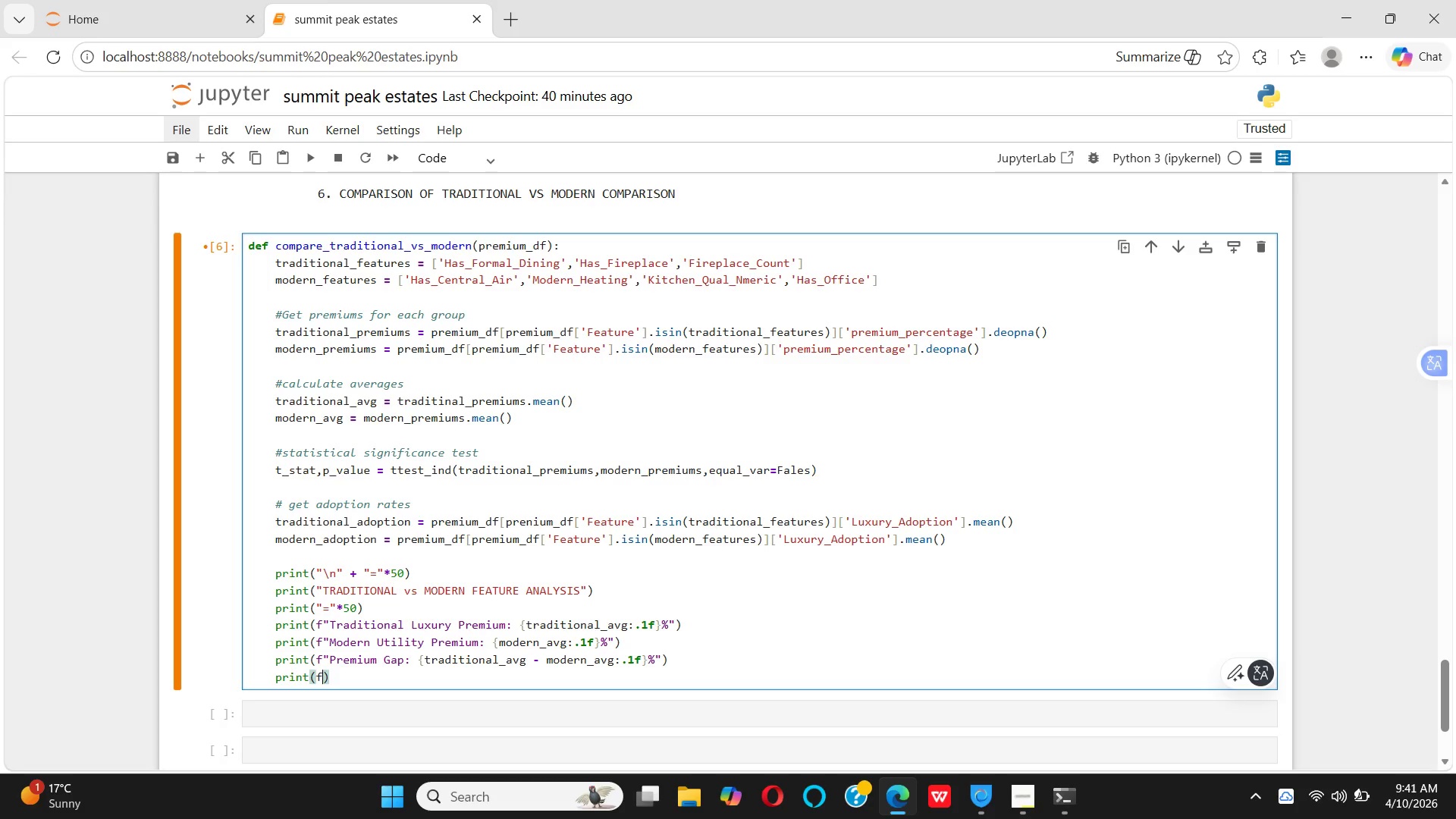 
key(Shift+Quote)
 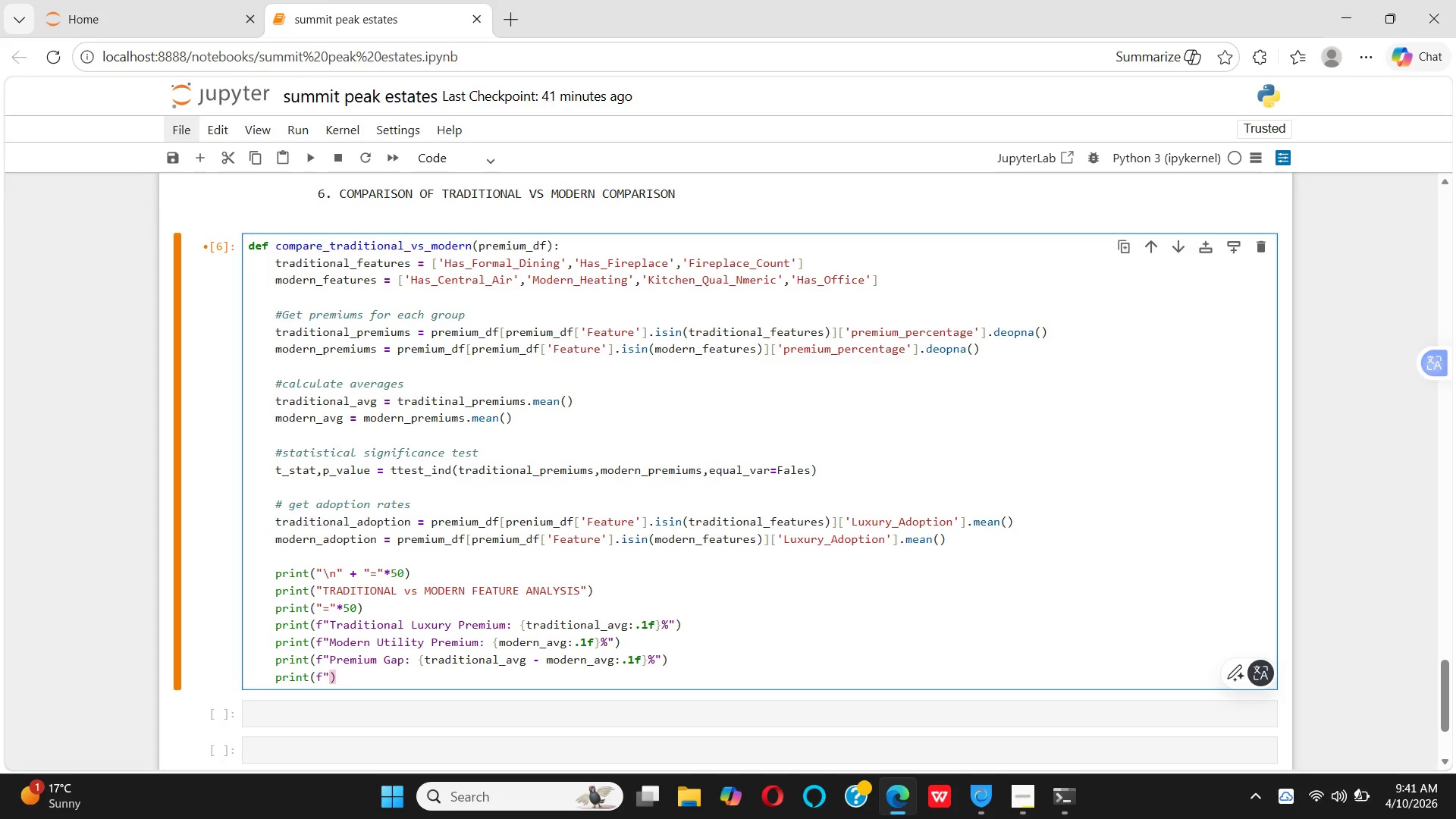 
wait(7.84)
 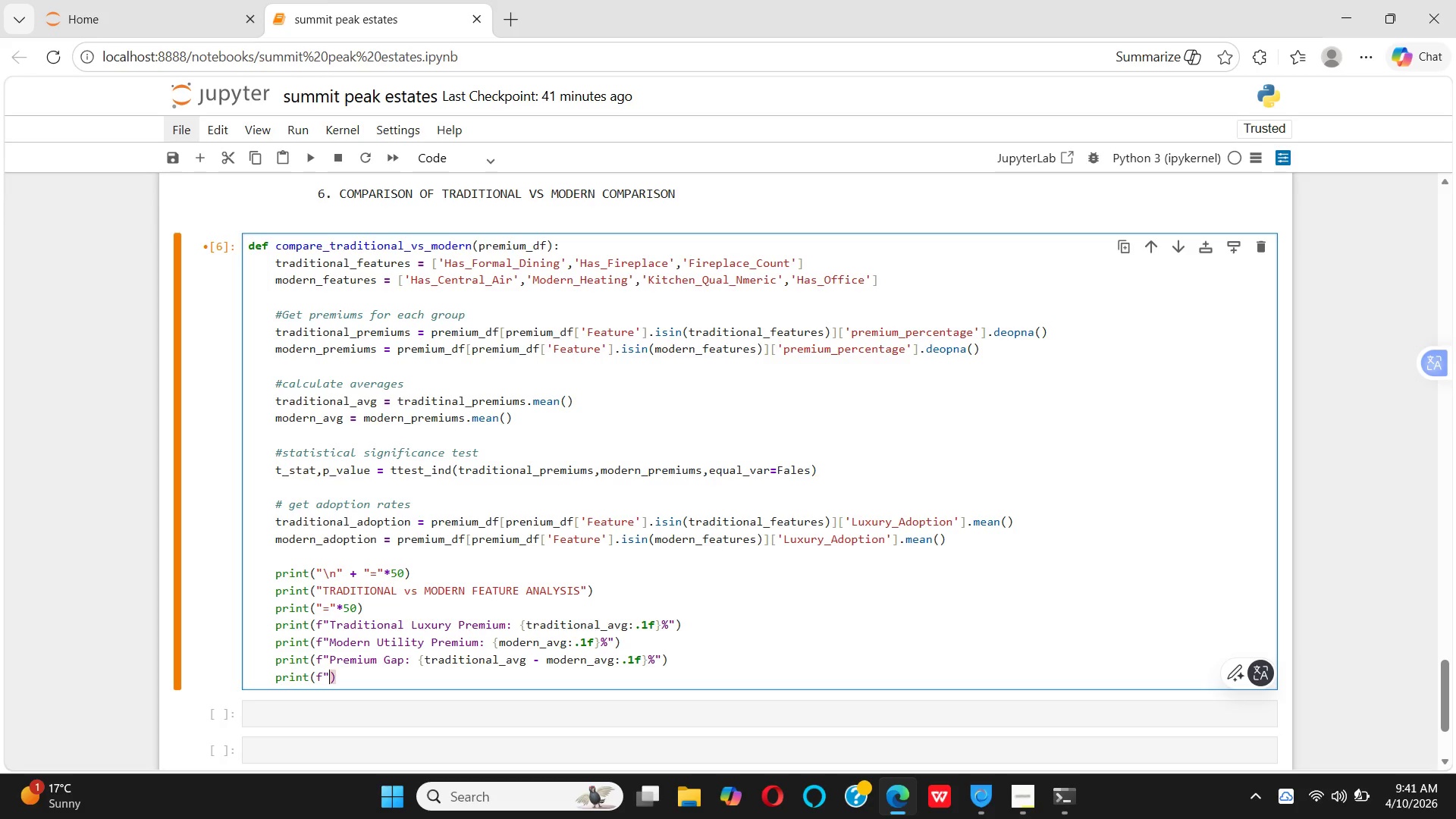 
type(\n sig)
 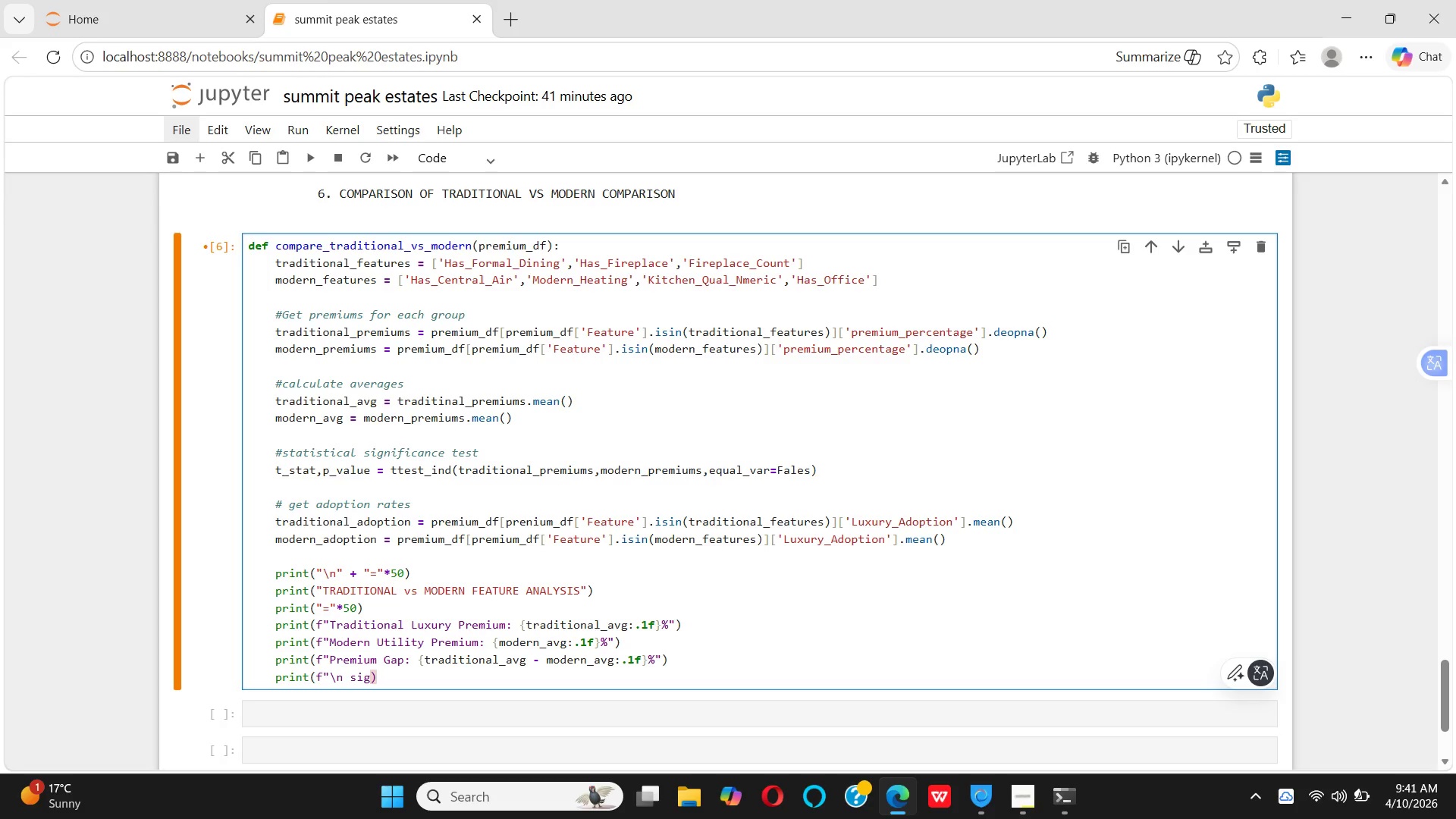 
key(Backspace)
key(Backspace)
key(Backspace)
type(Significant)
 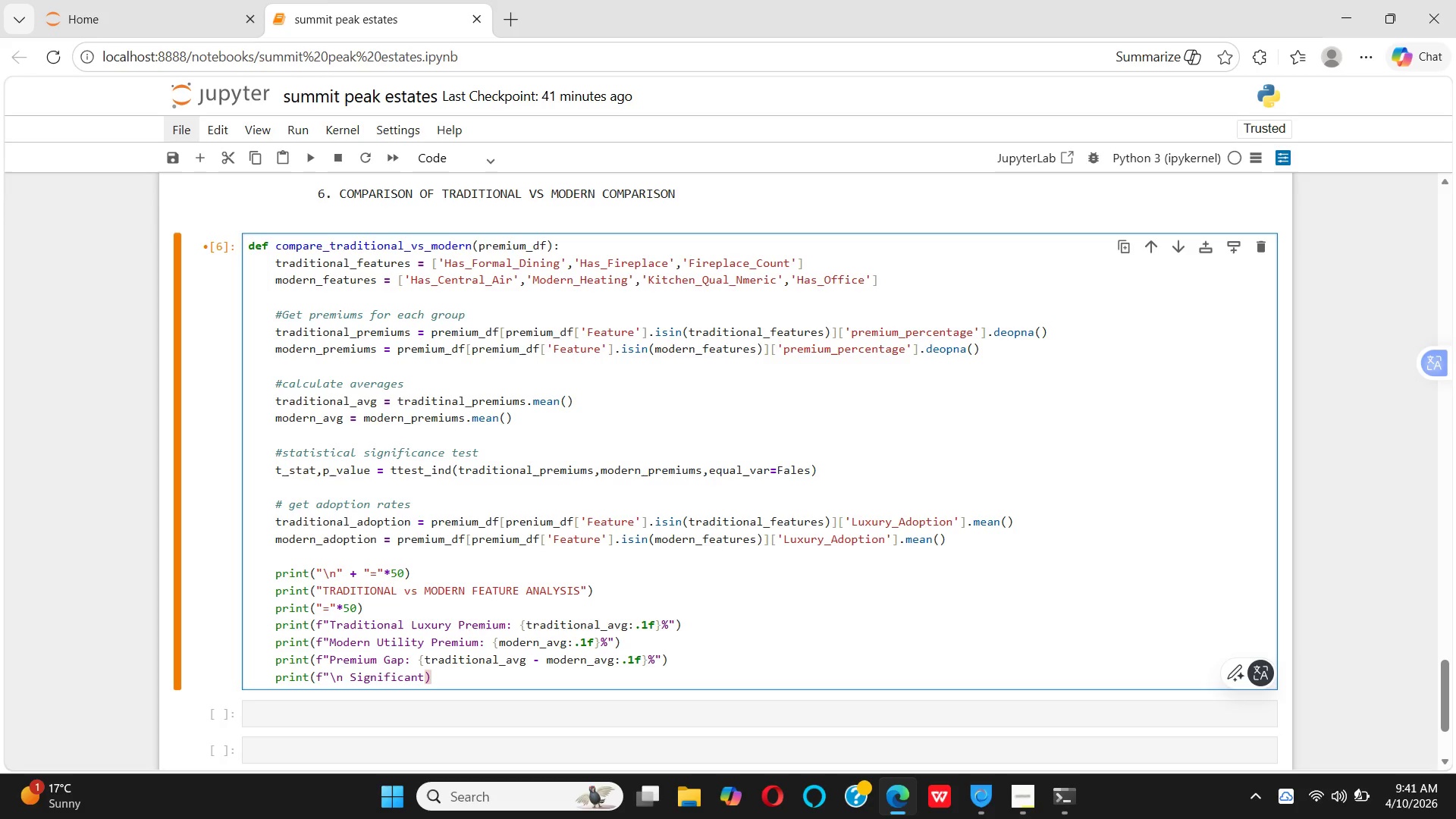 
key(Space)
 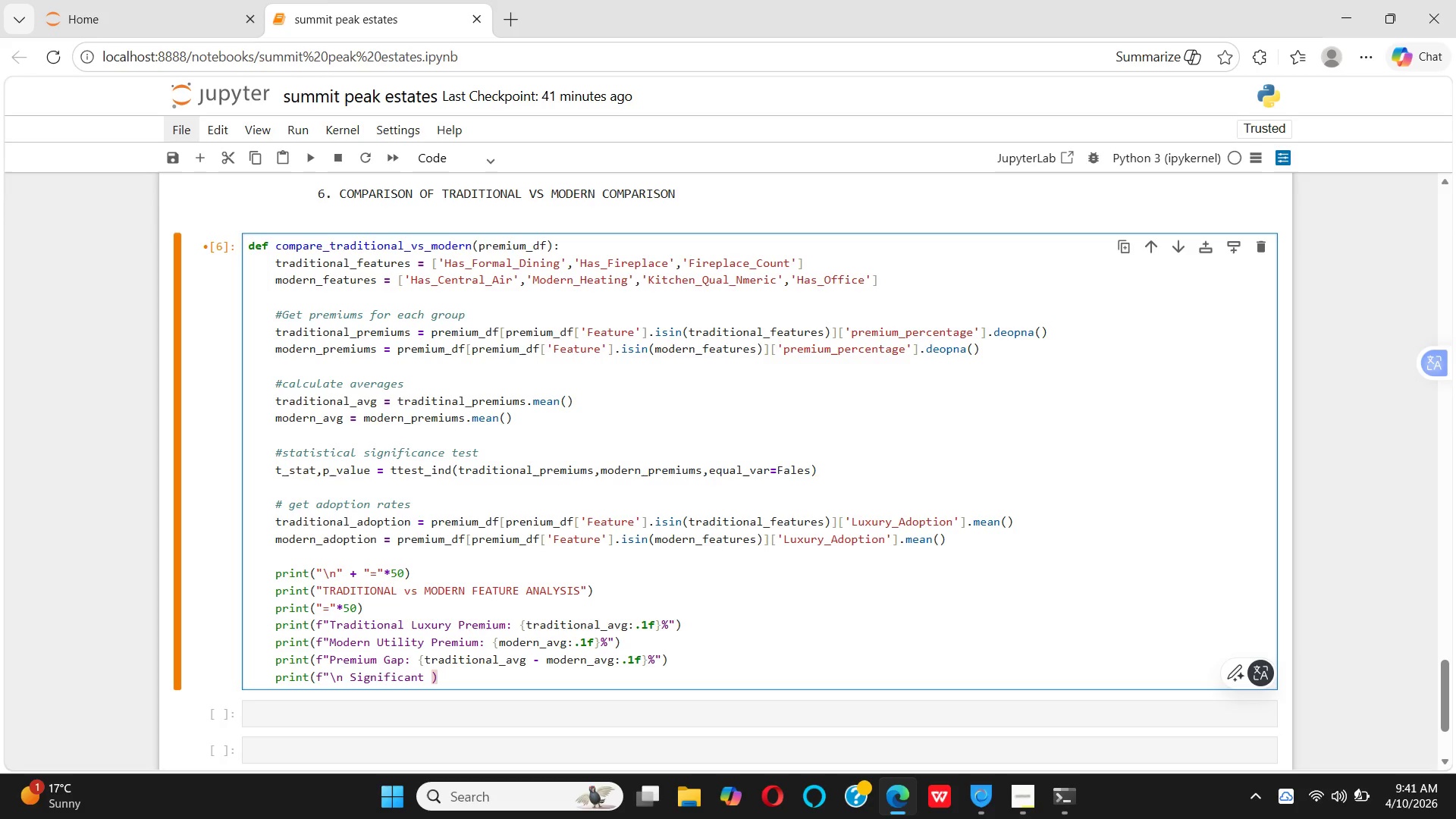 
wait(9.51)
 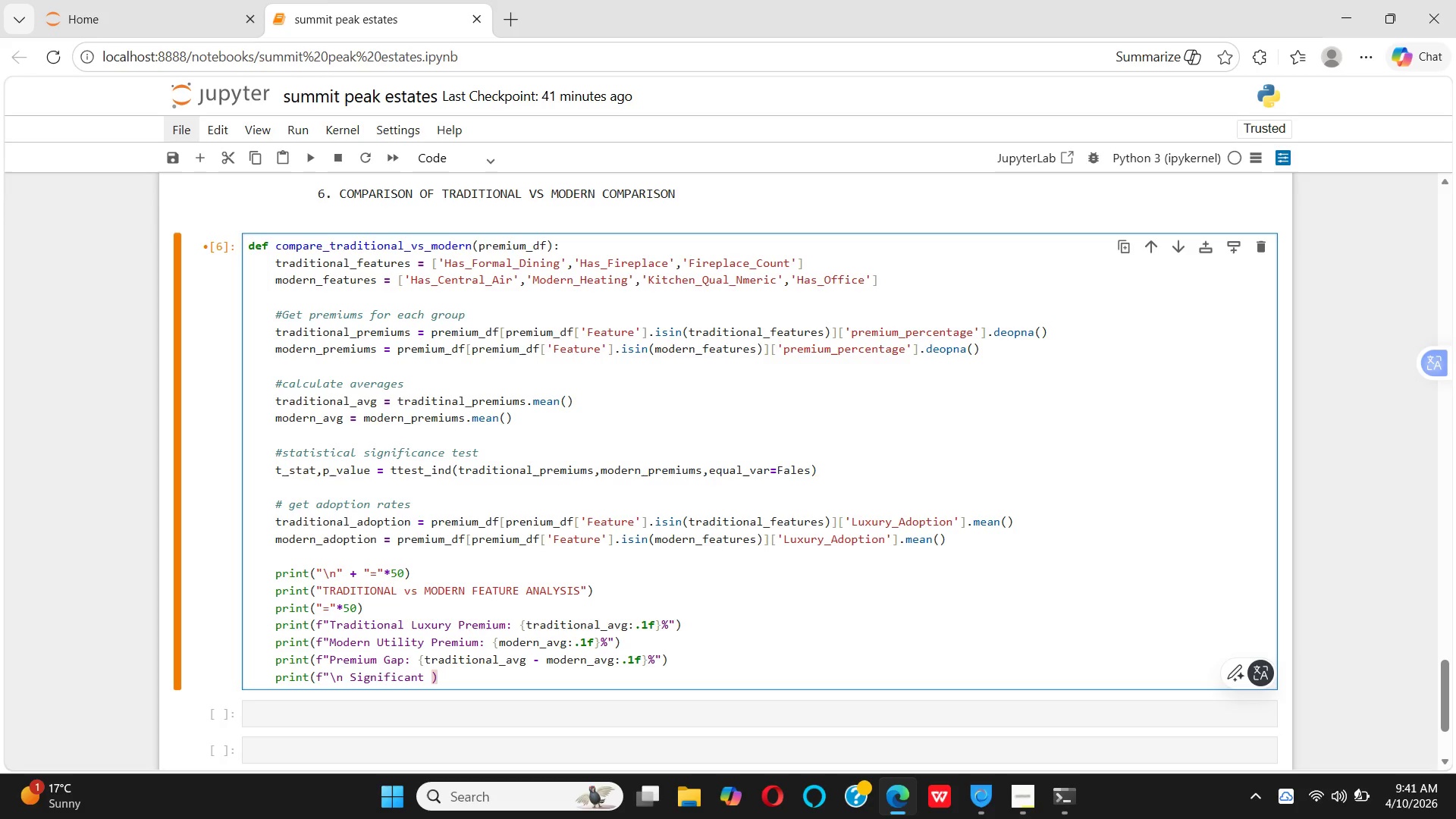 
key(Backspace)
 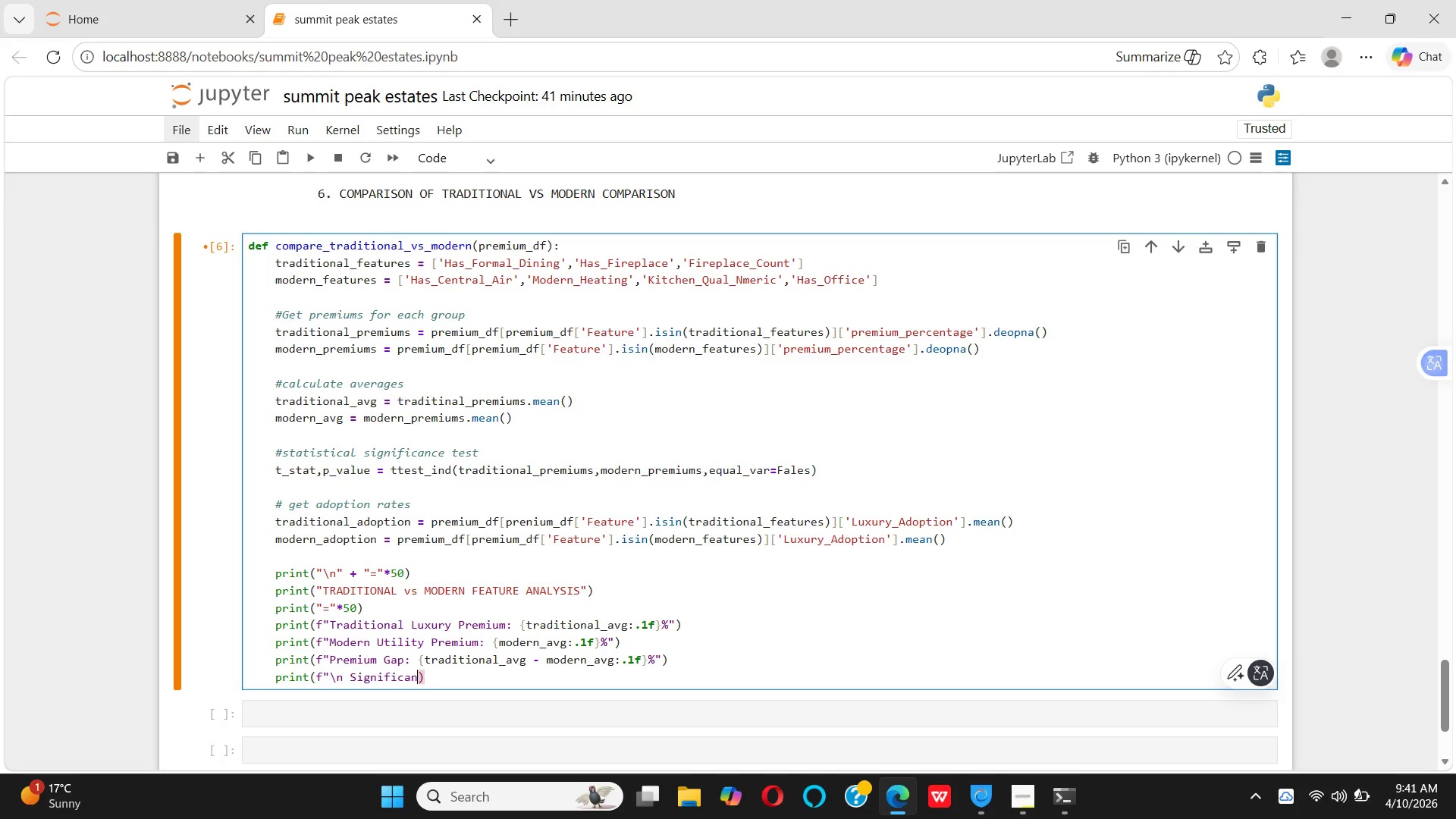 
key(Backspace)
 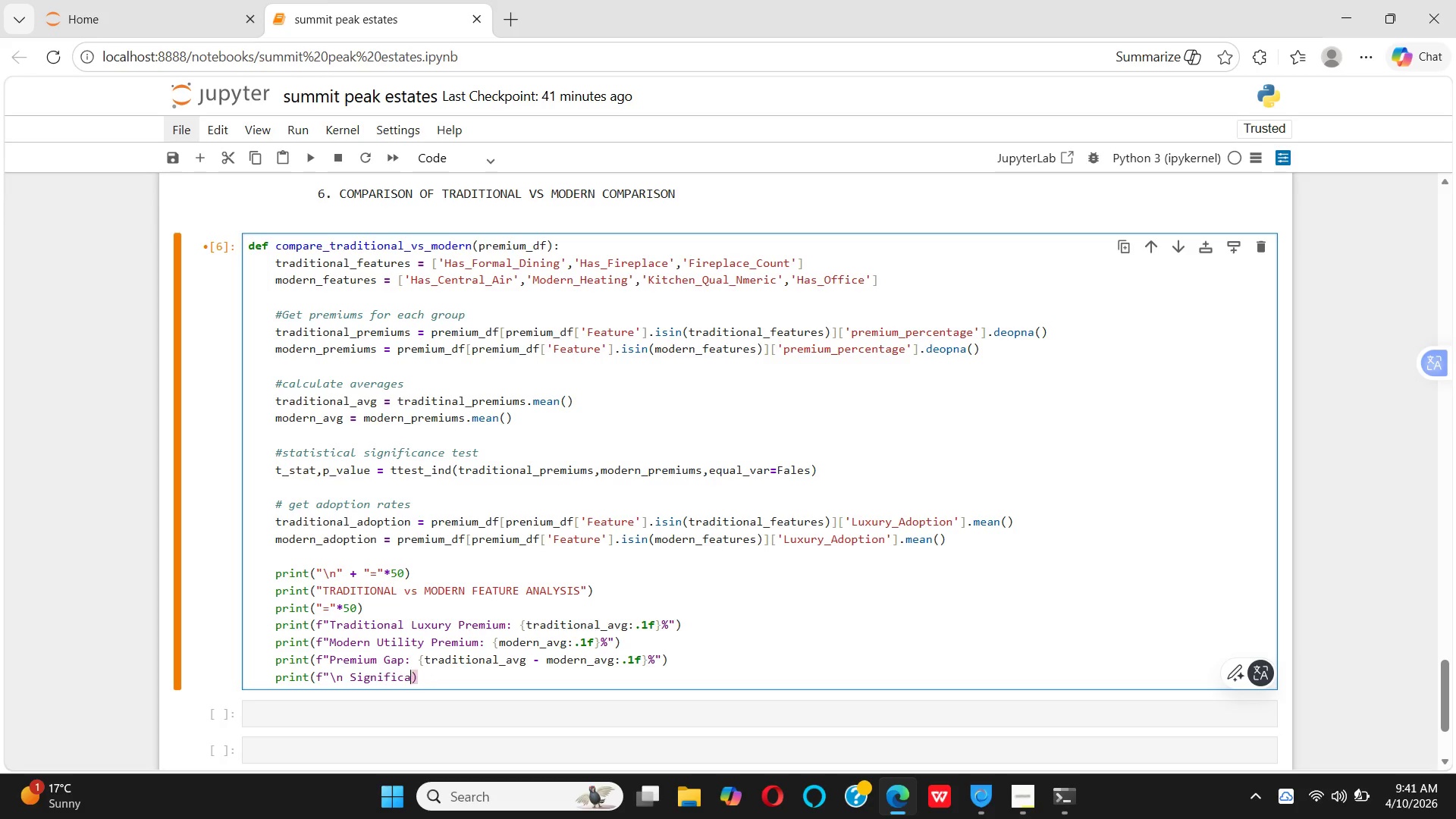 
key(Backspace)
 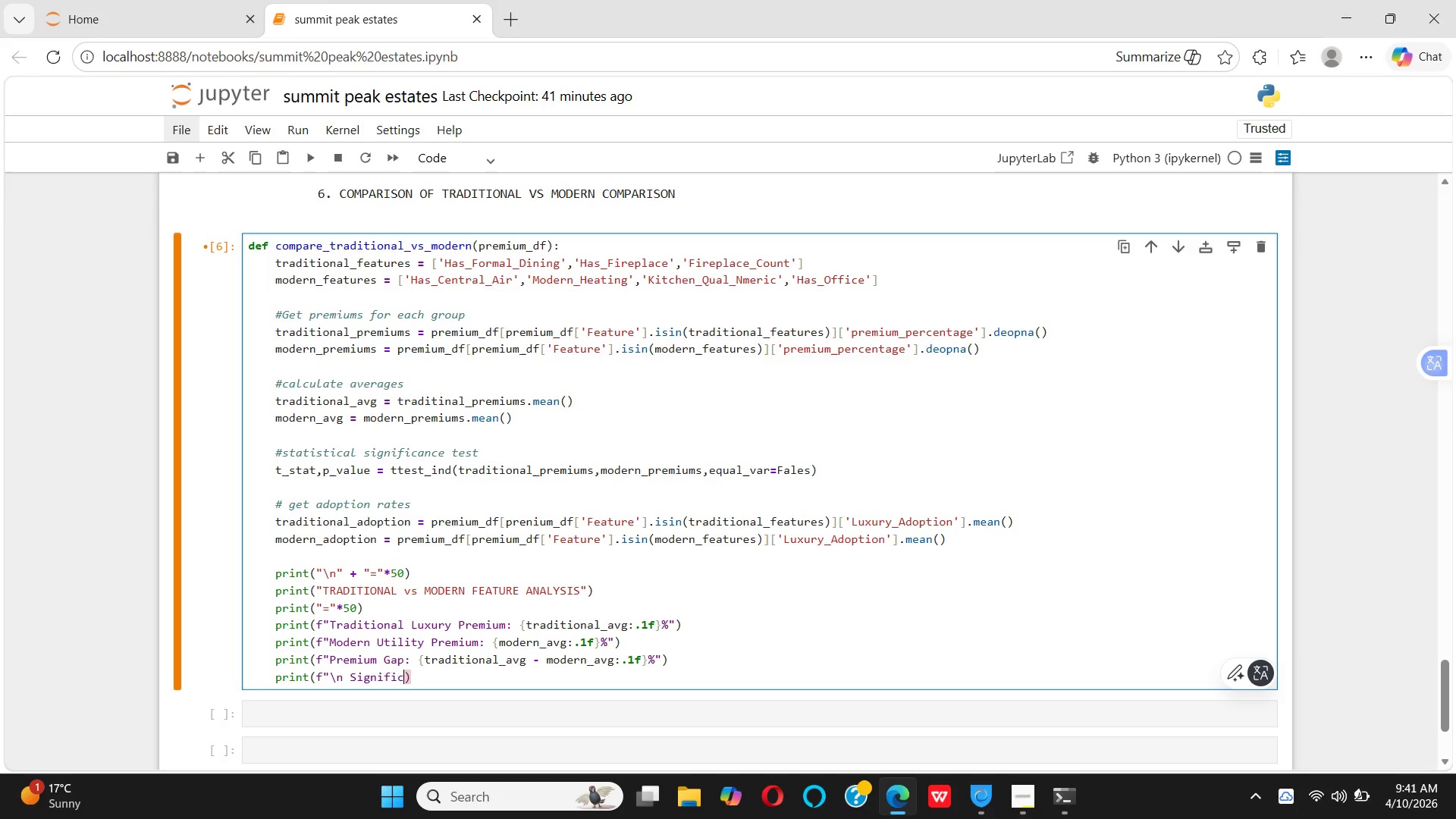 
key(Backspace)
 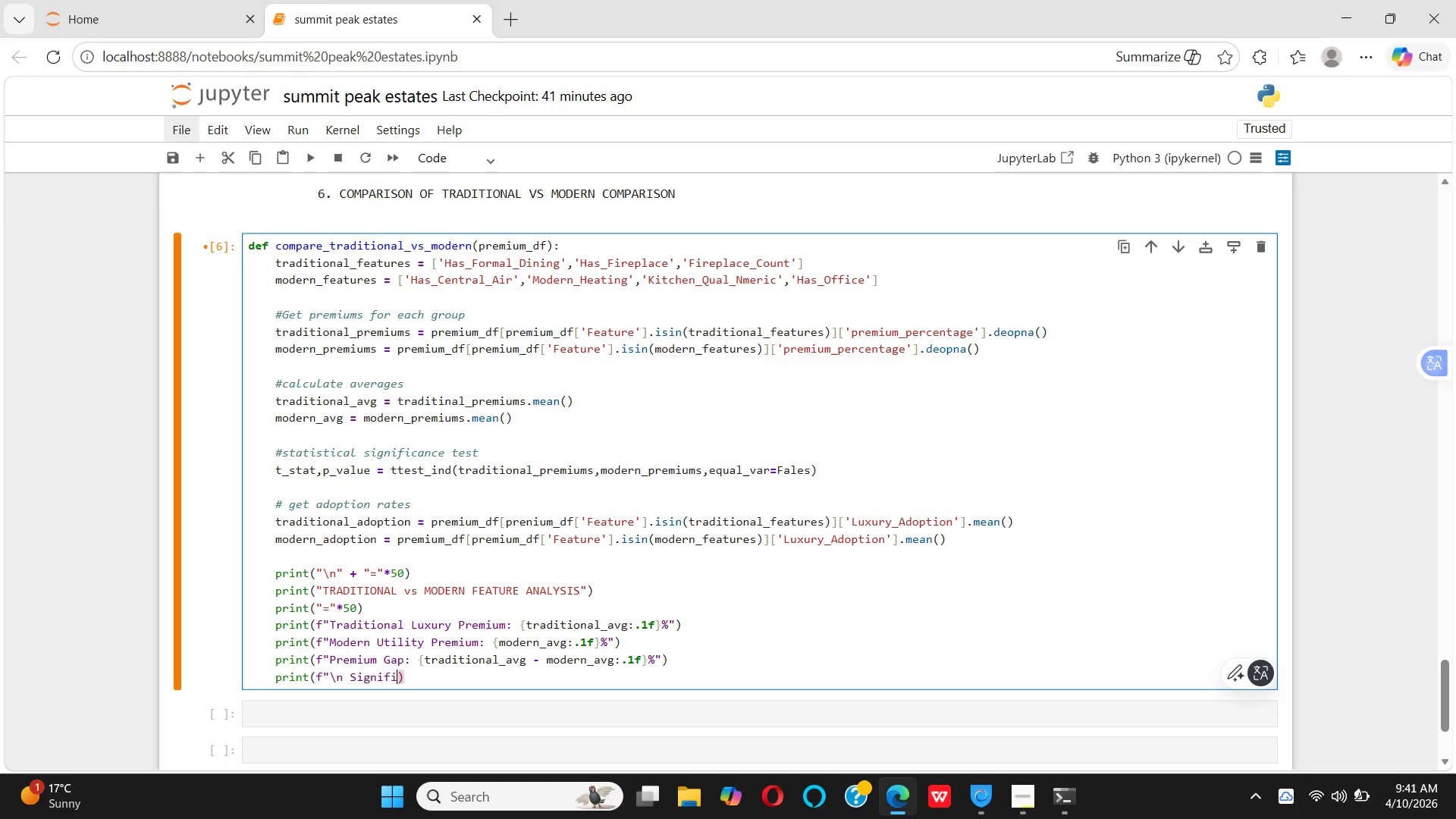 
key(Backspace)
 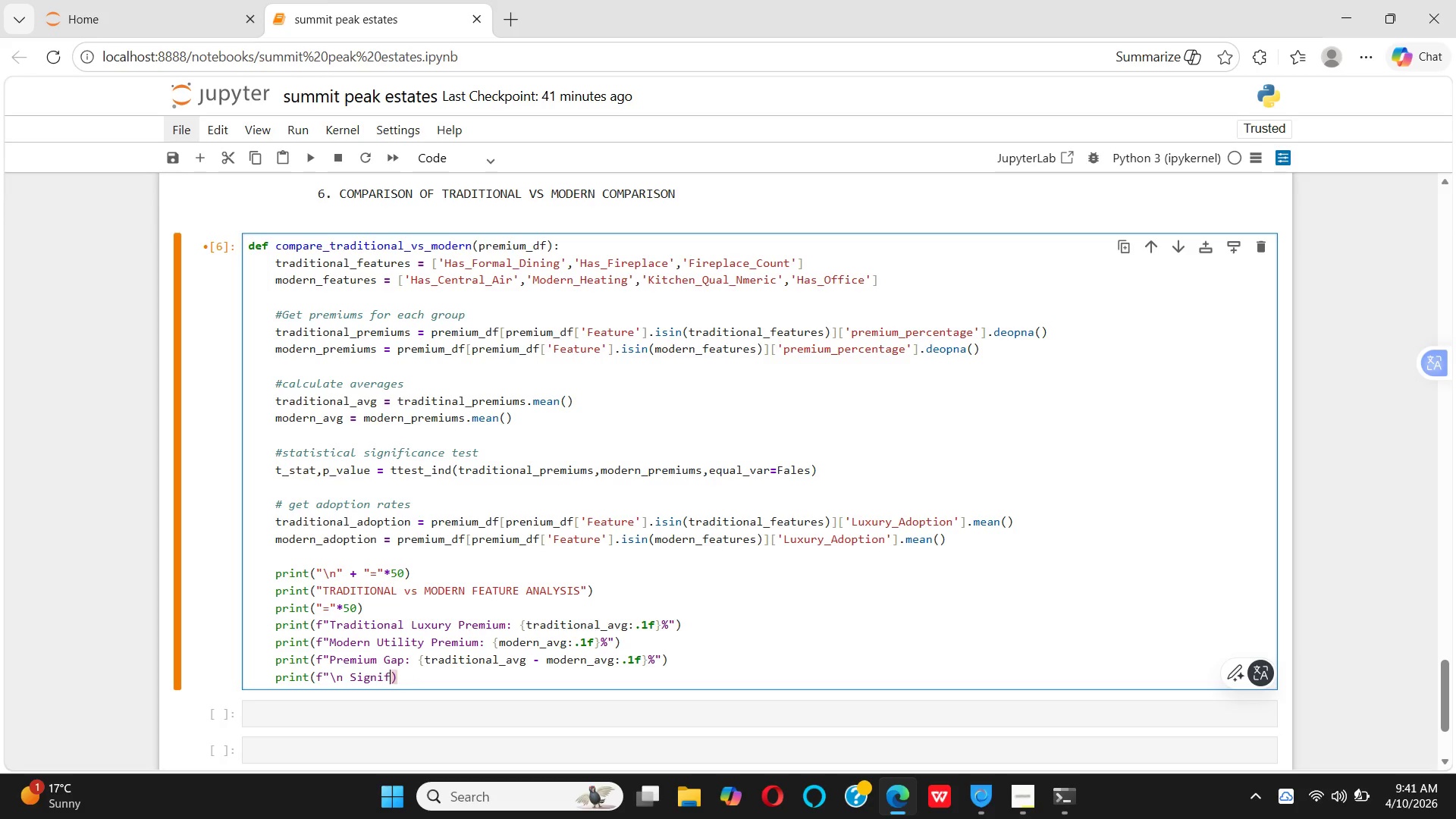 
key(Backspace)
 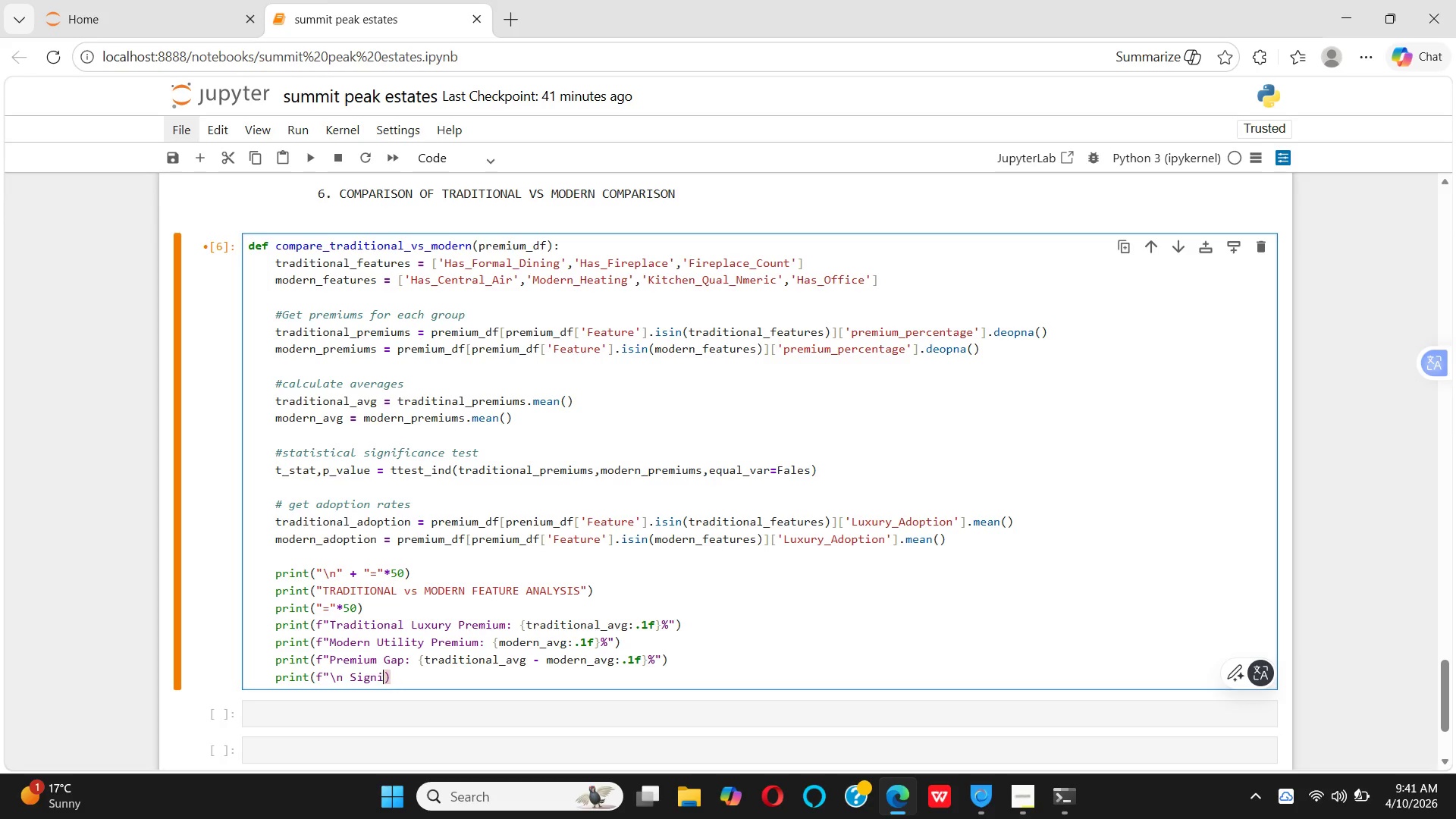 
key(Backspace)
 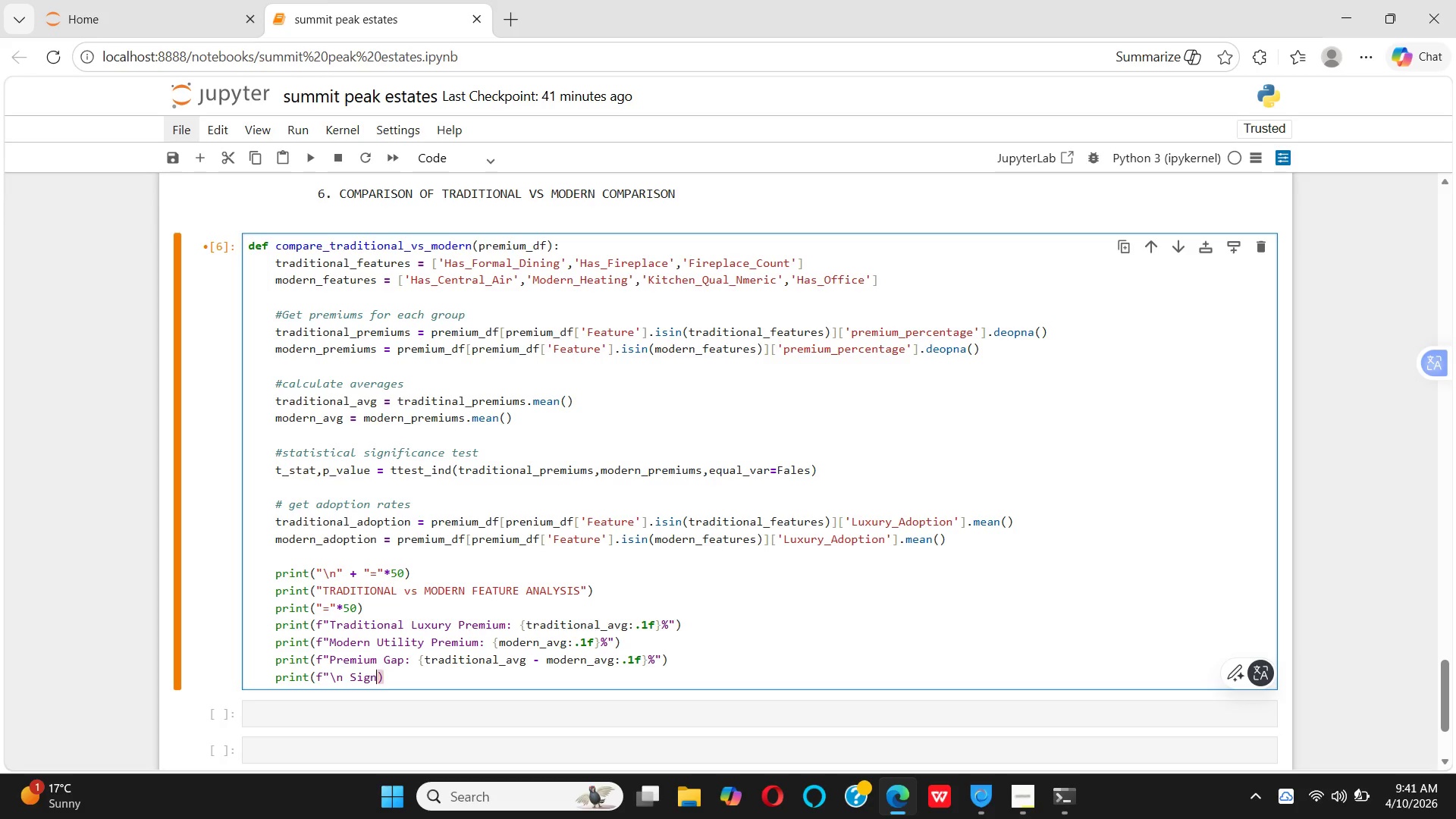 
key(Backspace)
 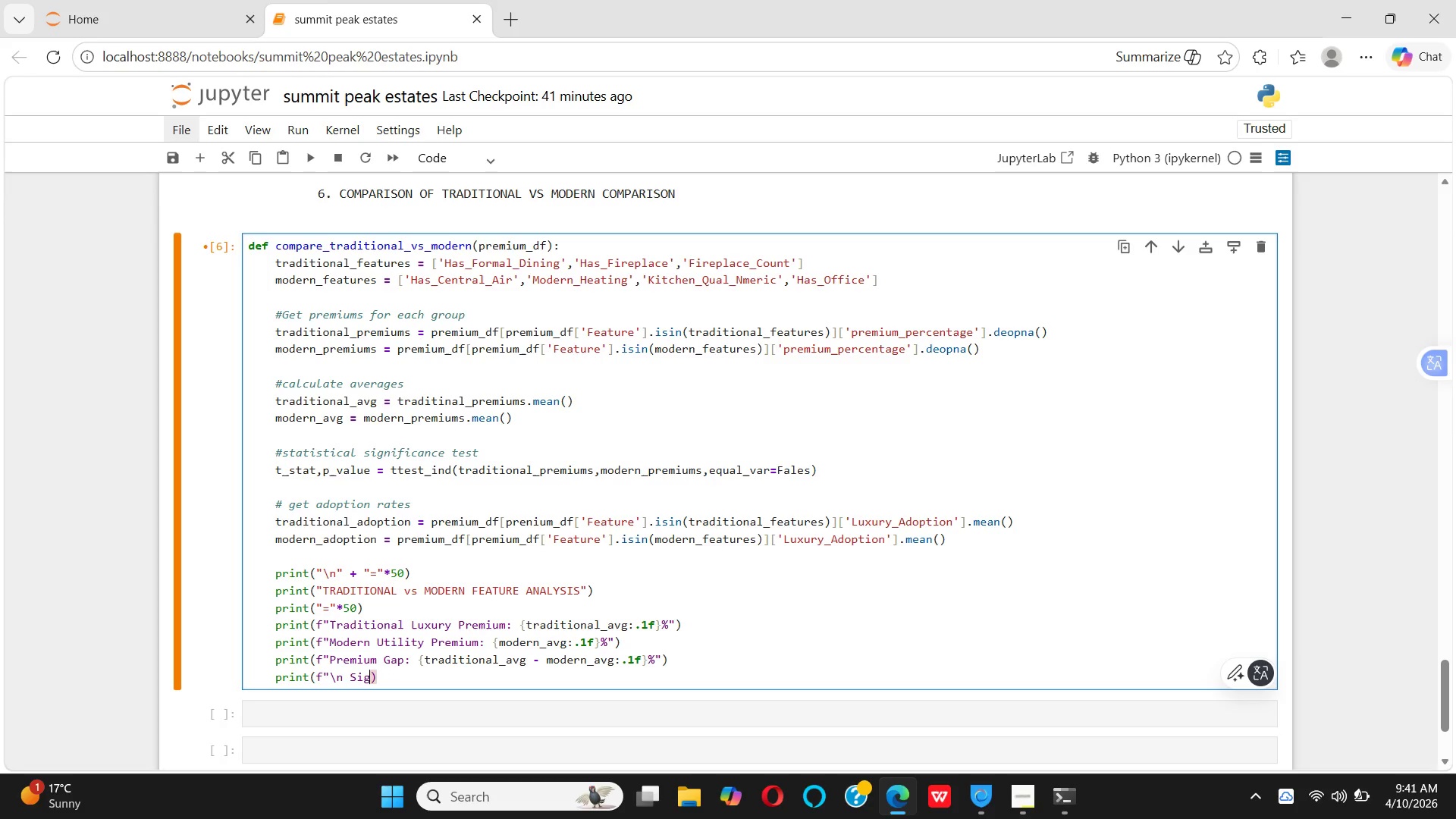 
key(Backspace)
 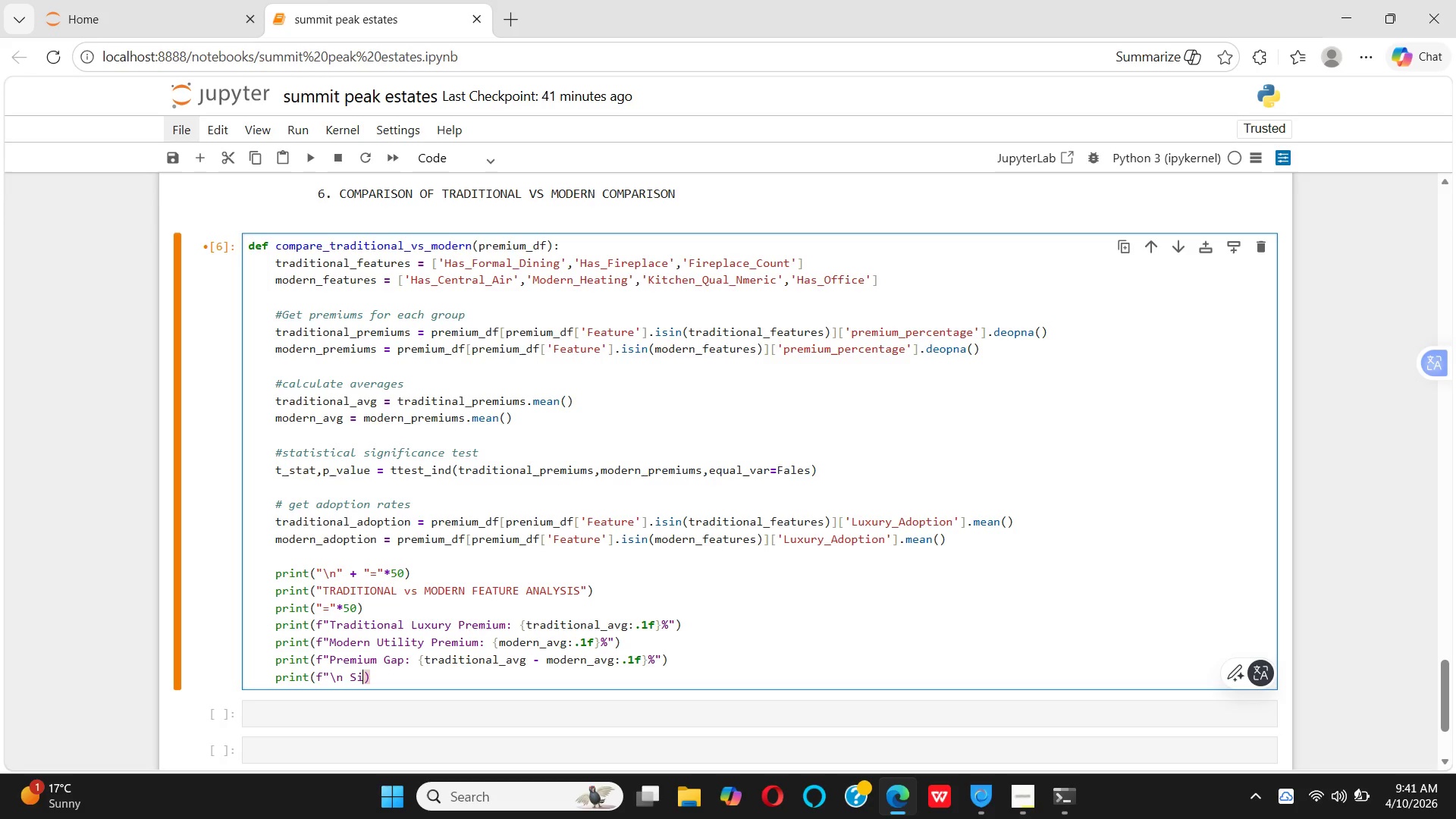 
key(Backspace)
 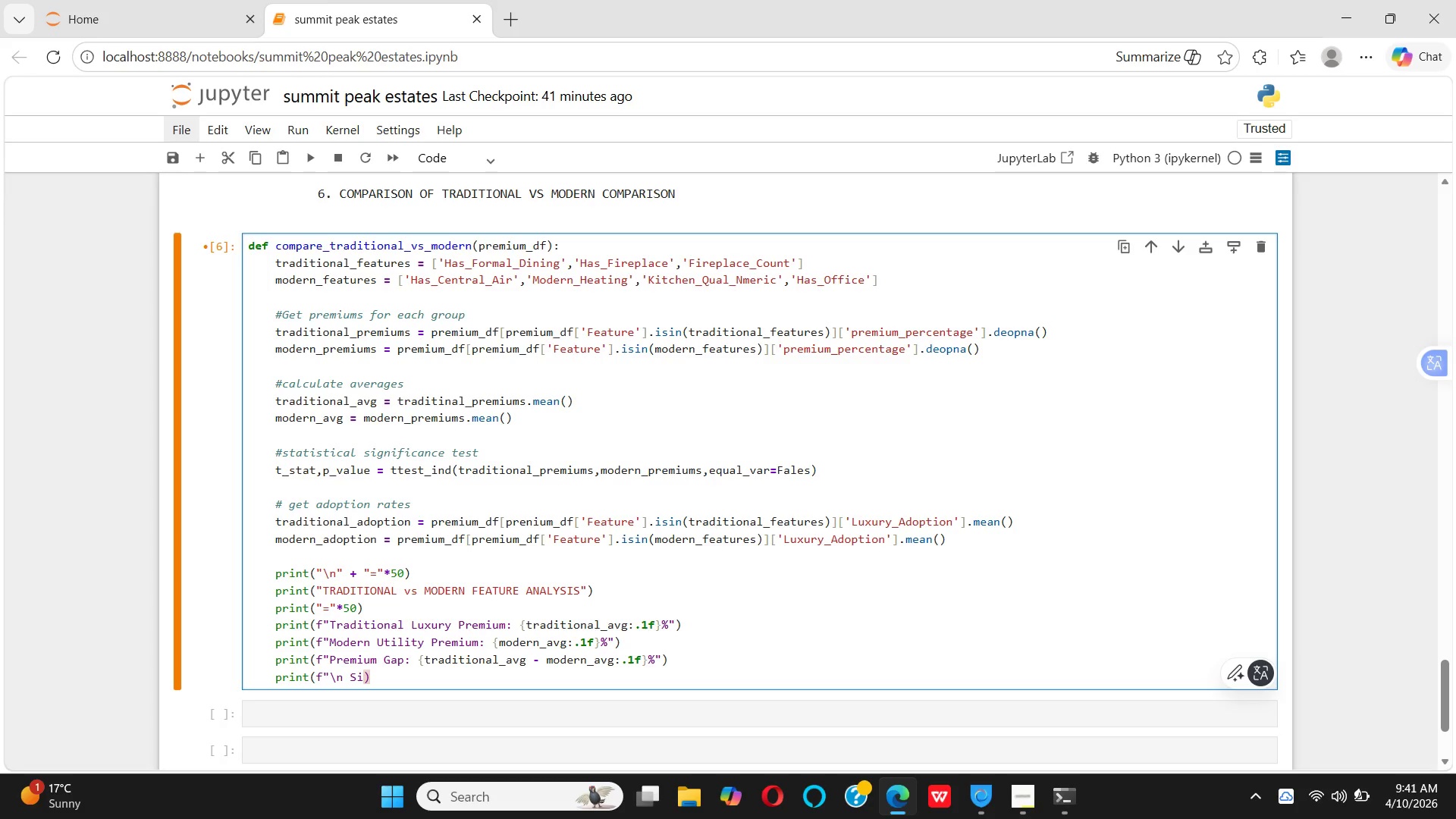 
key(Backspace)
 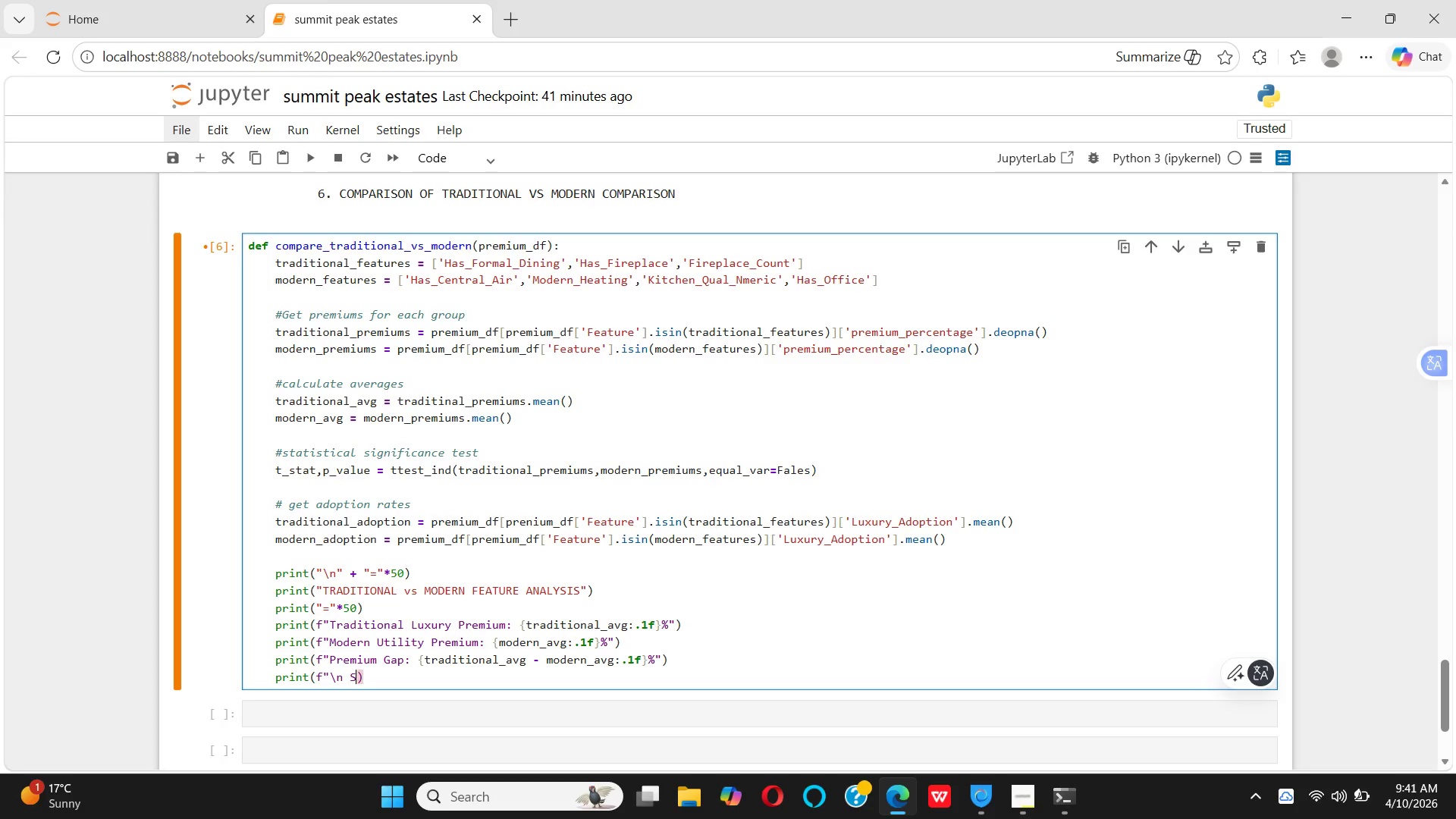 
type(tatis)
 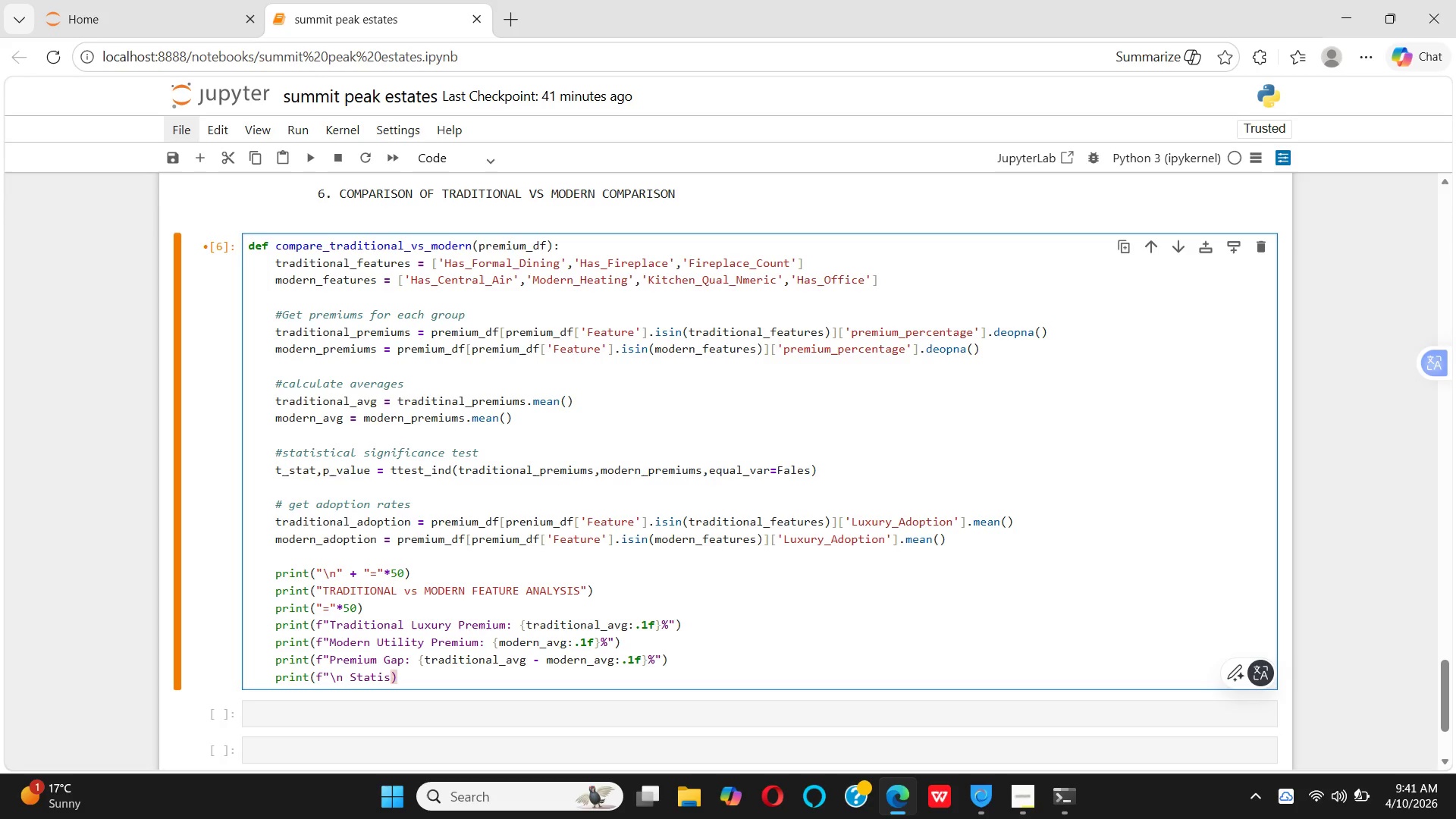 
type(tical Sig)
 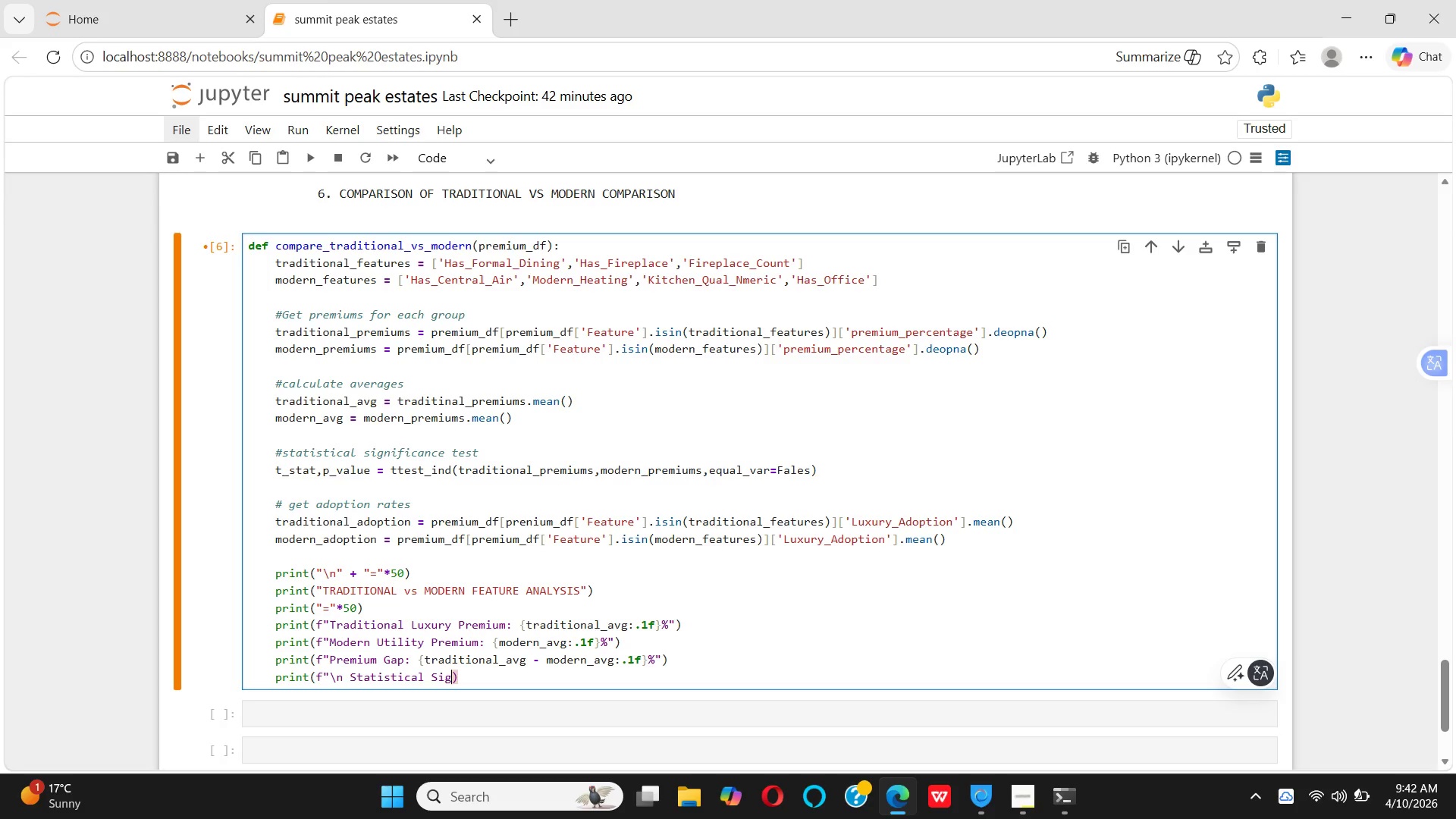 
type(nificance:")
 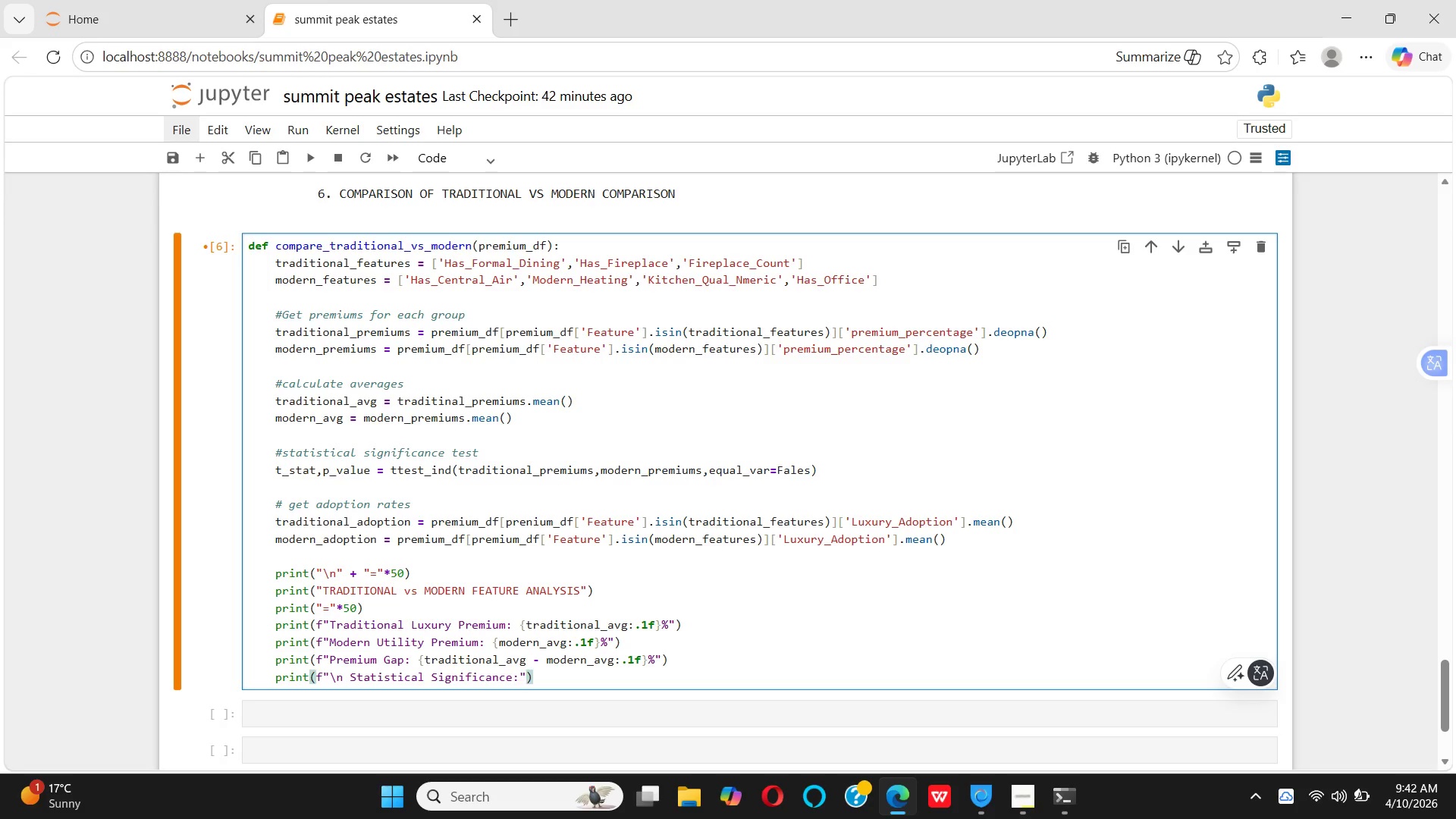 
key(ArrowRight)
 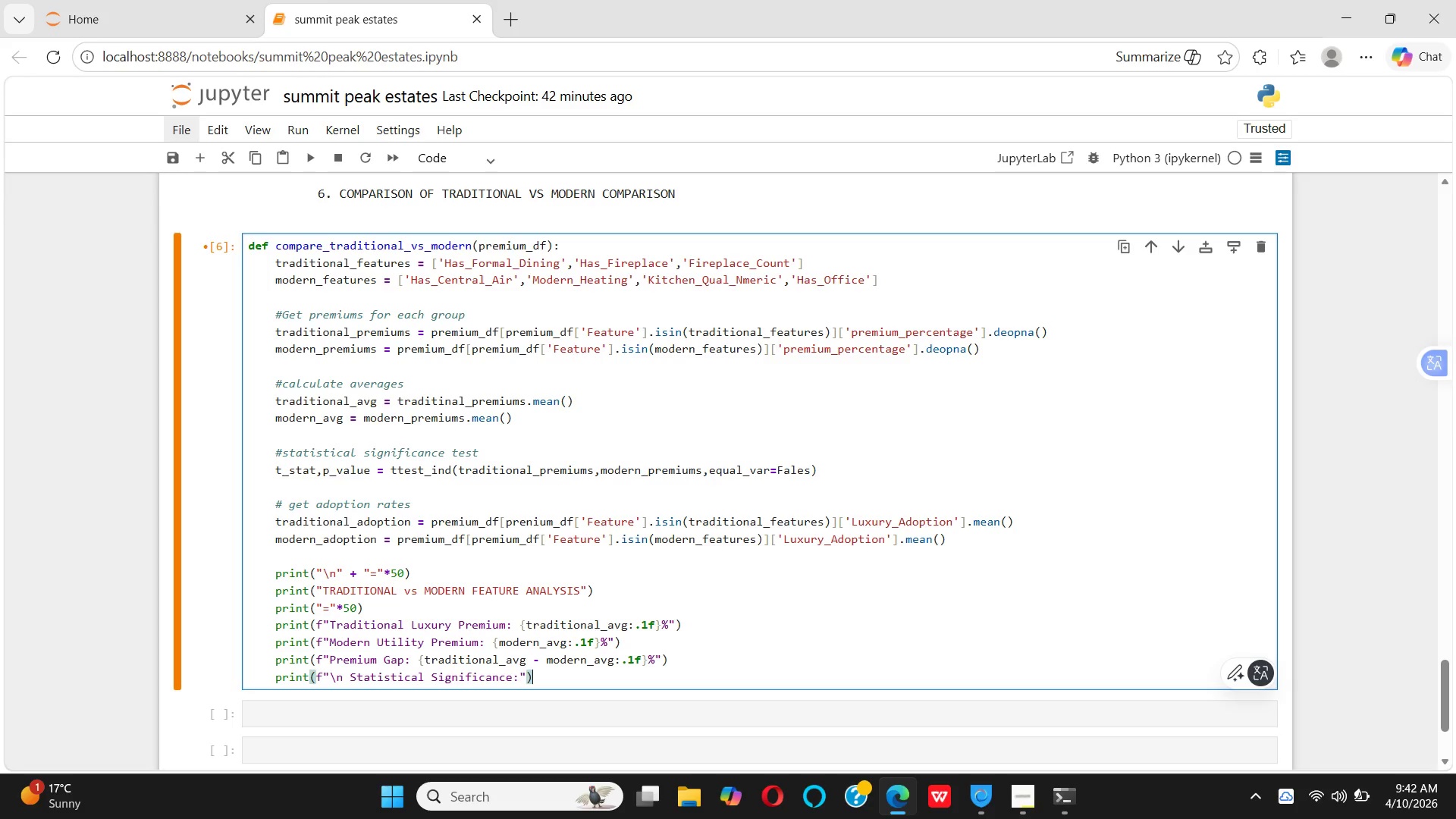 
key(Enter)
 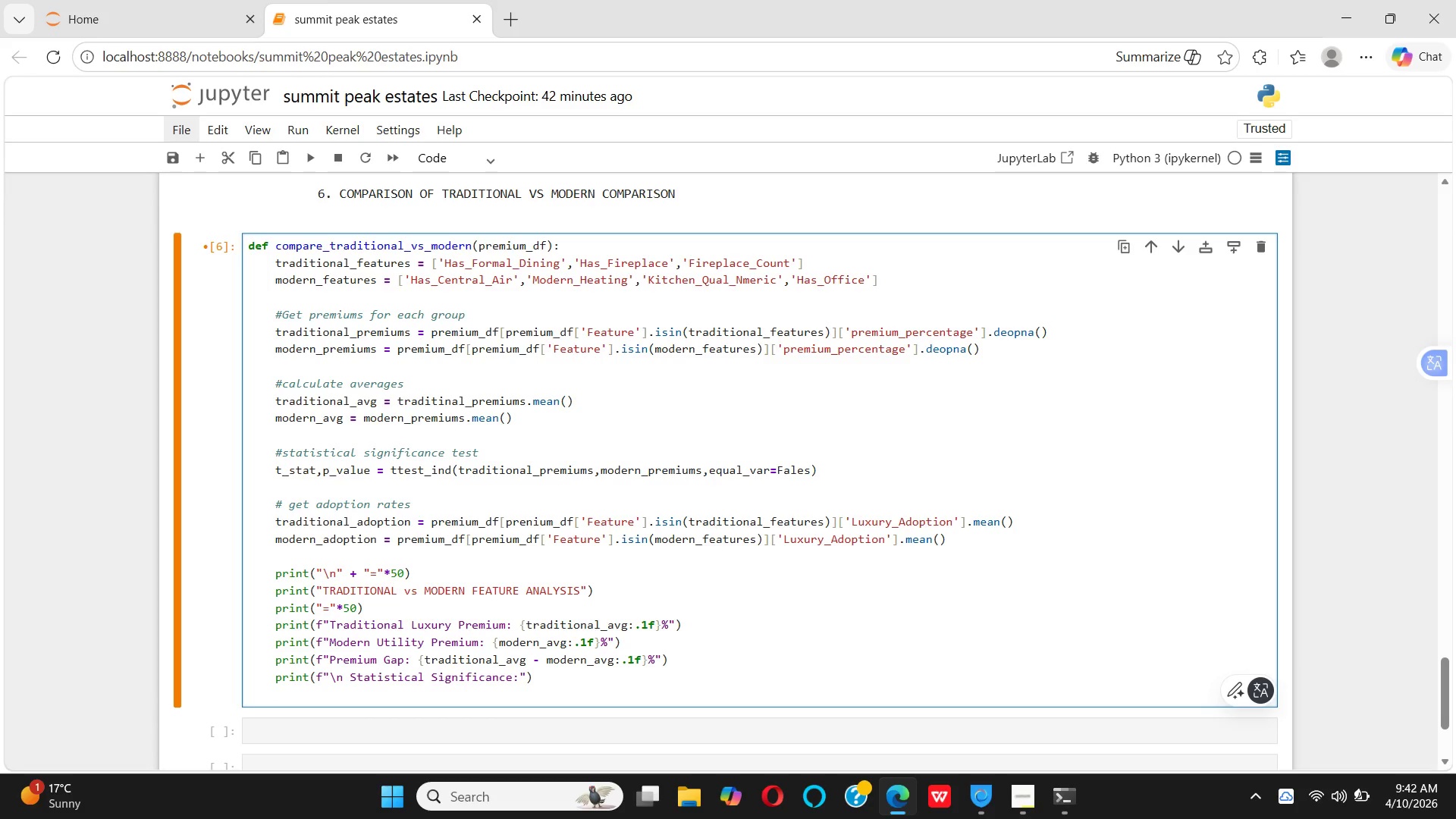 
type(print())
 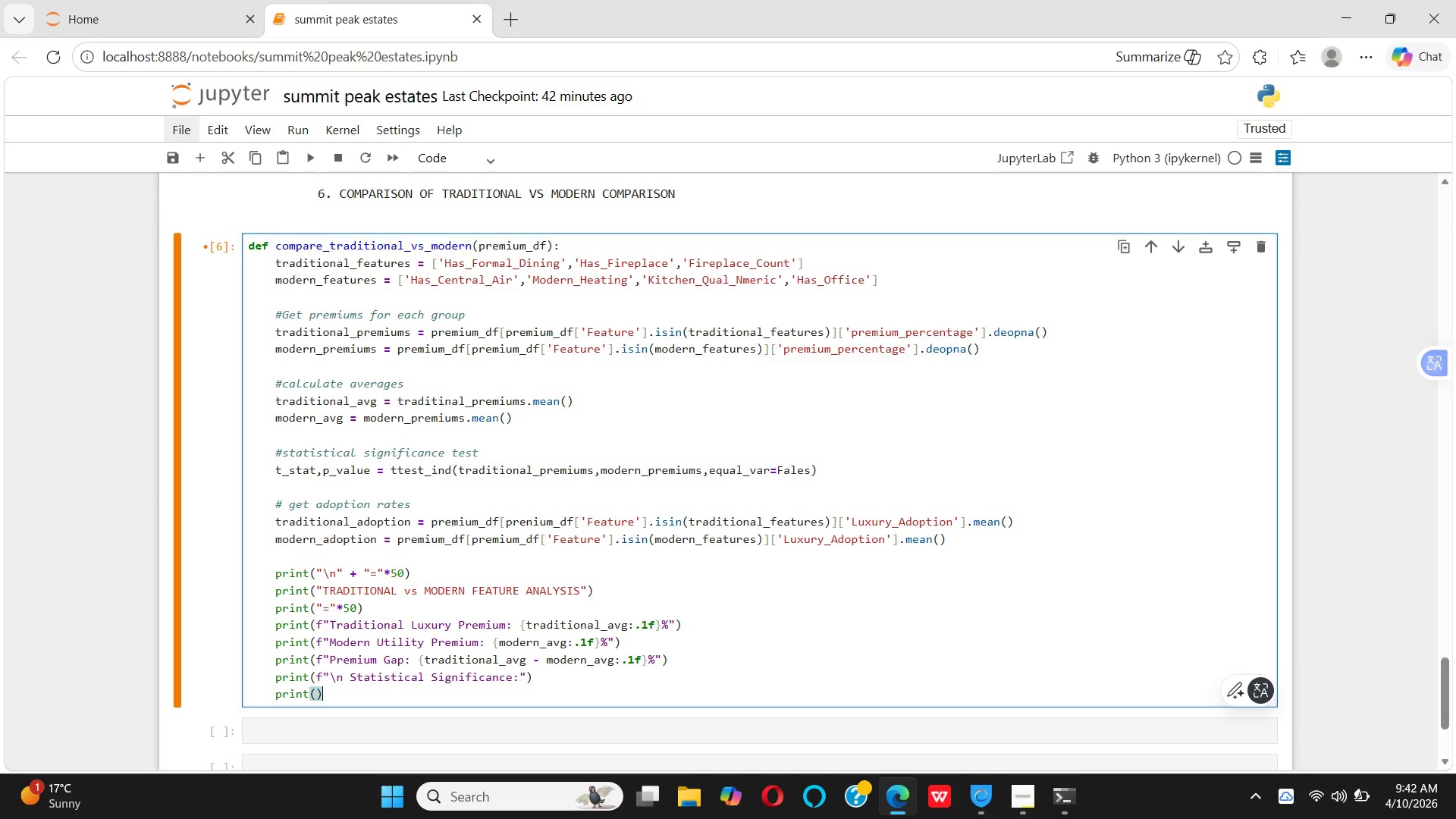 
key(ArrowLeft)
 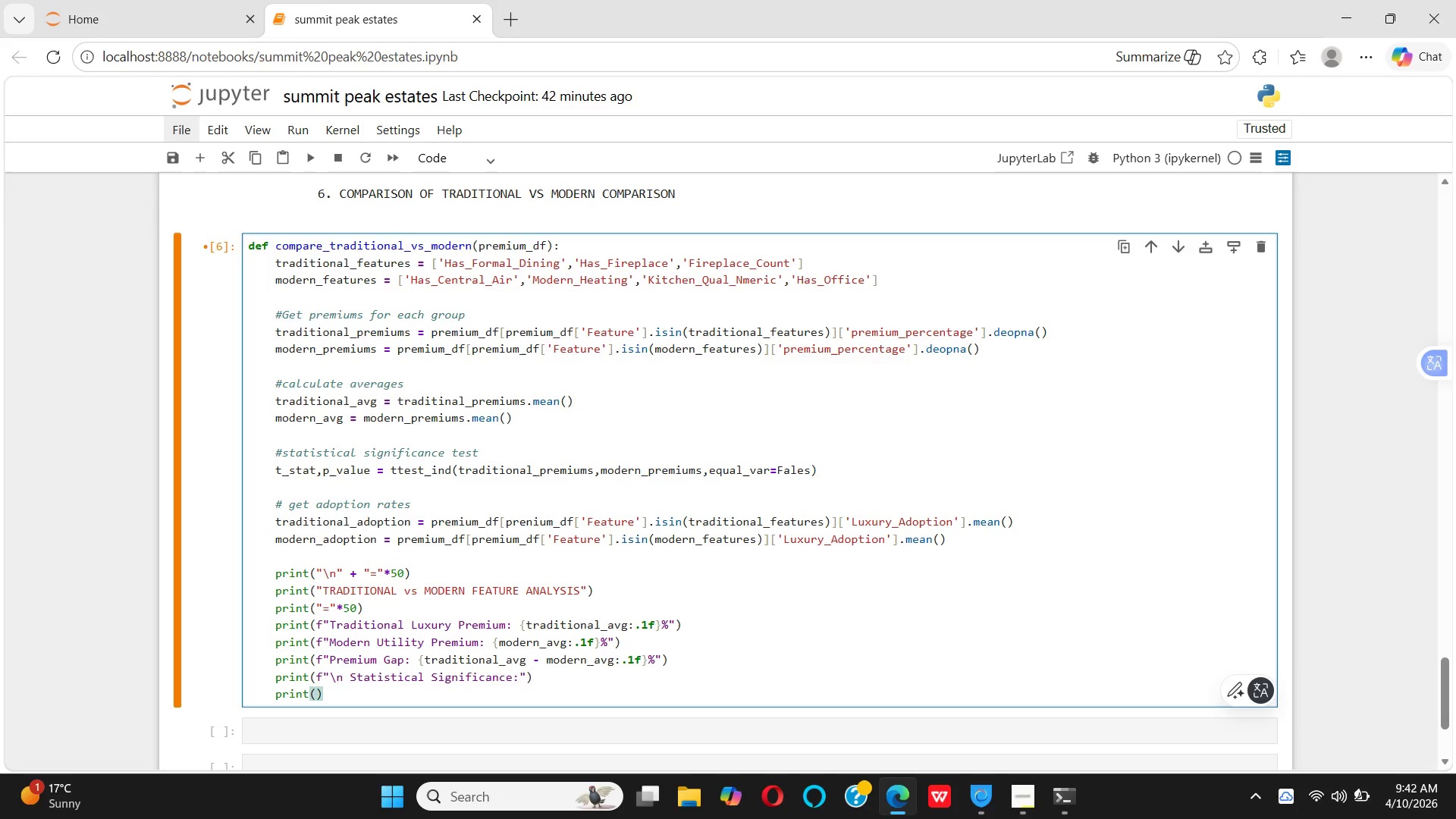 
key(F)
 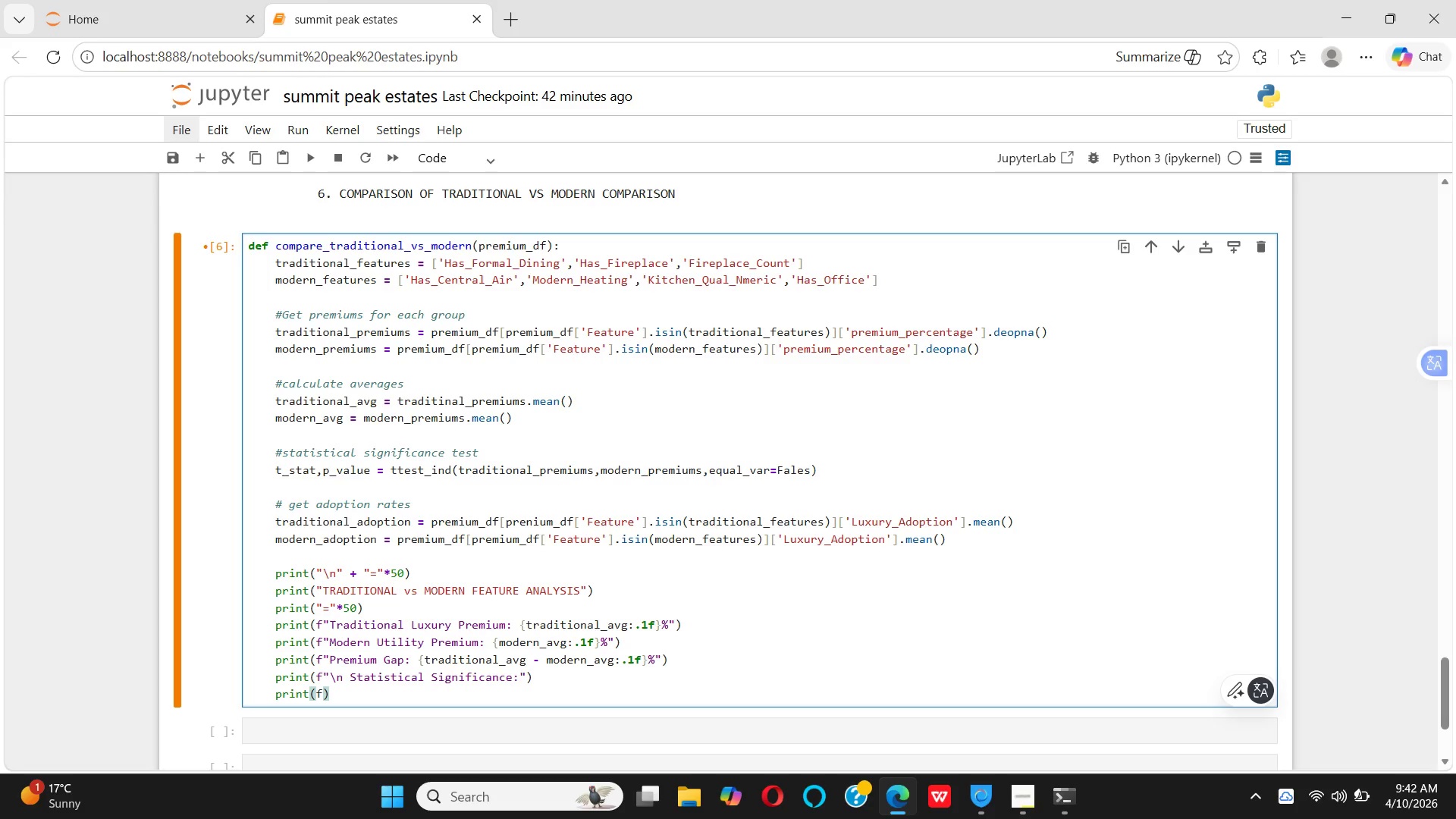 
key(Shift+Quote)
 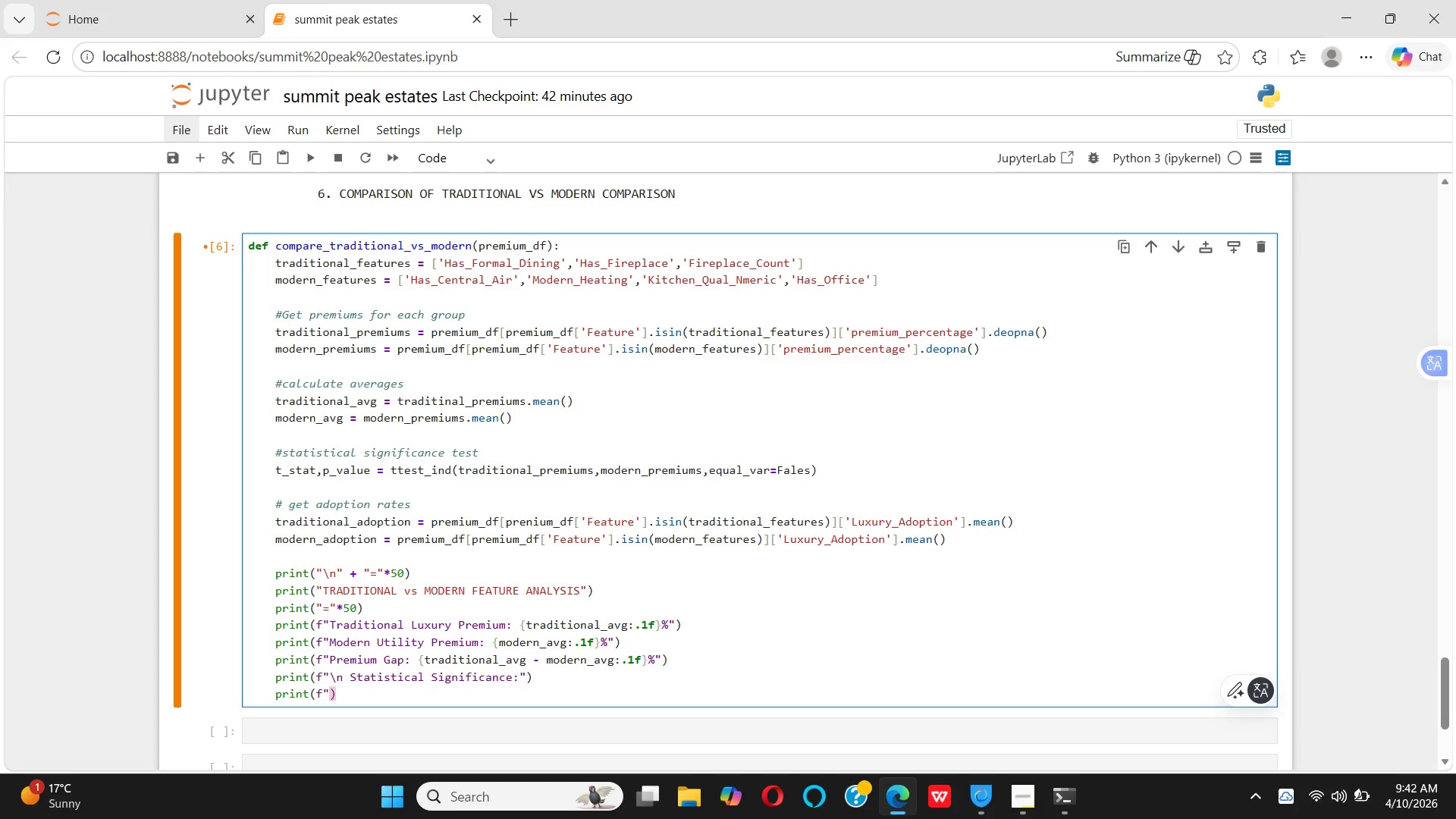 
wait(5.62)
 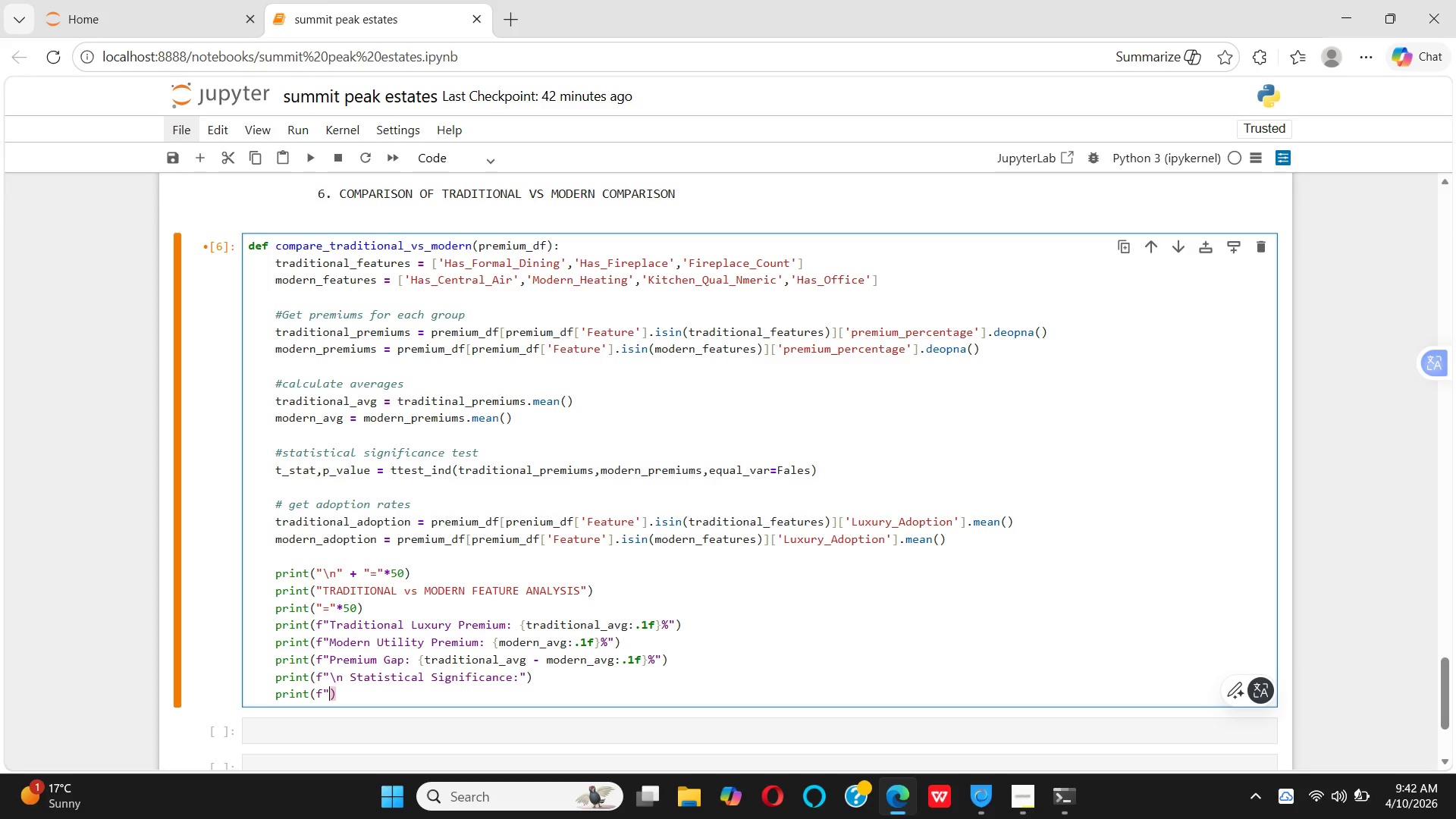 
key(Space)
 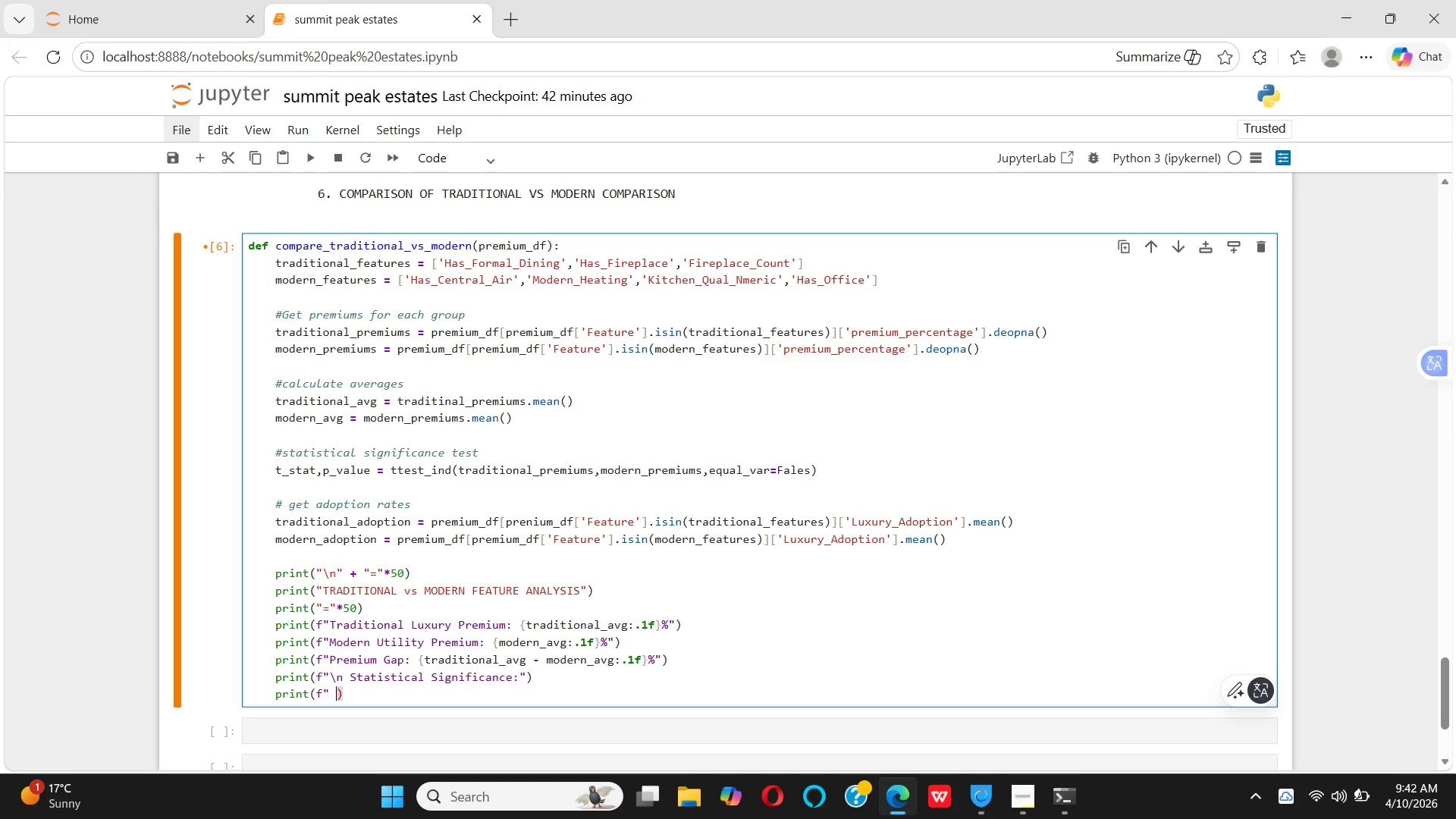 
key(CapsLock)
 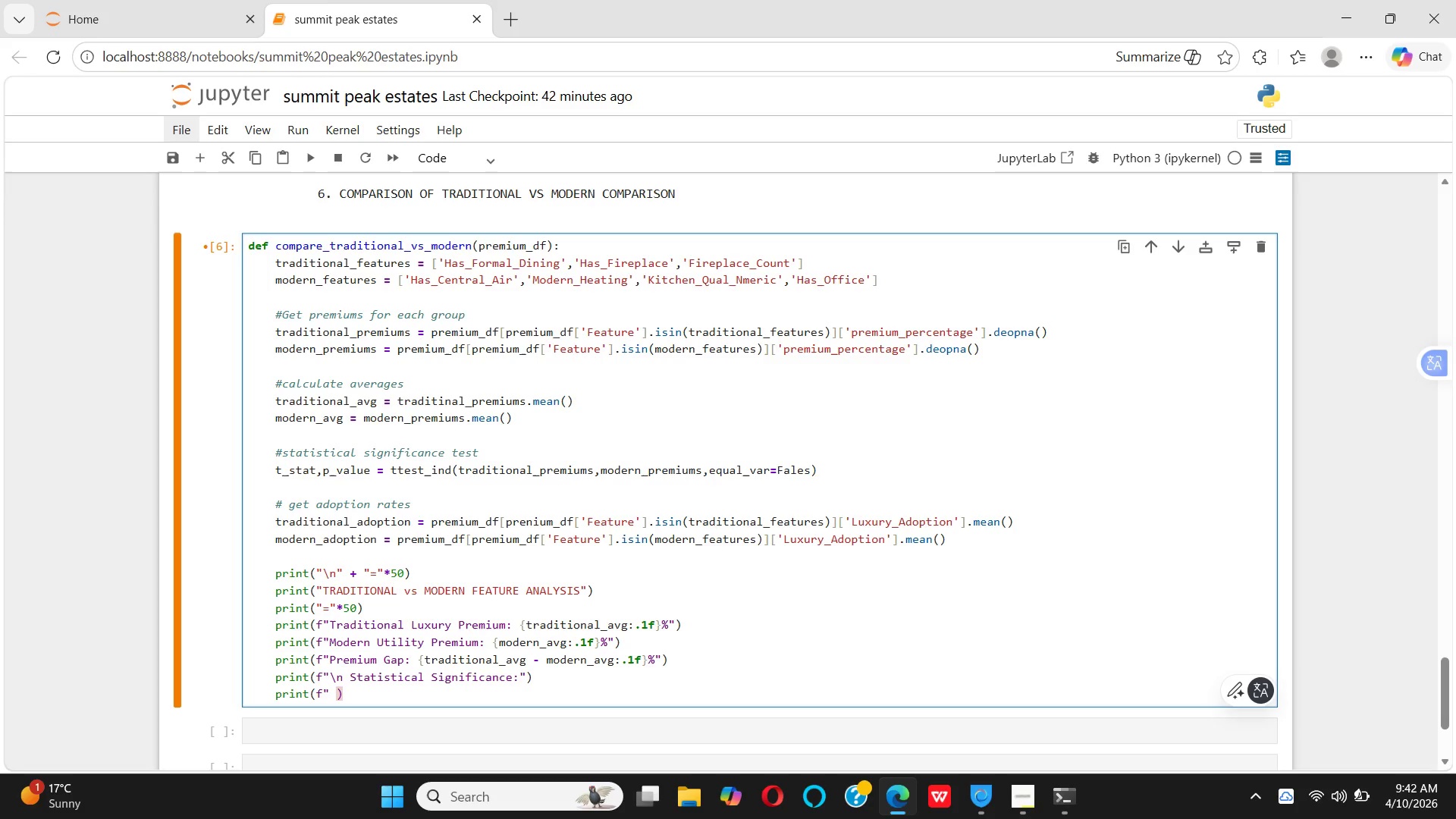 
key(T)
 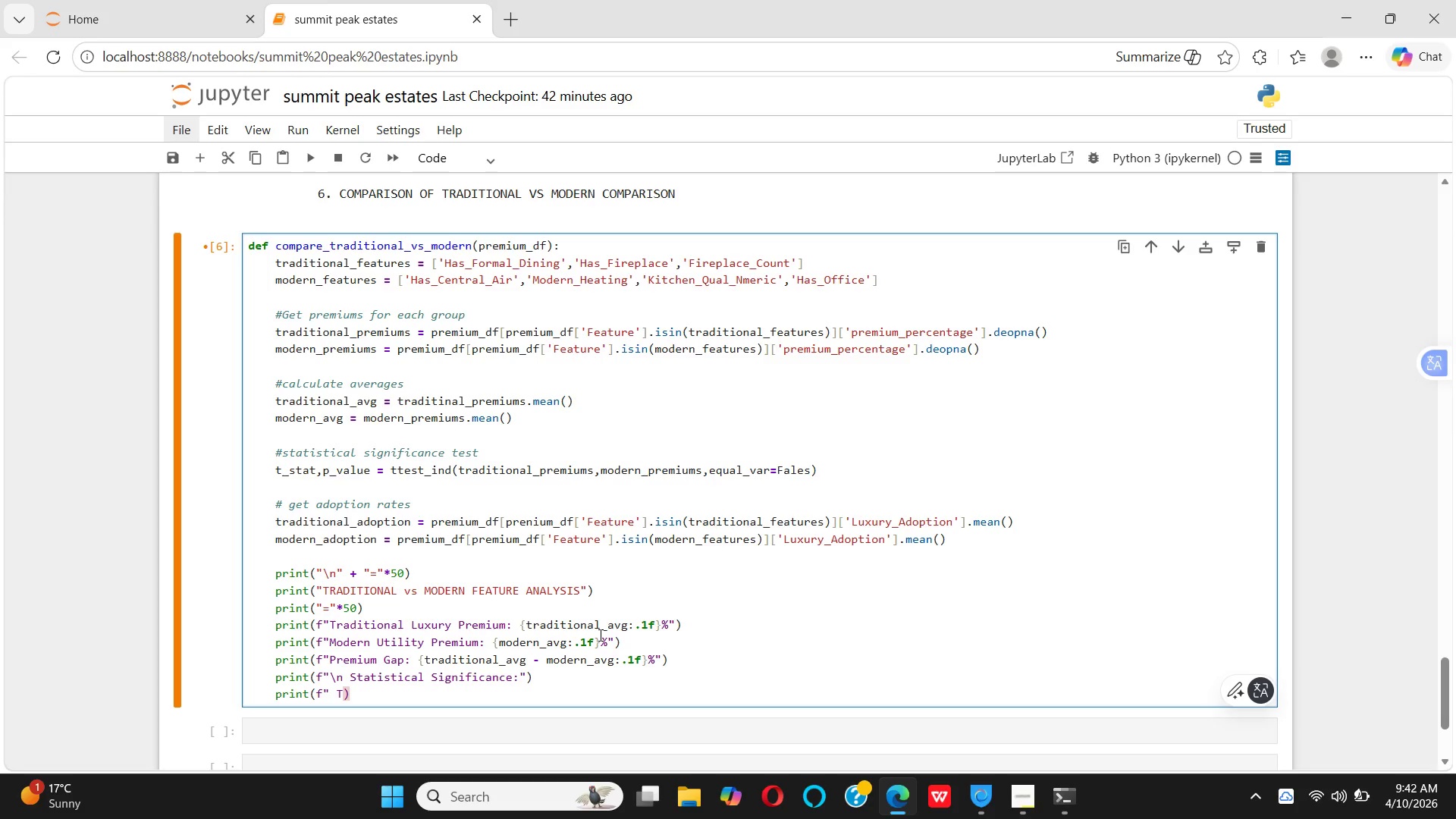 
wait(8.12)
 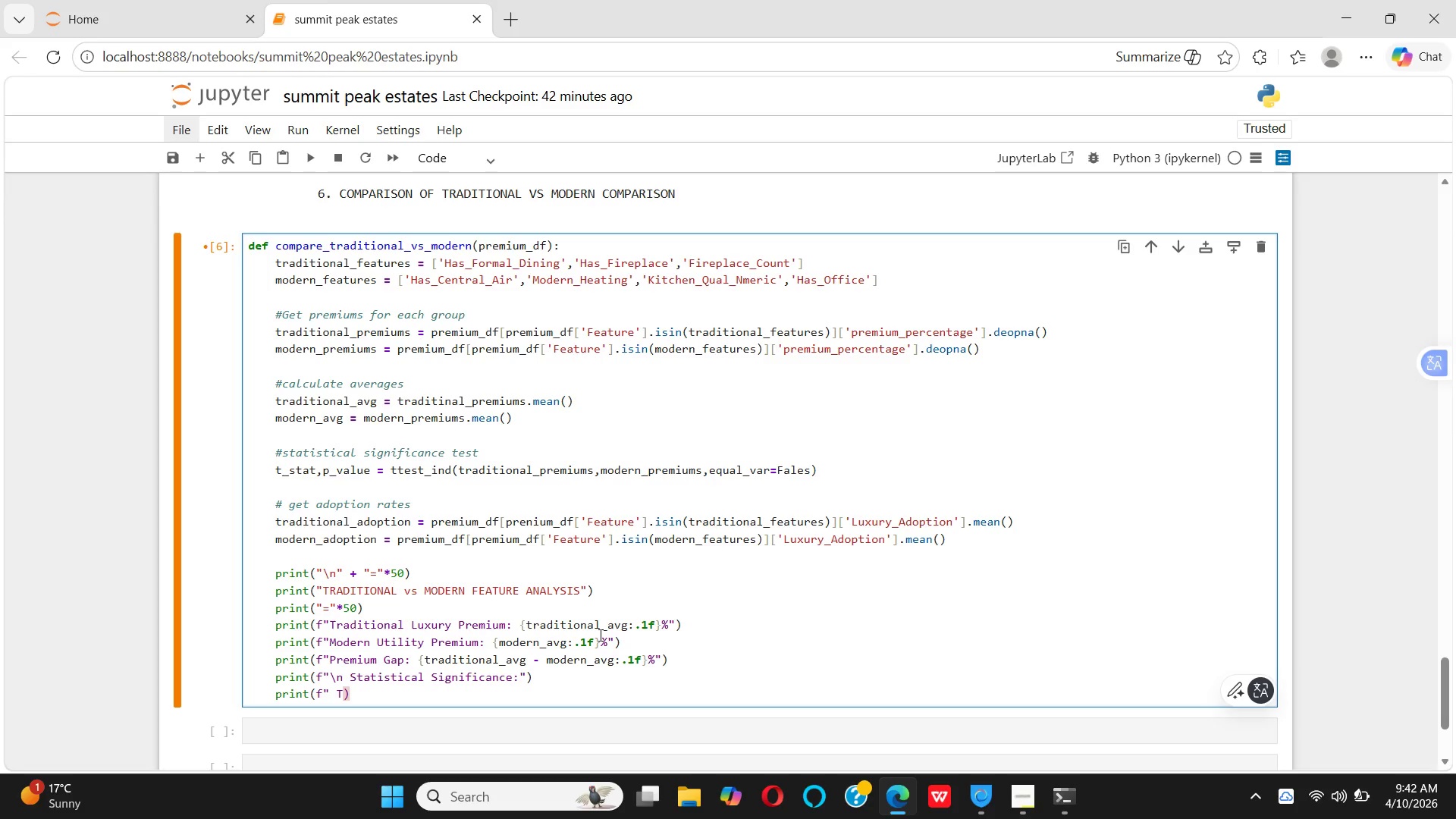 
type(- stat)
 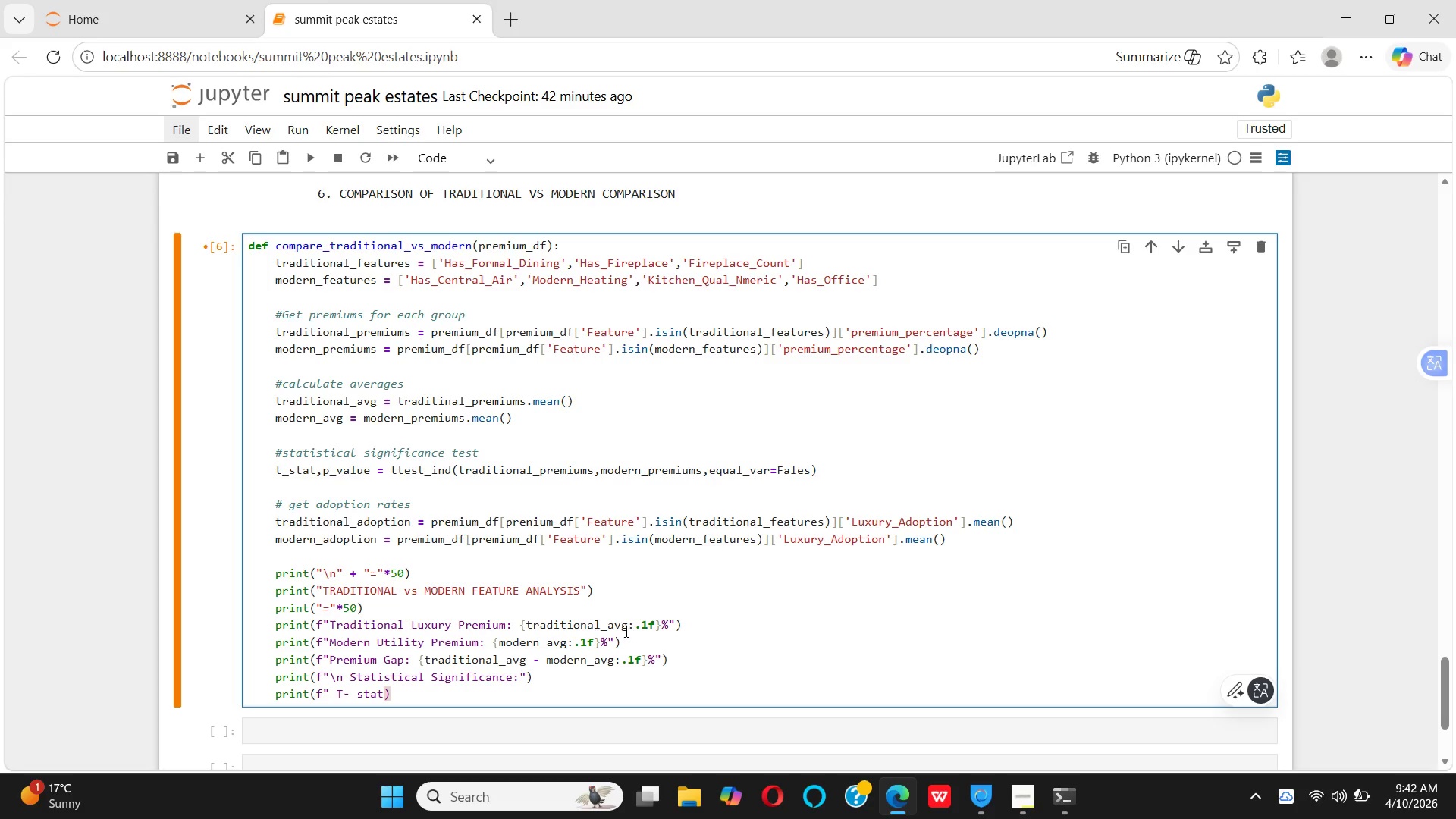 
type(ist)
 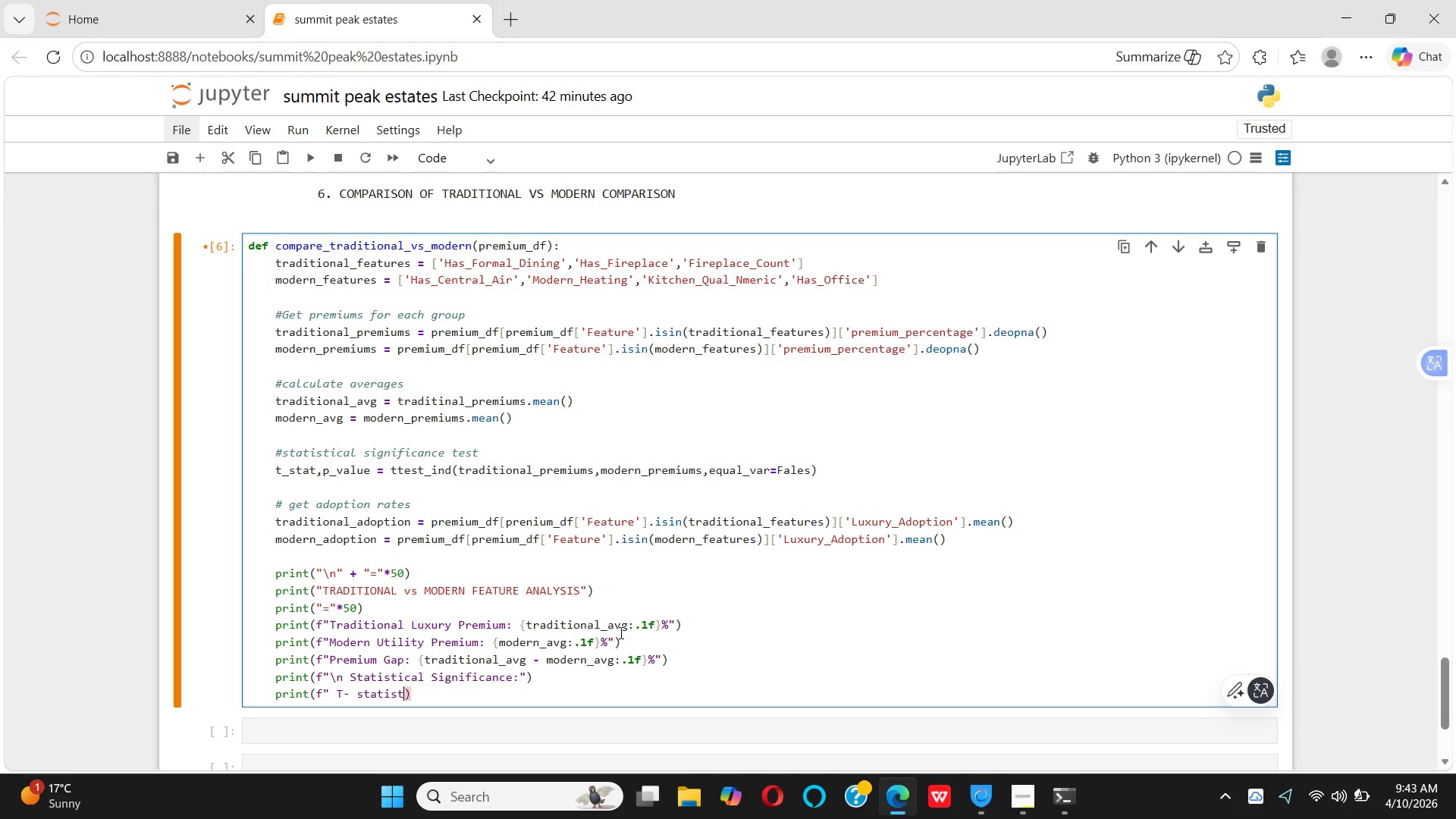 
type(ic)
 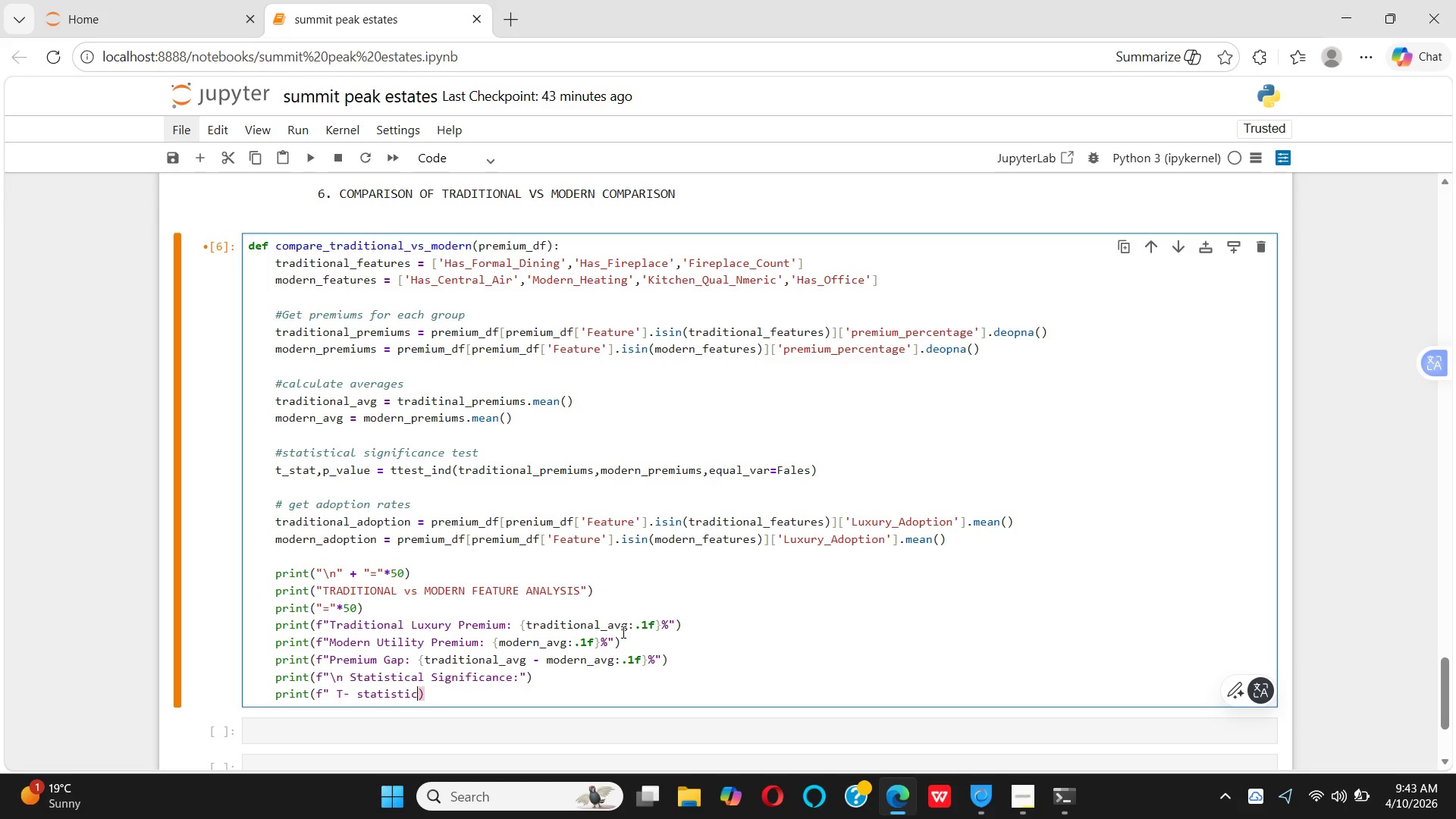 
type(: ())
 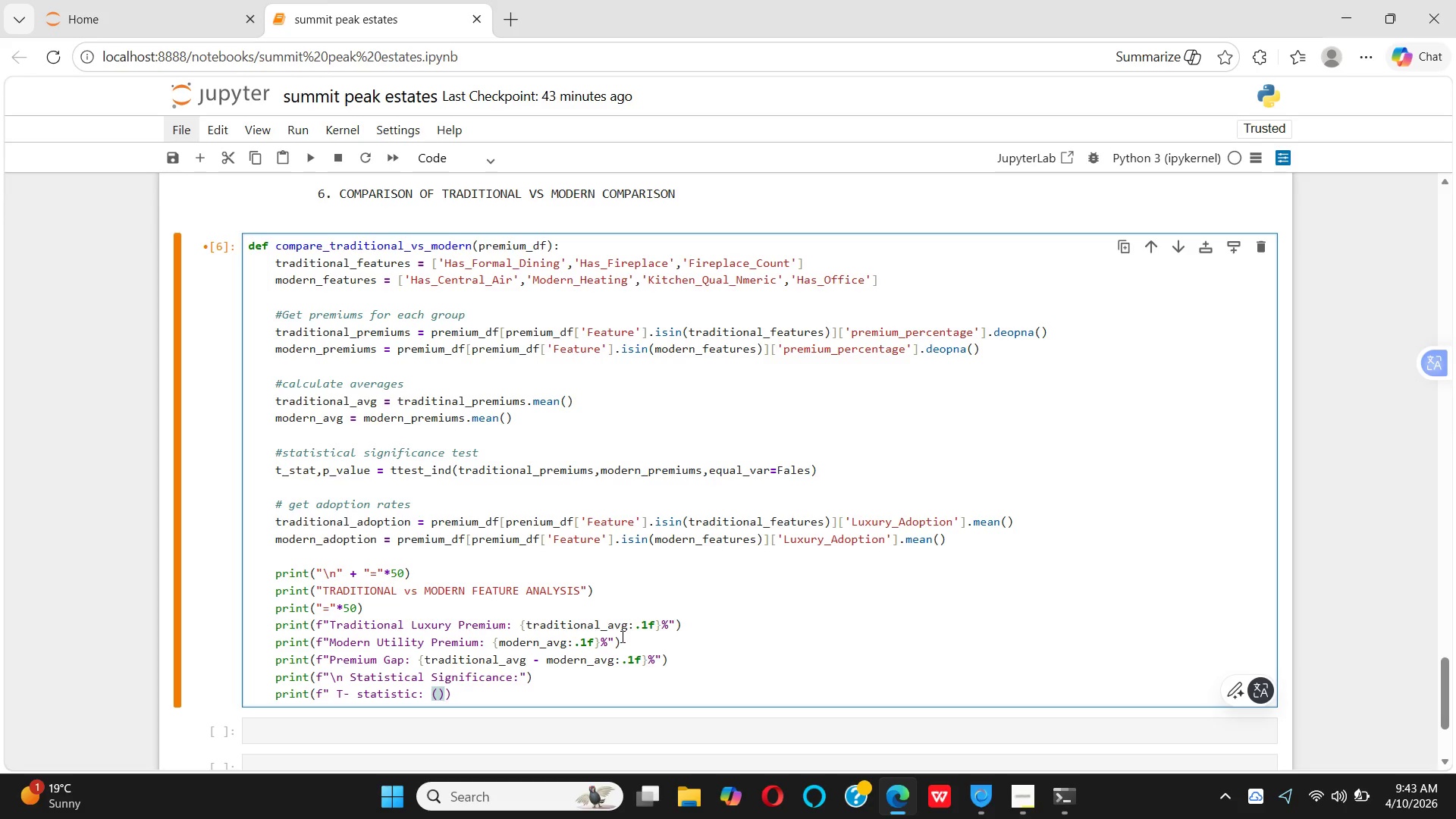 
key(ArrowLeft)
 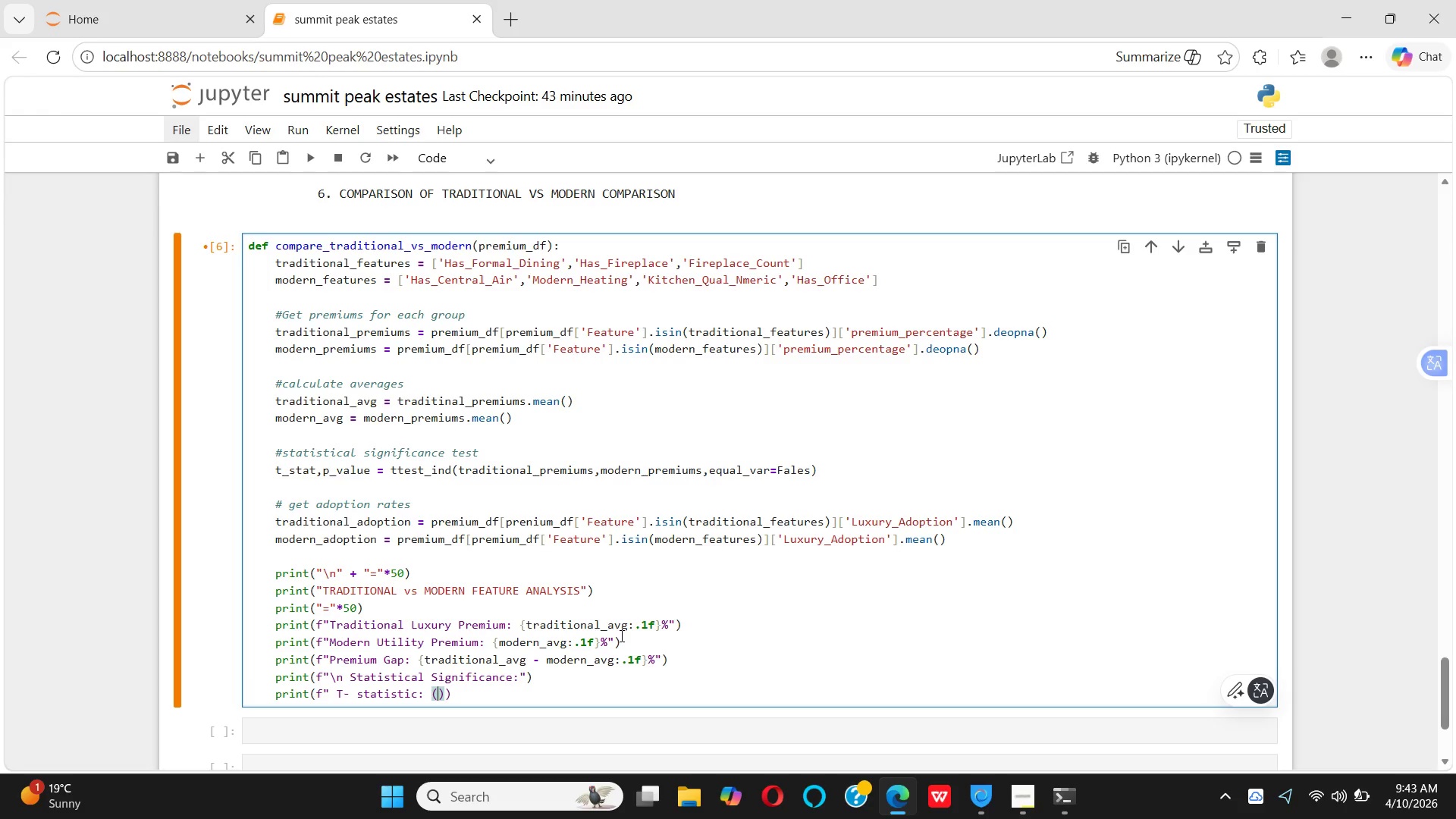 
type(t_stat:.3f}")
 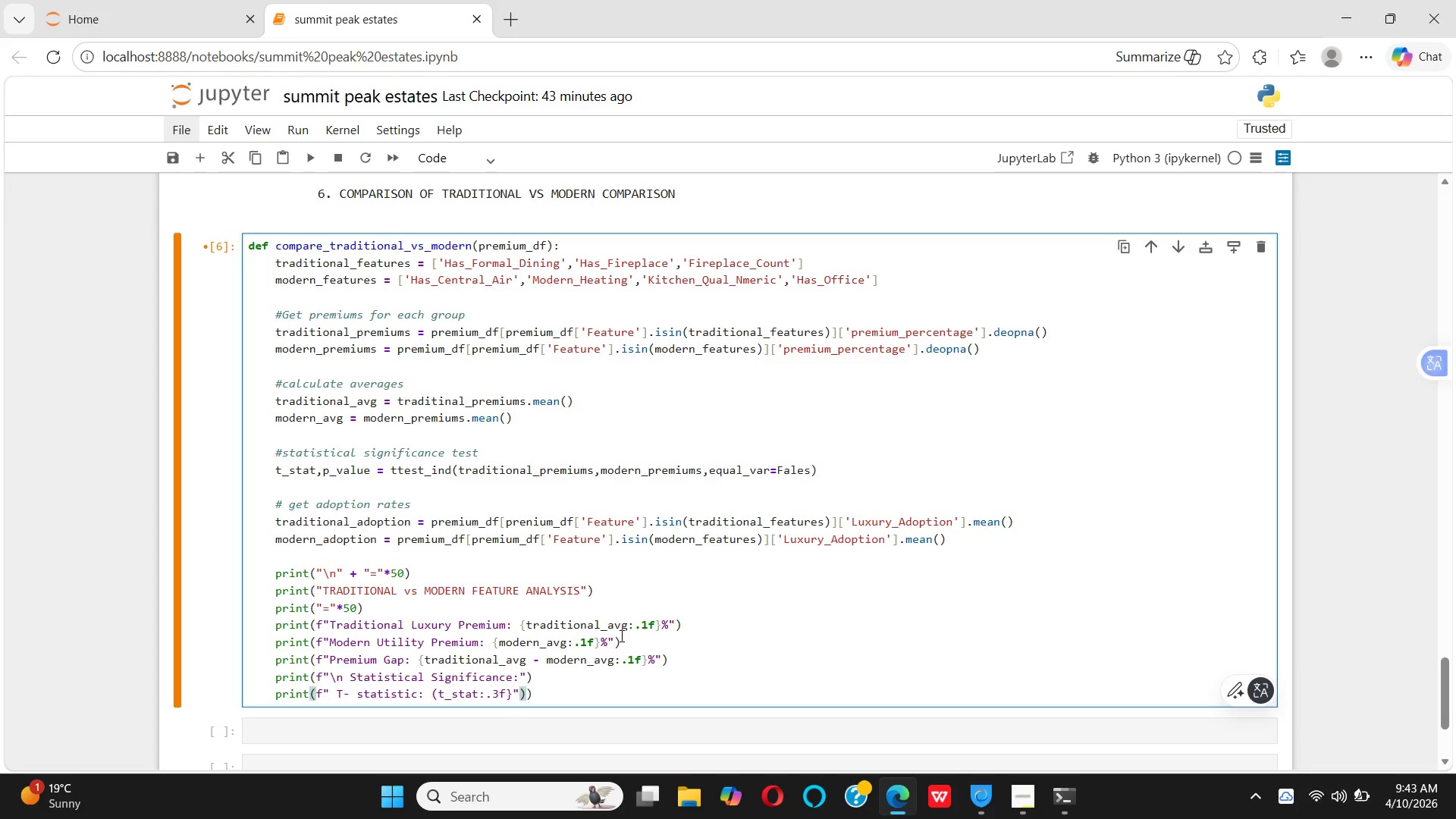 
key(ArrowRight)
 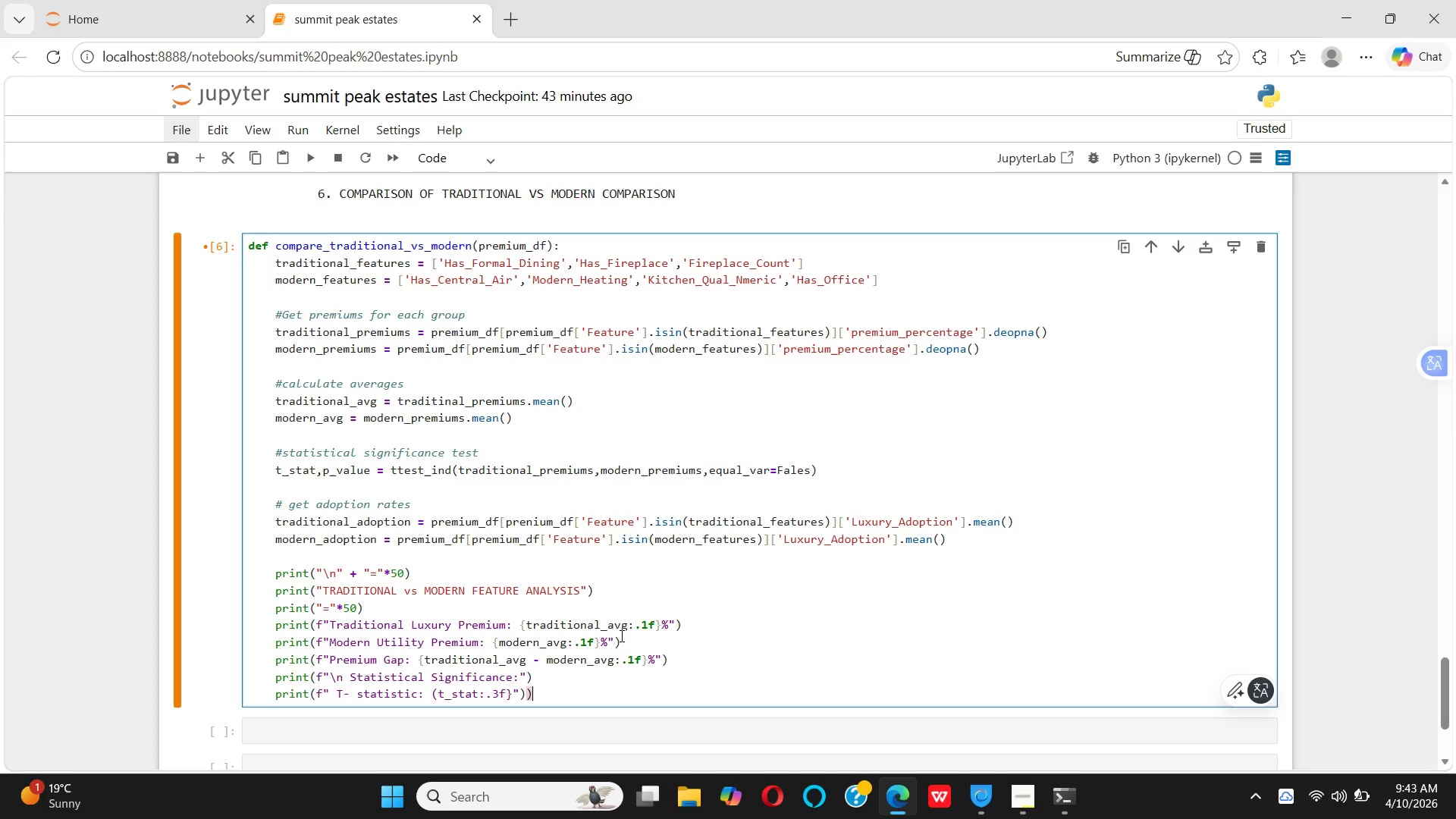 
key(ArrowRight)
 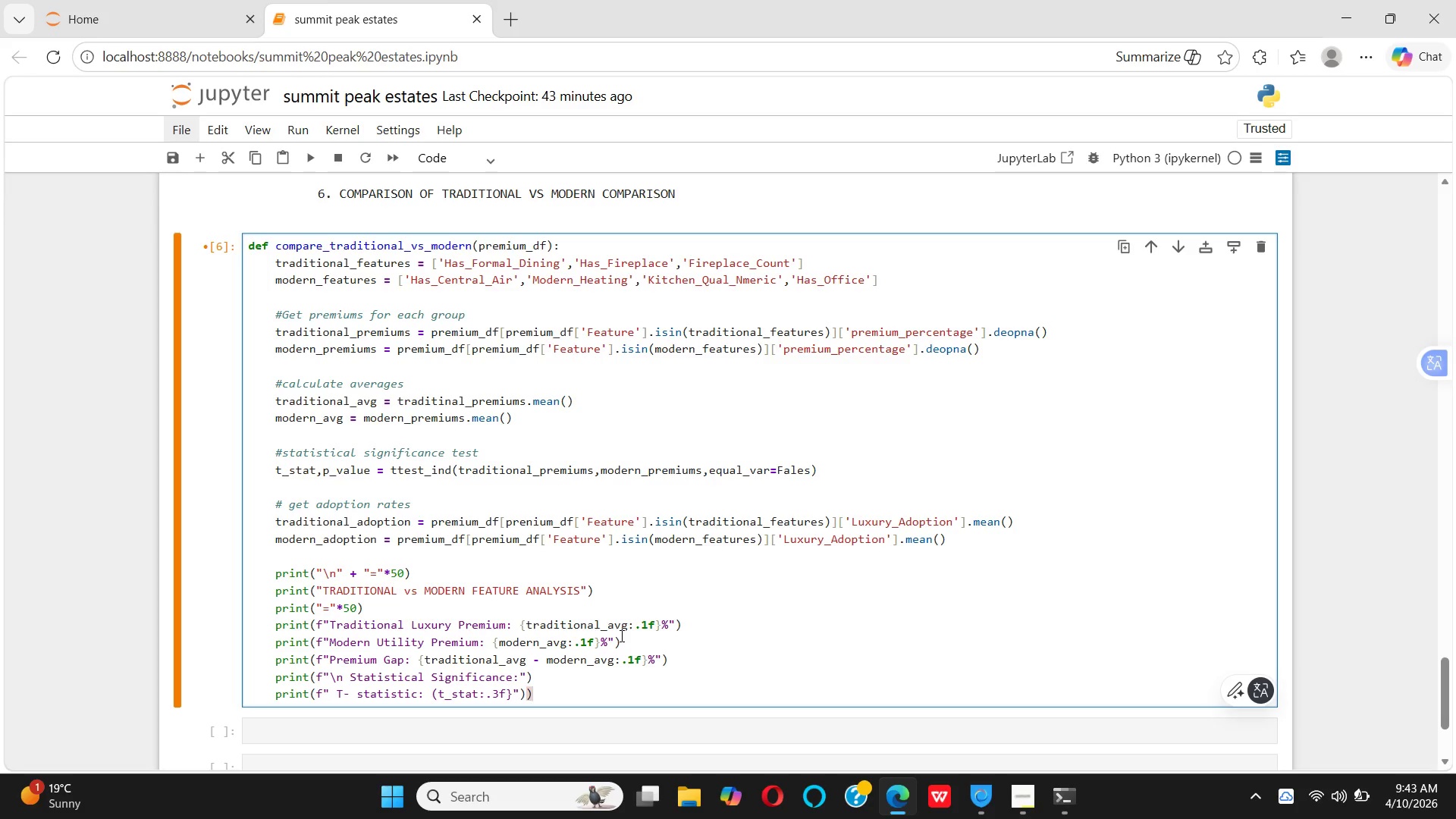 
key(Backspace)
 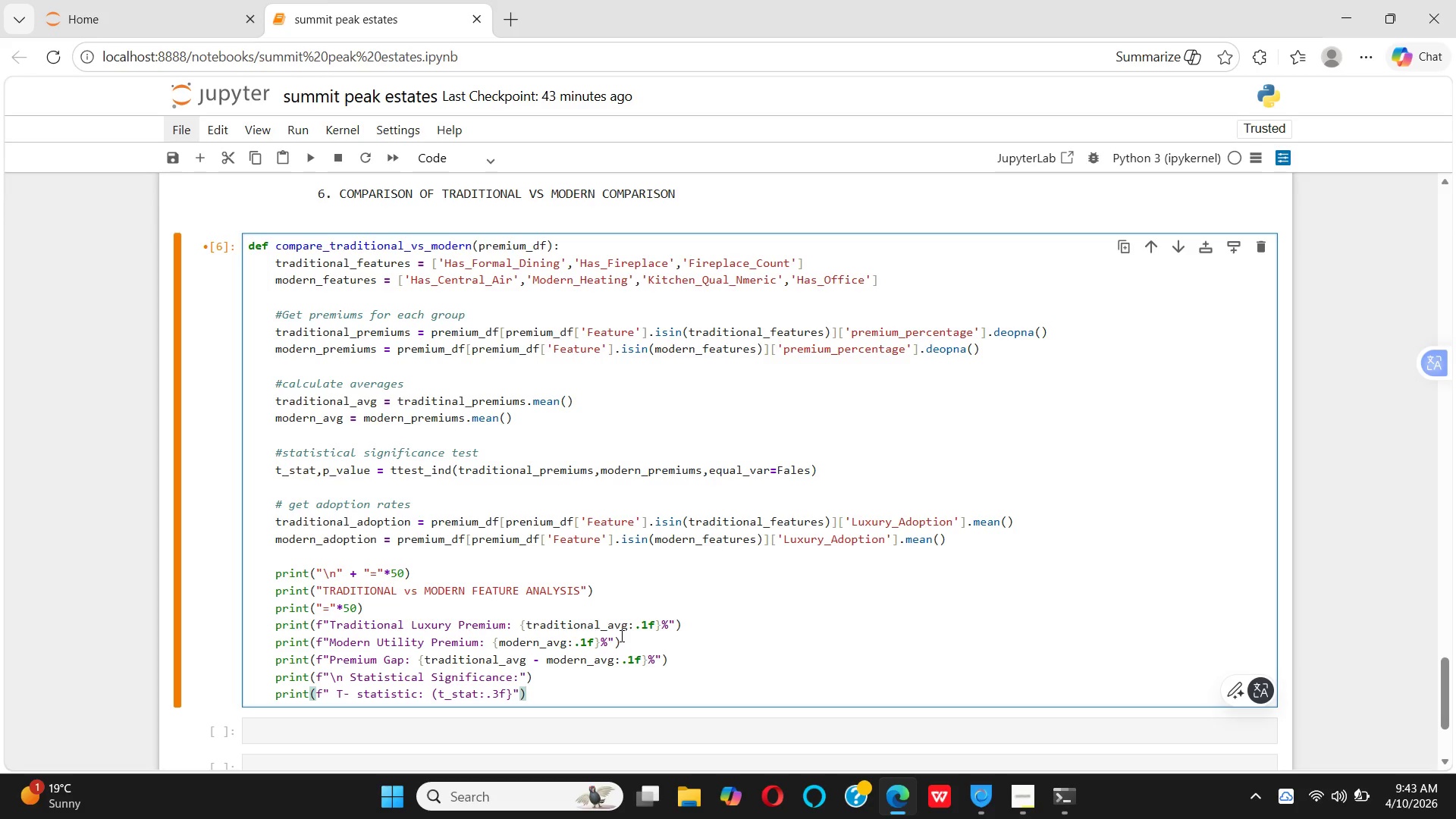 
wait(7.03)
 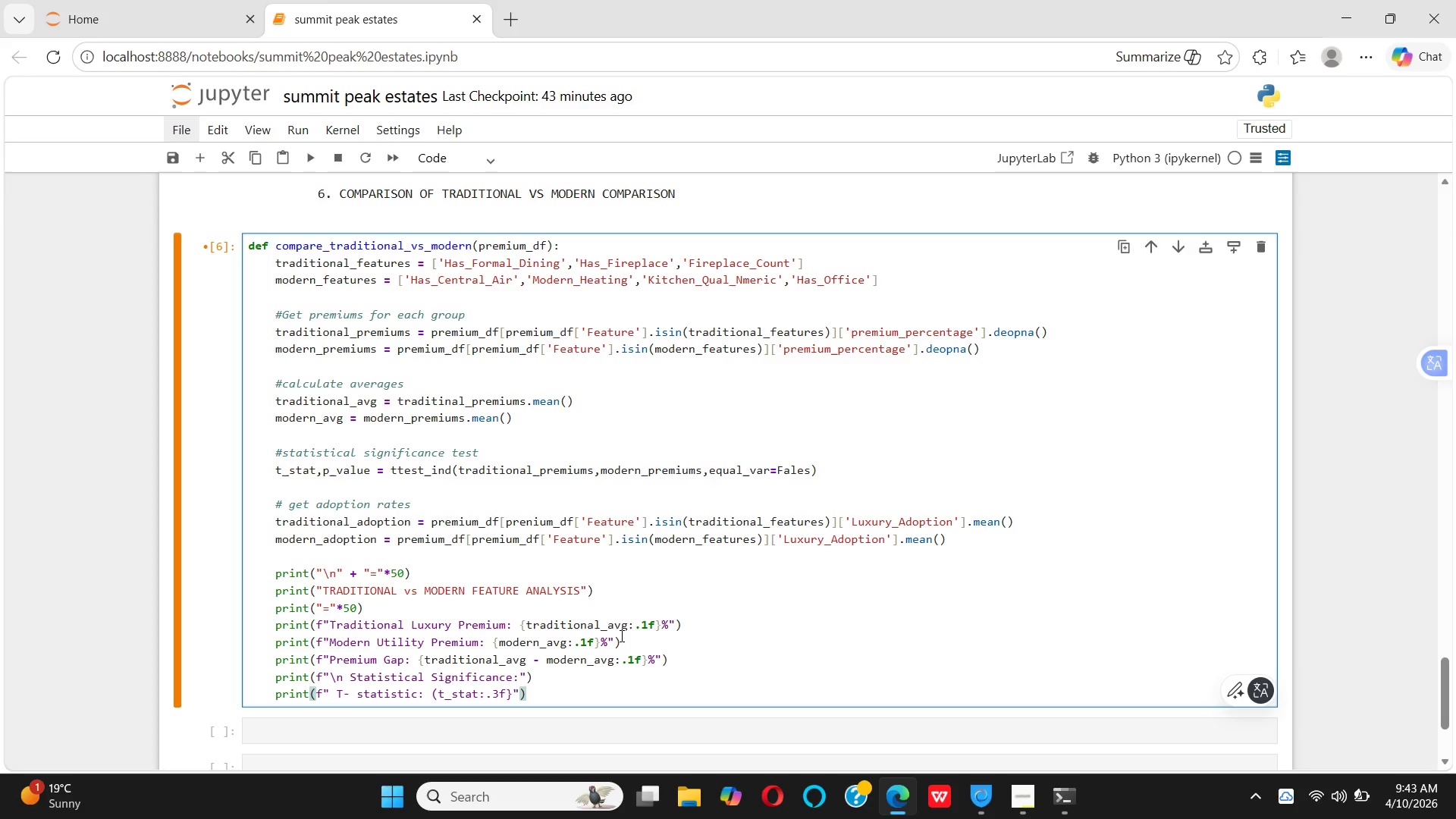 
key(ArrowLeft)
 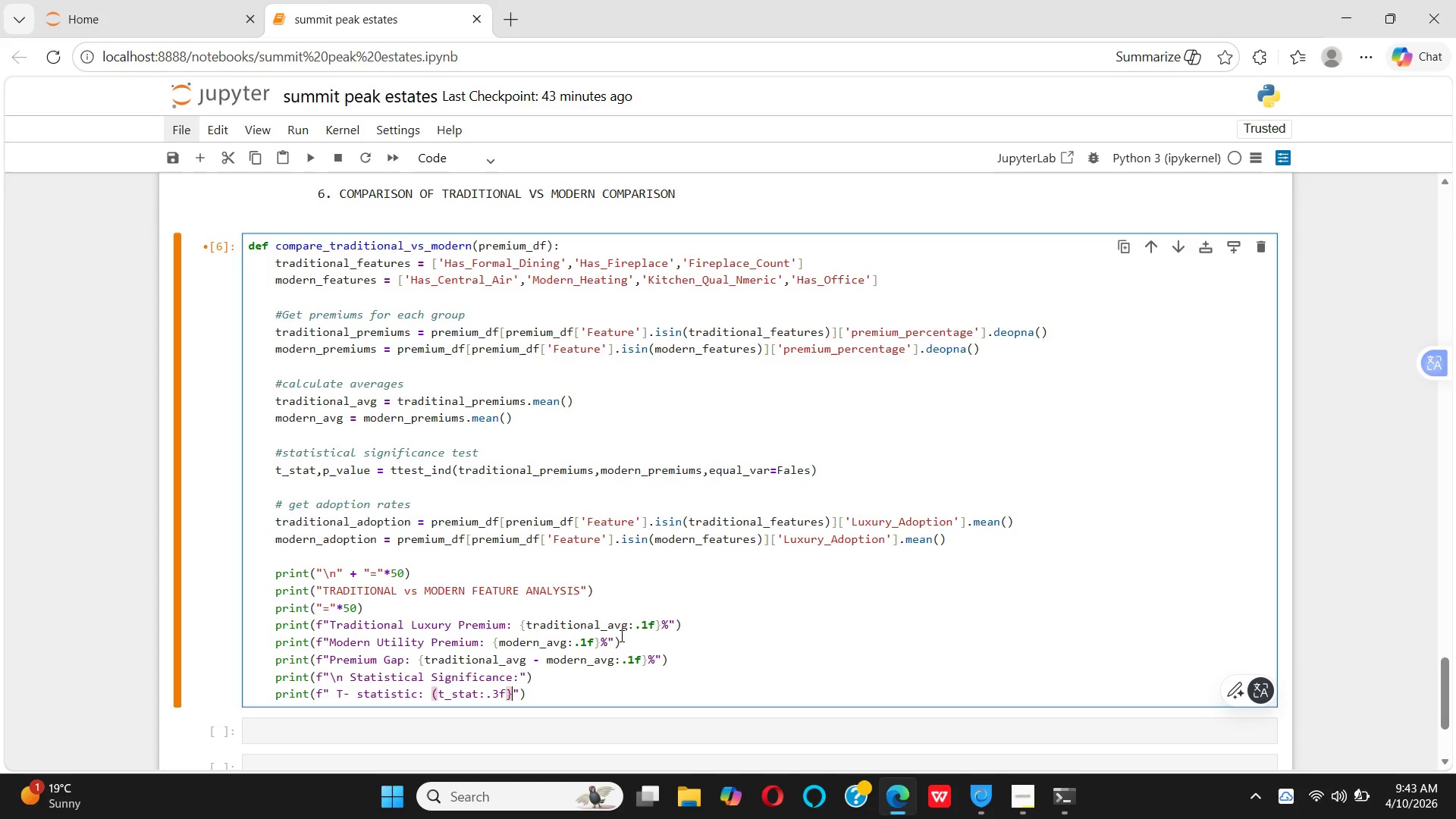 
key(ArrowLeft)
 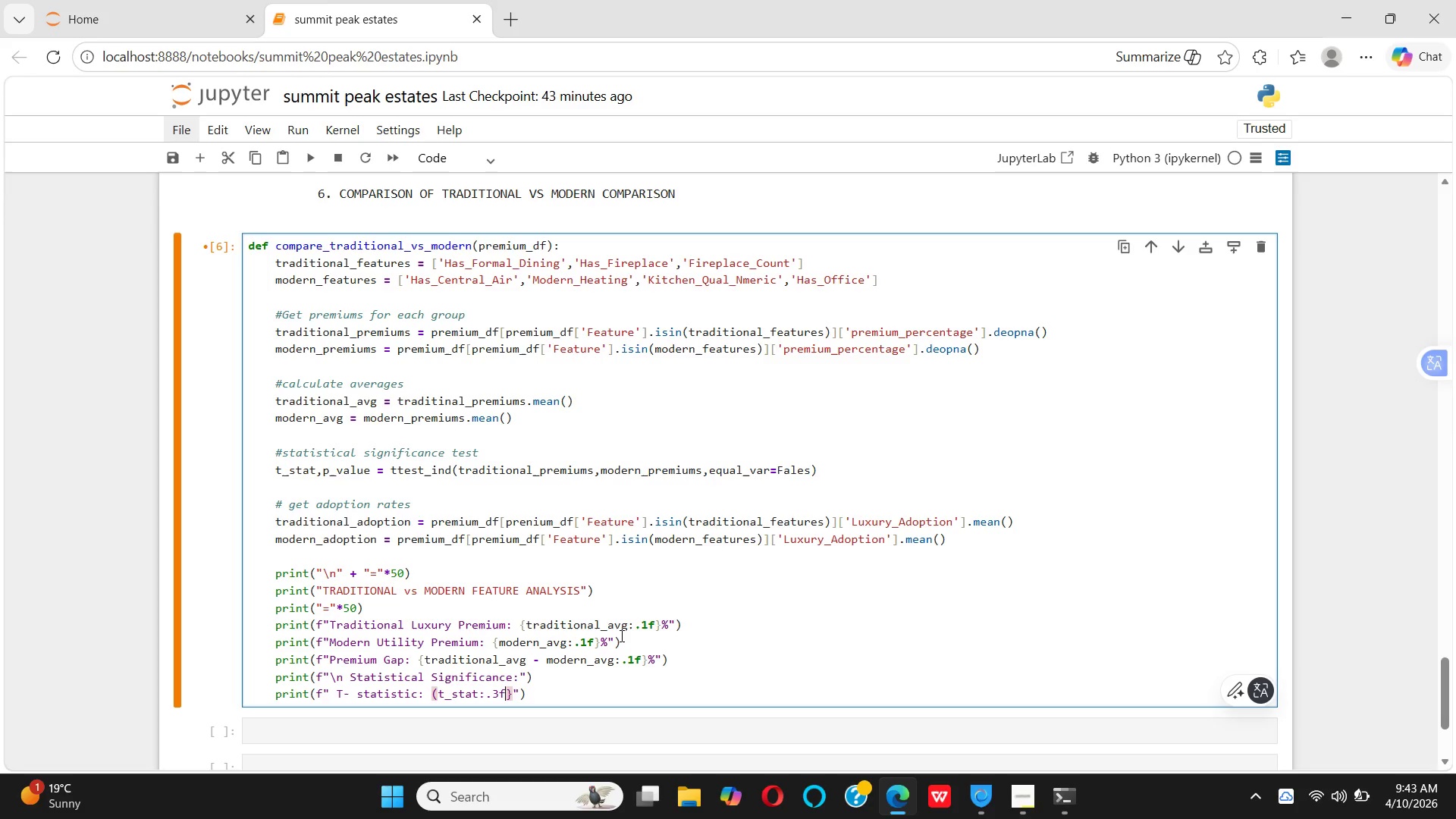 
key(ArrowLeft)
 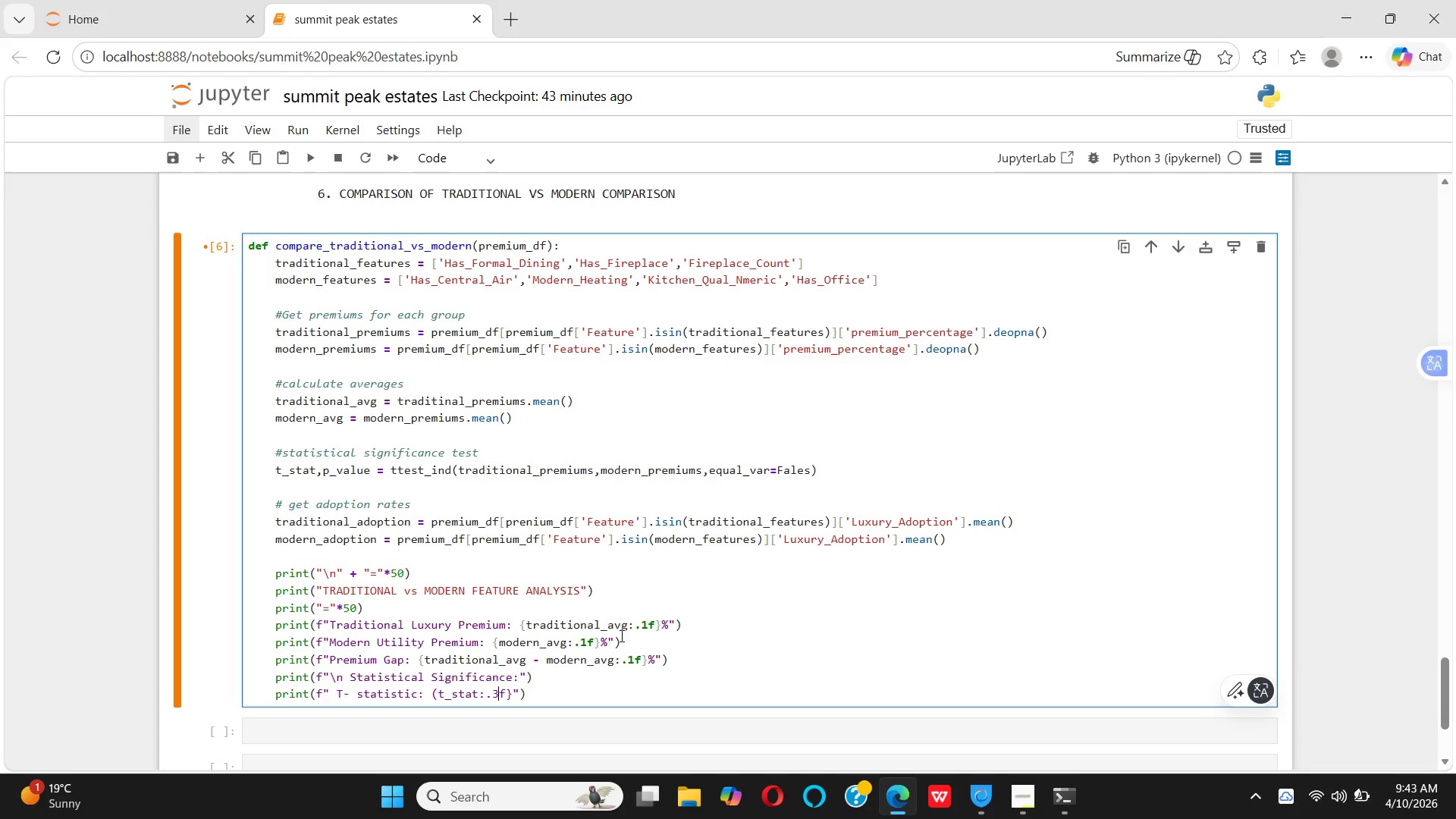 
key(ArrowLeft)
 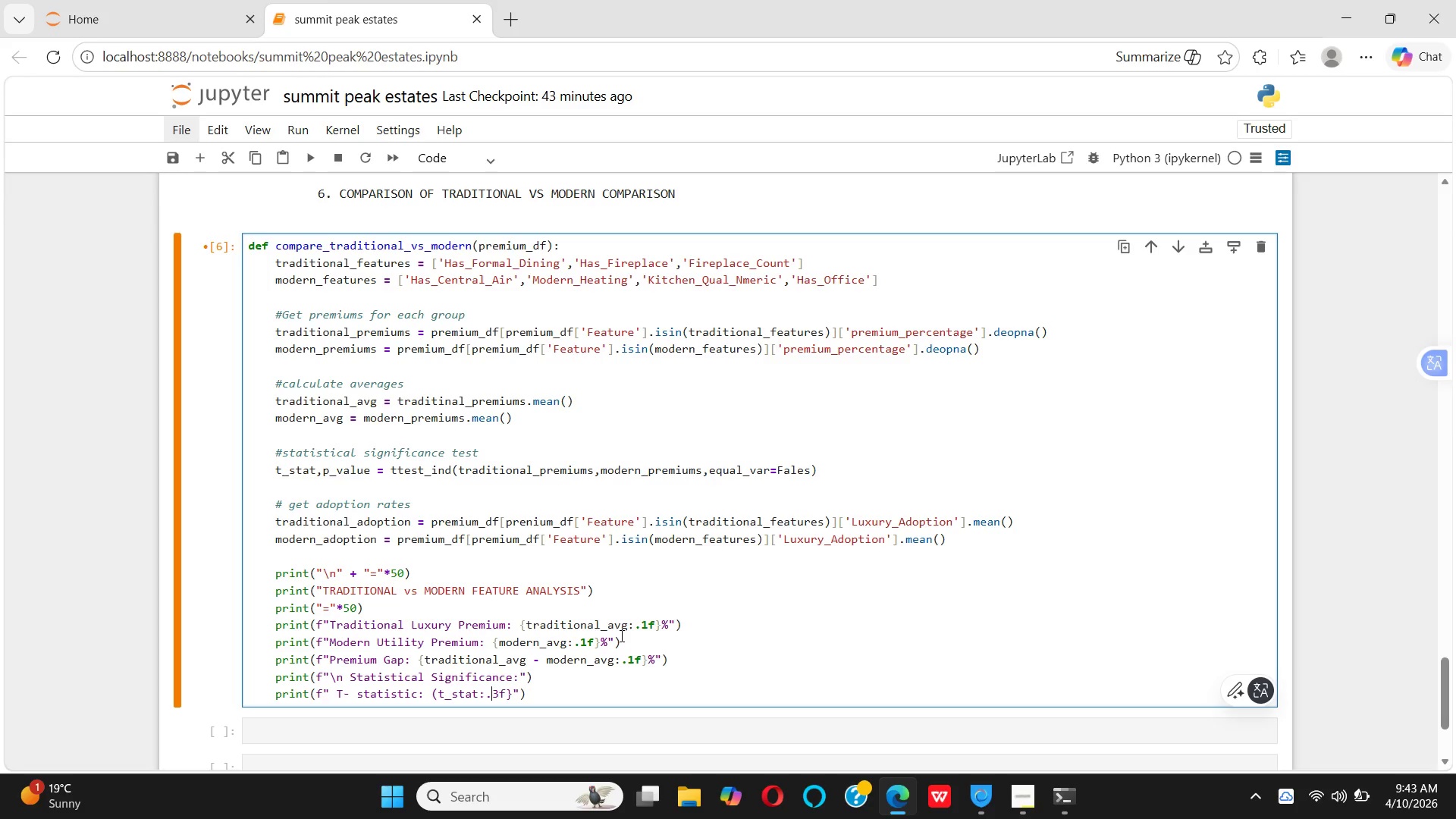 
key(ArrowLeft)
 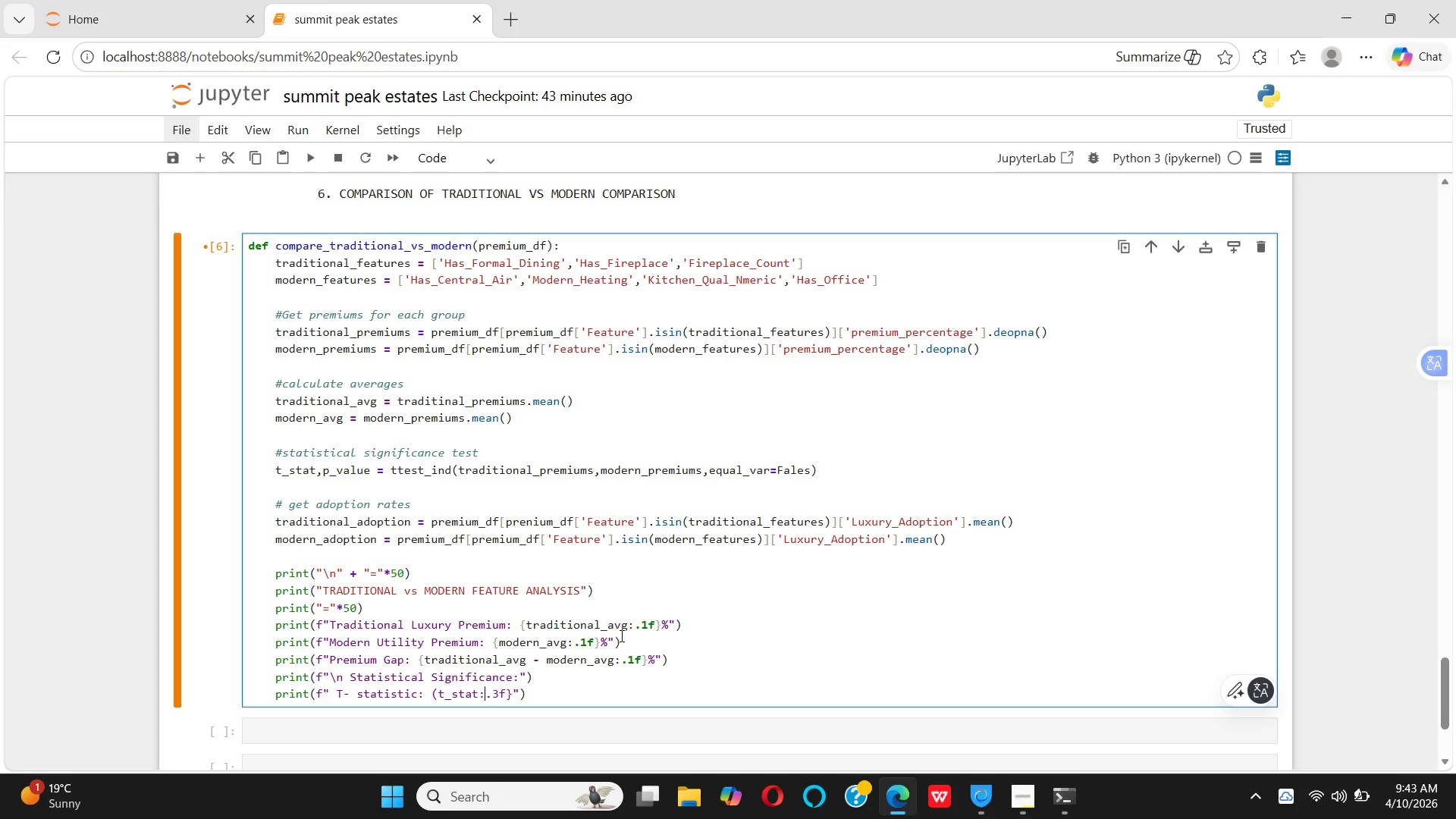 
key(ArrowLeft)
 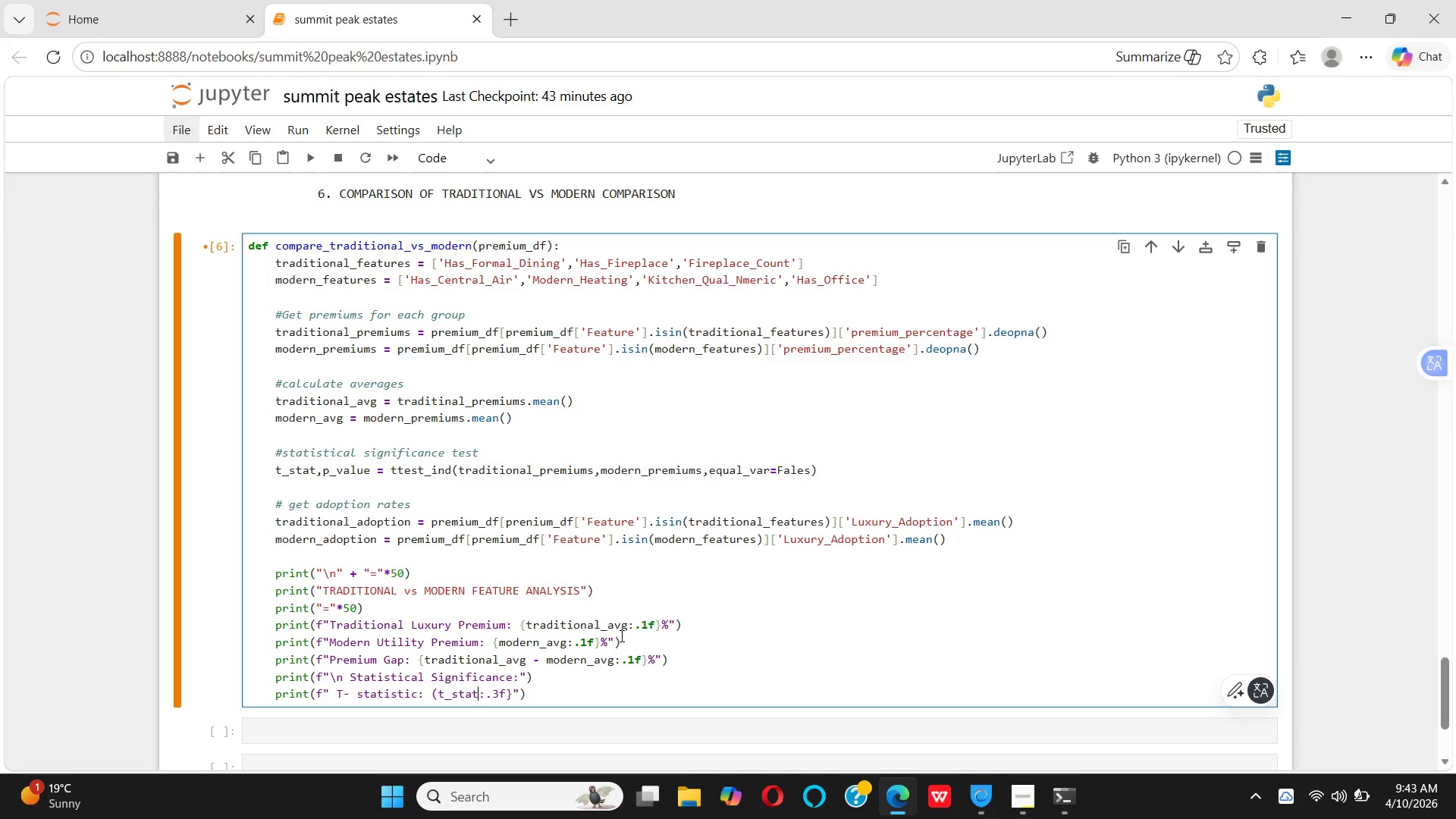 
key(ArrowLeft)
 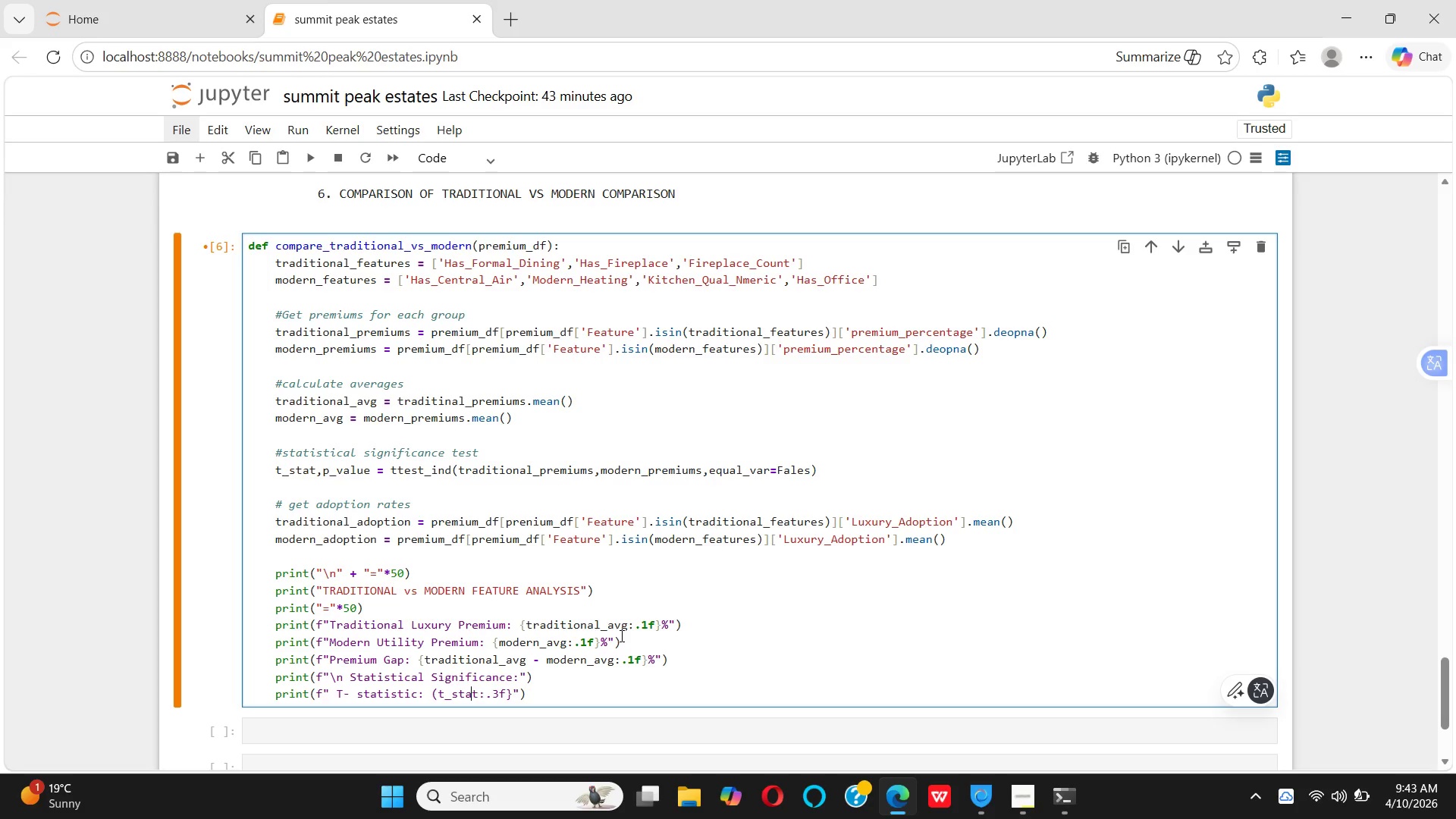 
key(ArrowLeft)
 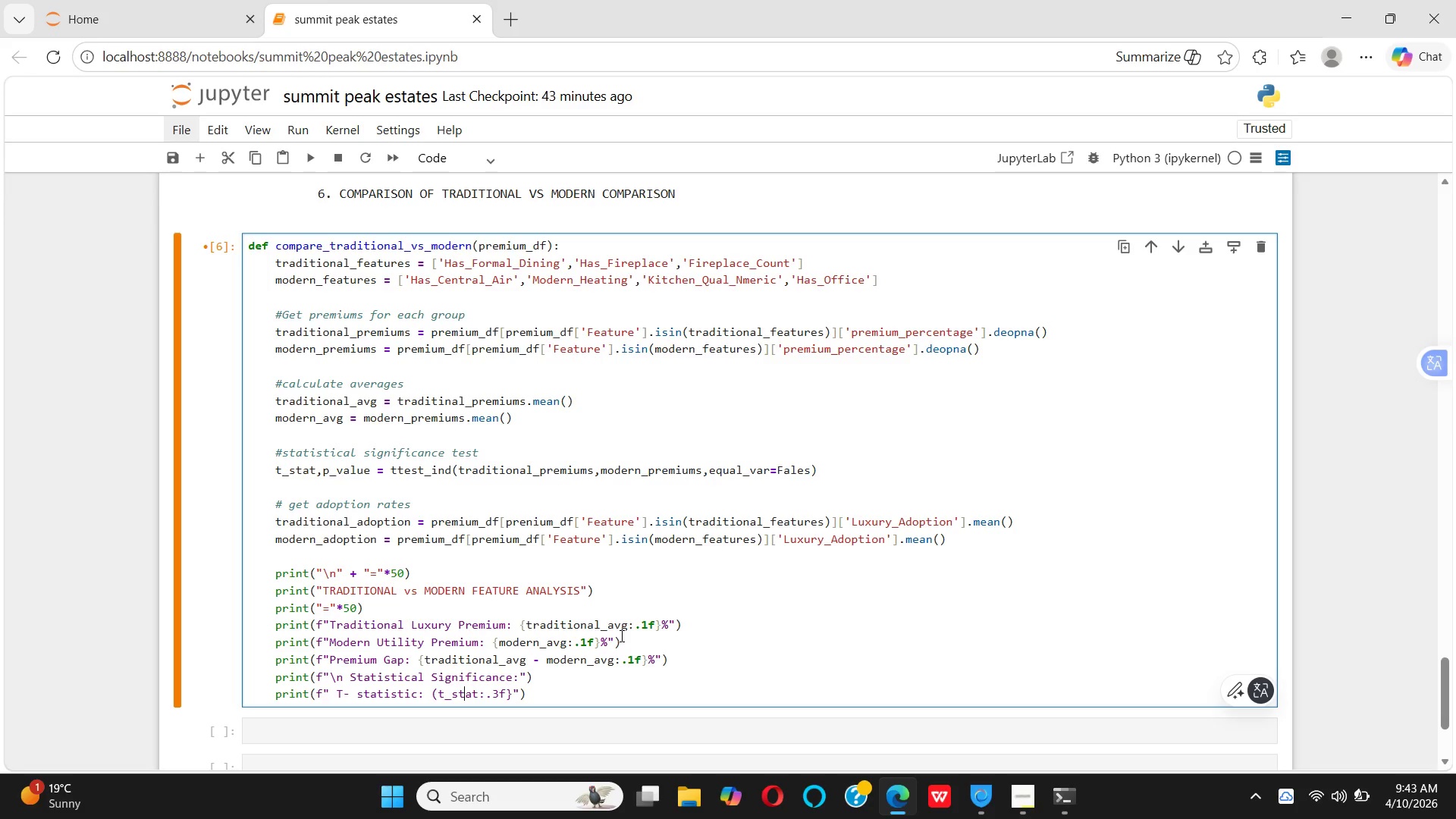 
key(ArrowLeft)
 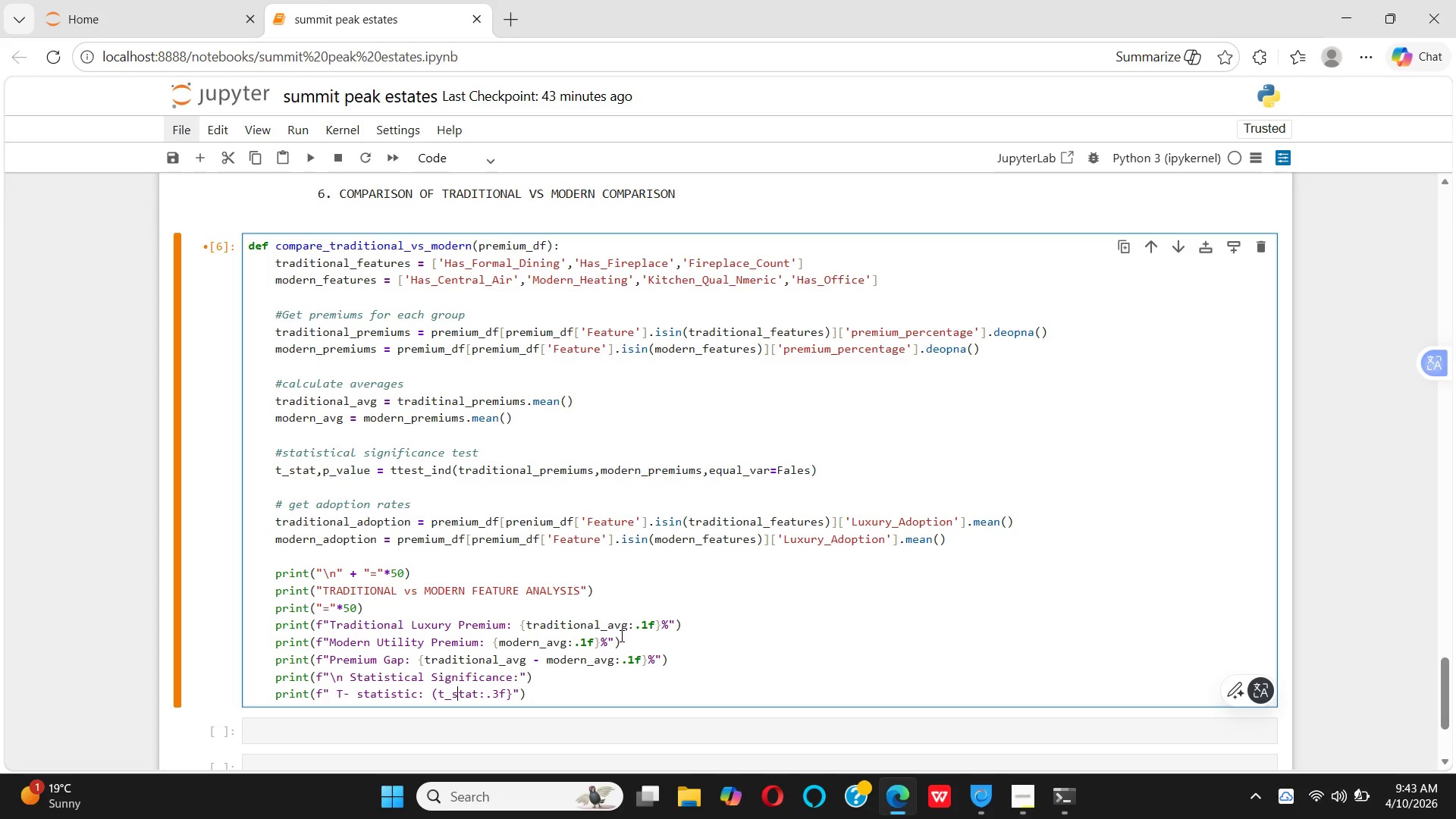 
key(ArrowLeft)
 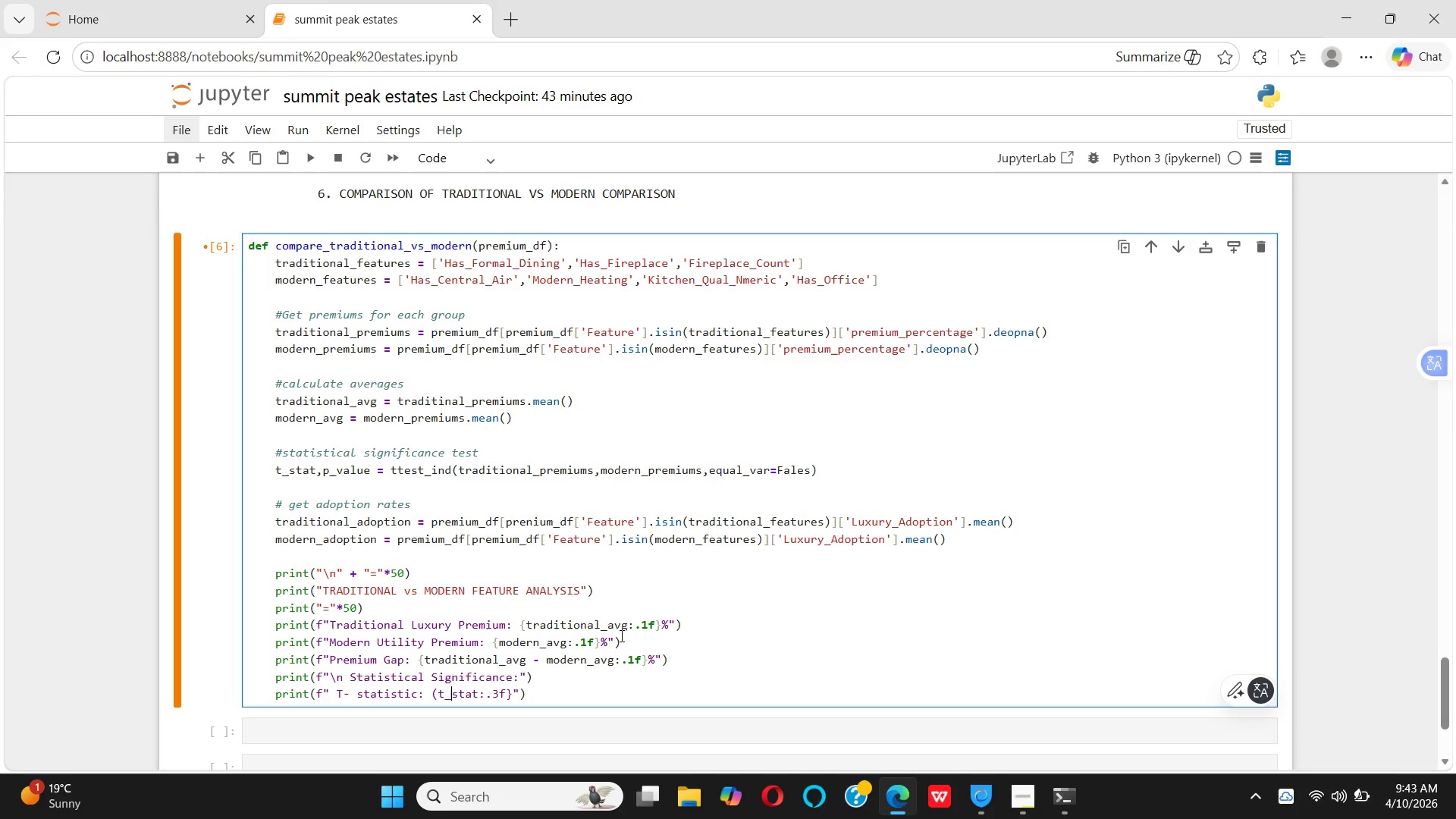 
key(ArrowLeft)
 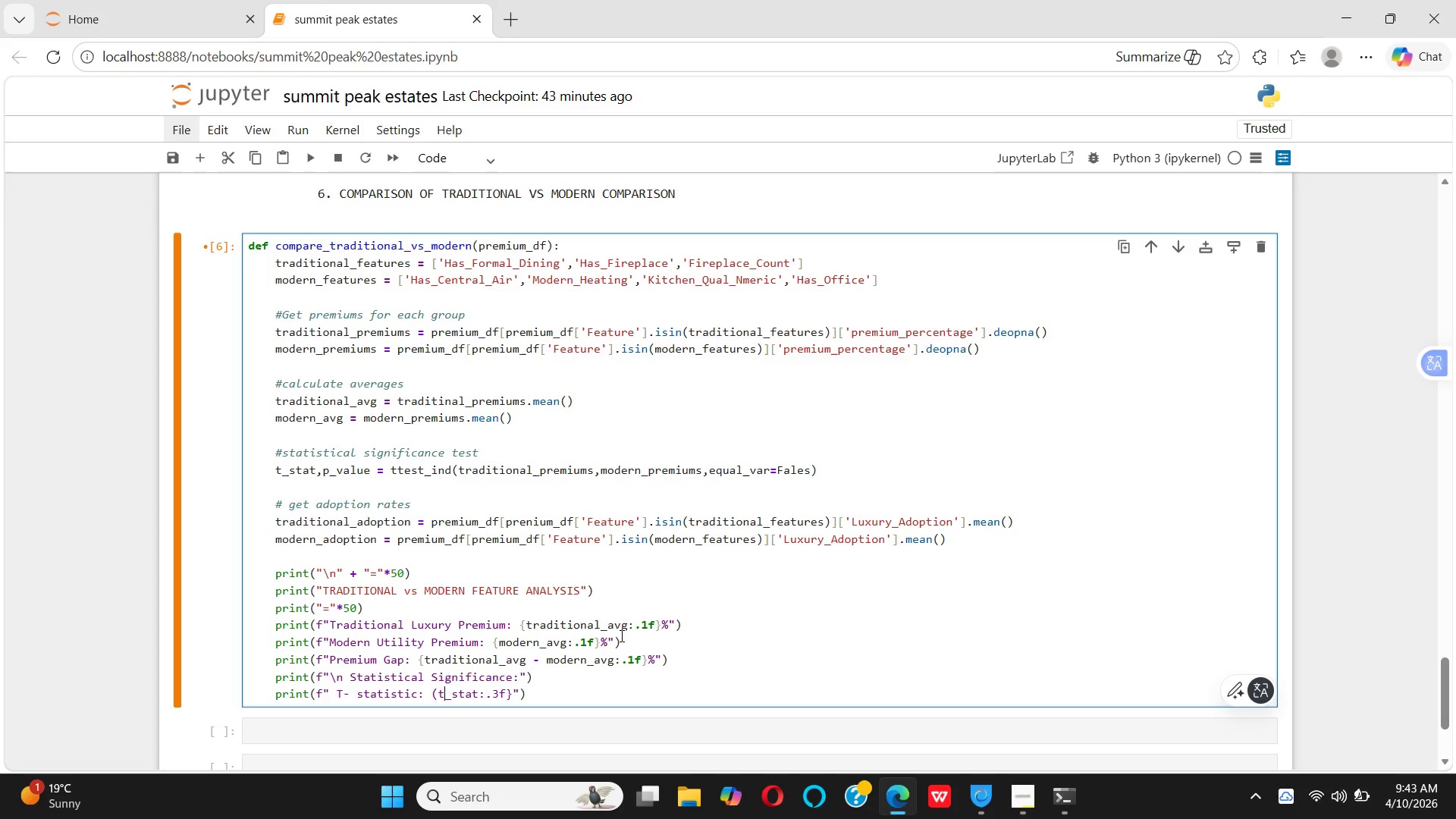 
key(ArrowLeft)
 